 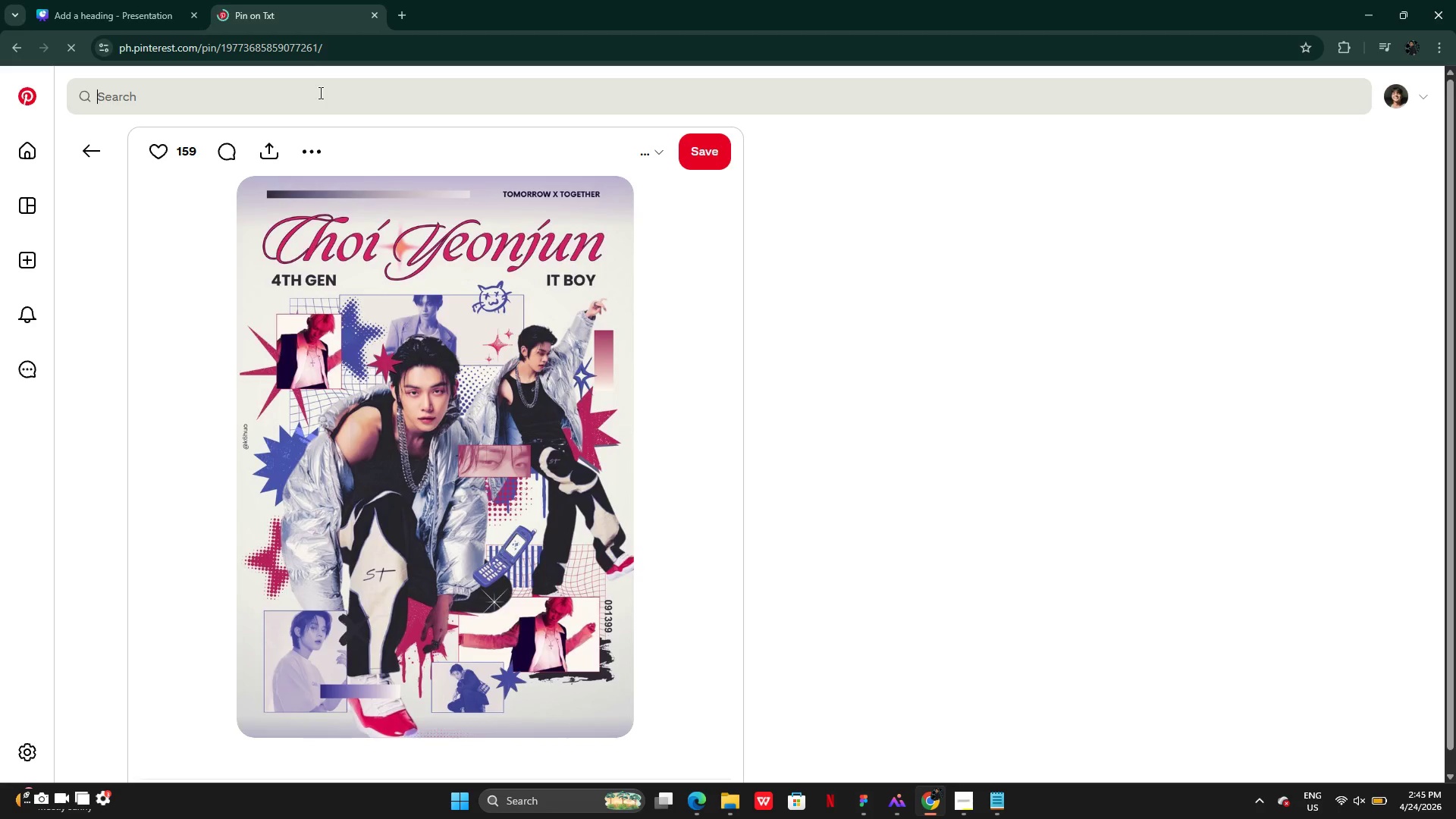 
key(Control+V)
 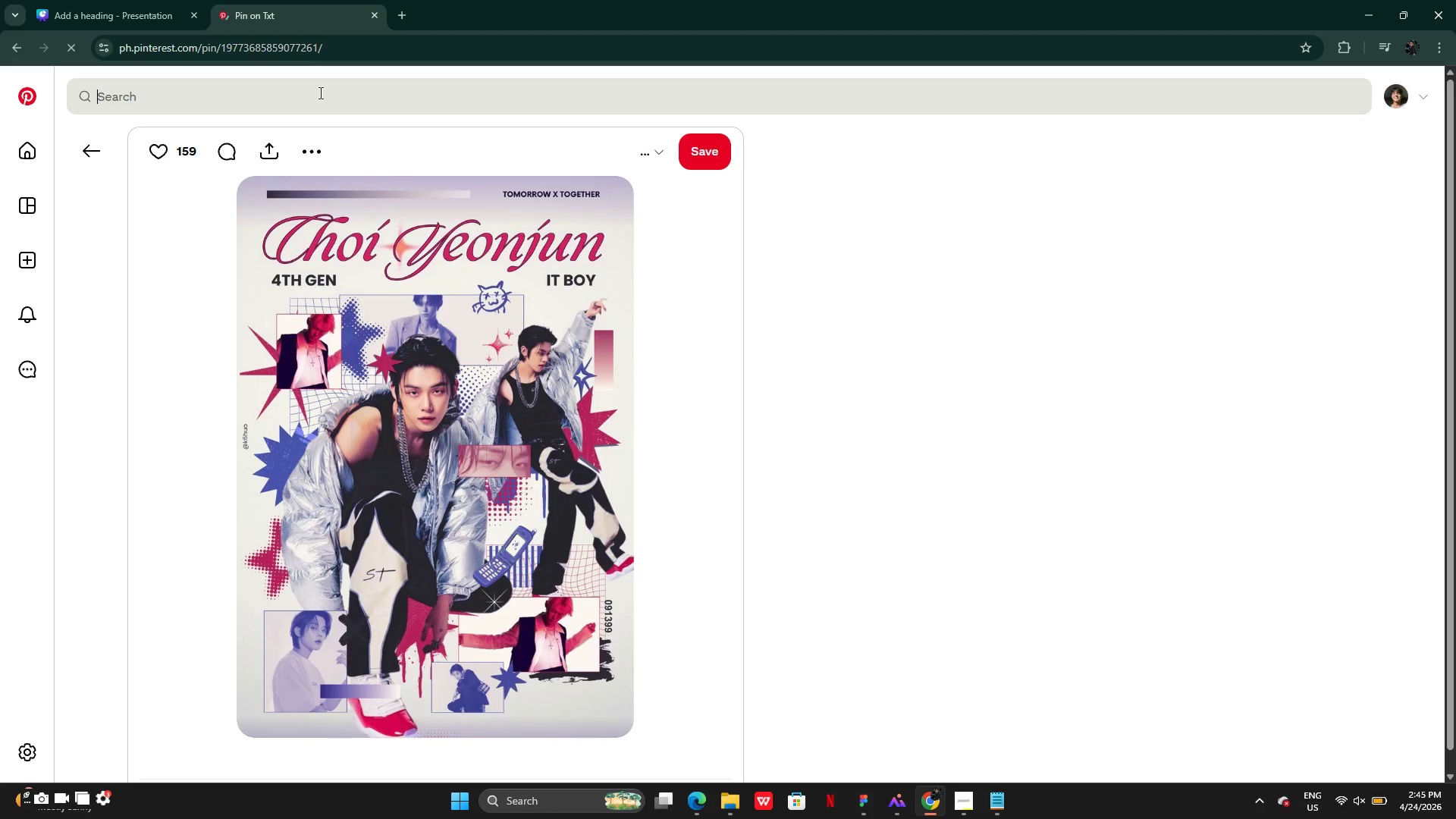 
key(Enter)
 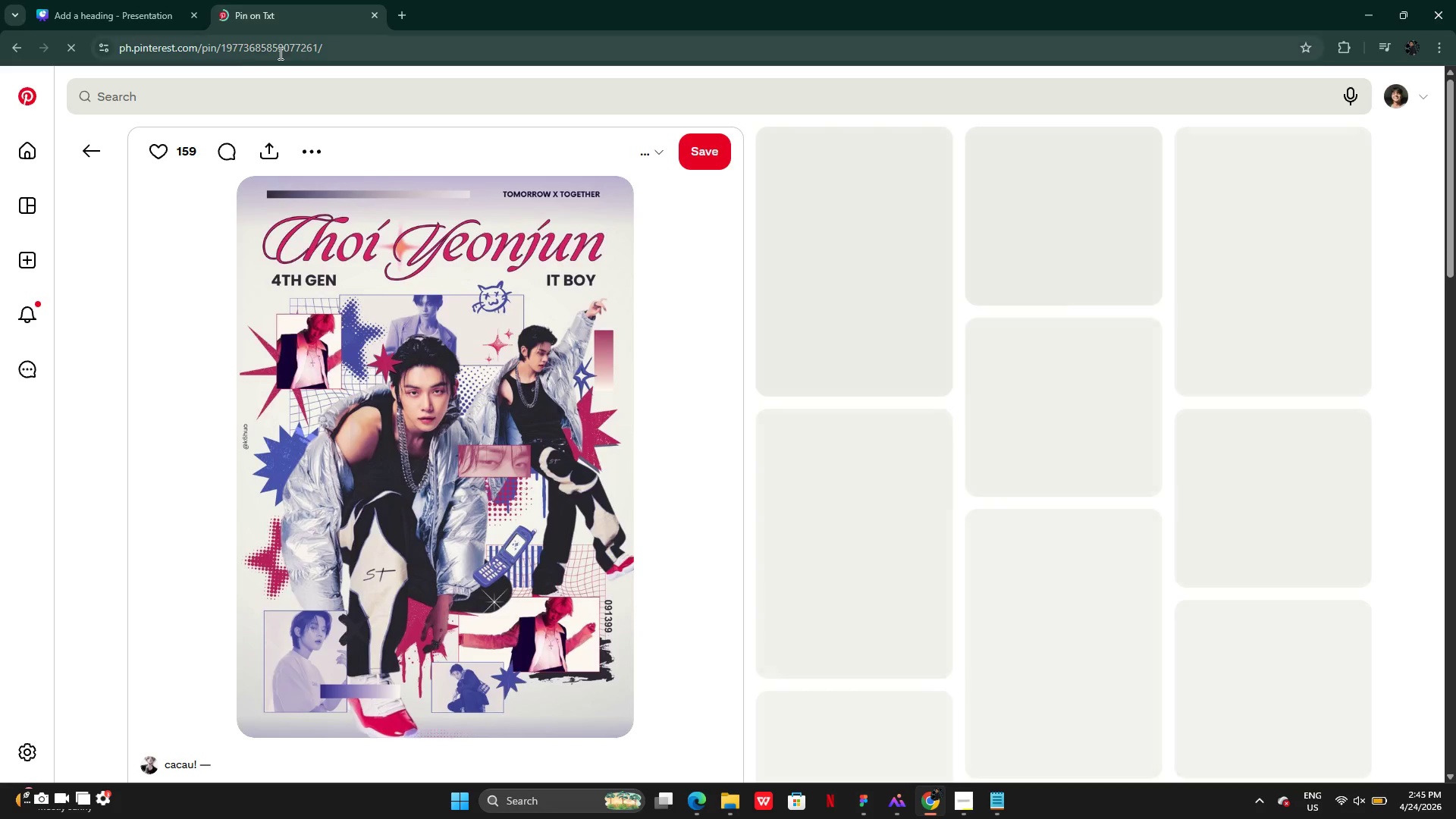 
left_click([231, 95])
 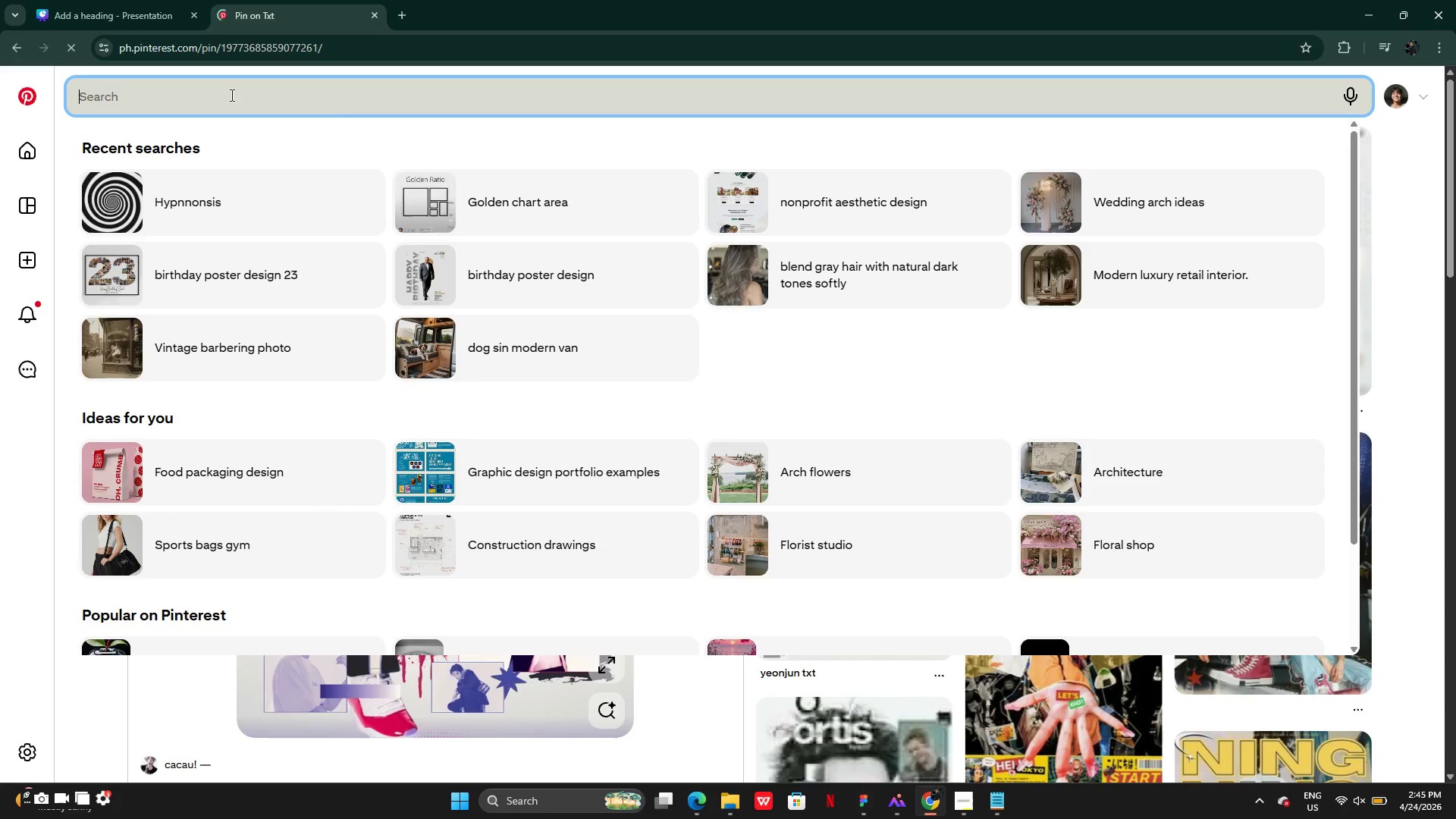 
key(Control+V)
 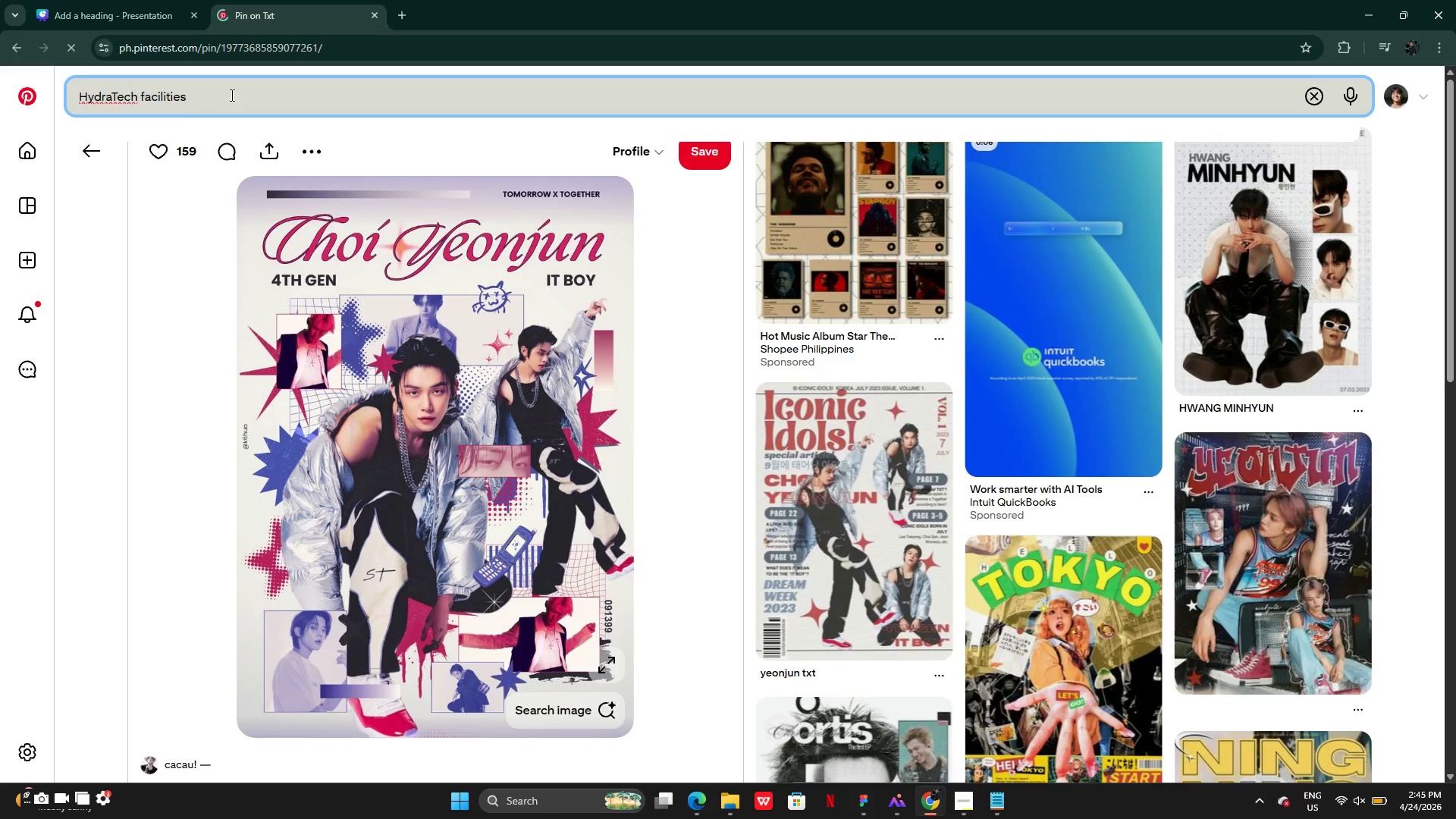 
key(Enter)
 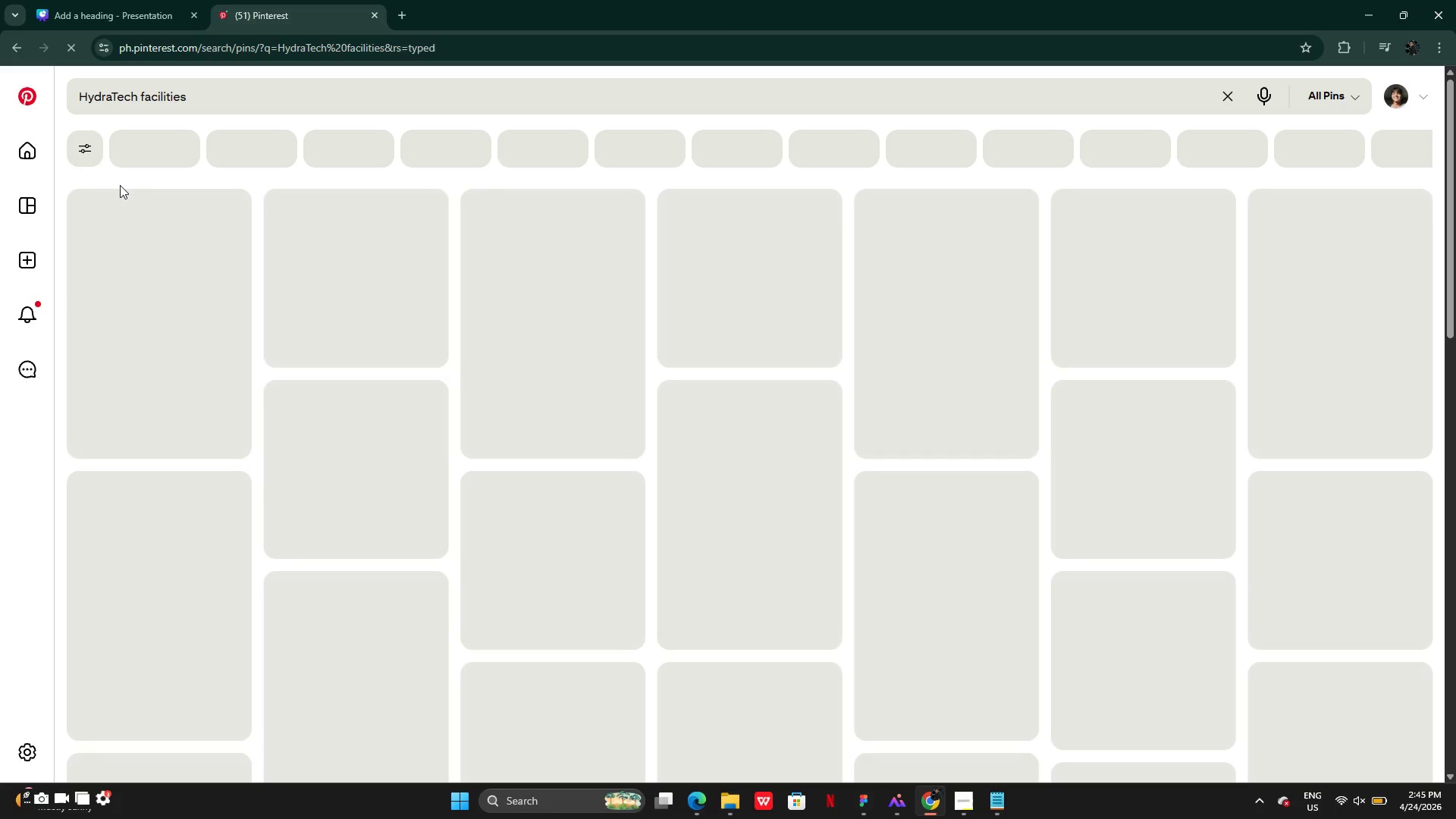 
mouse_move([124, 155])
 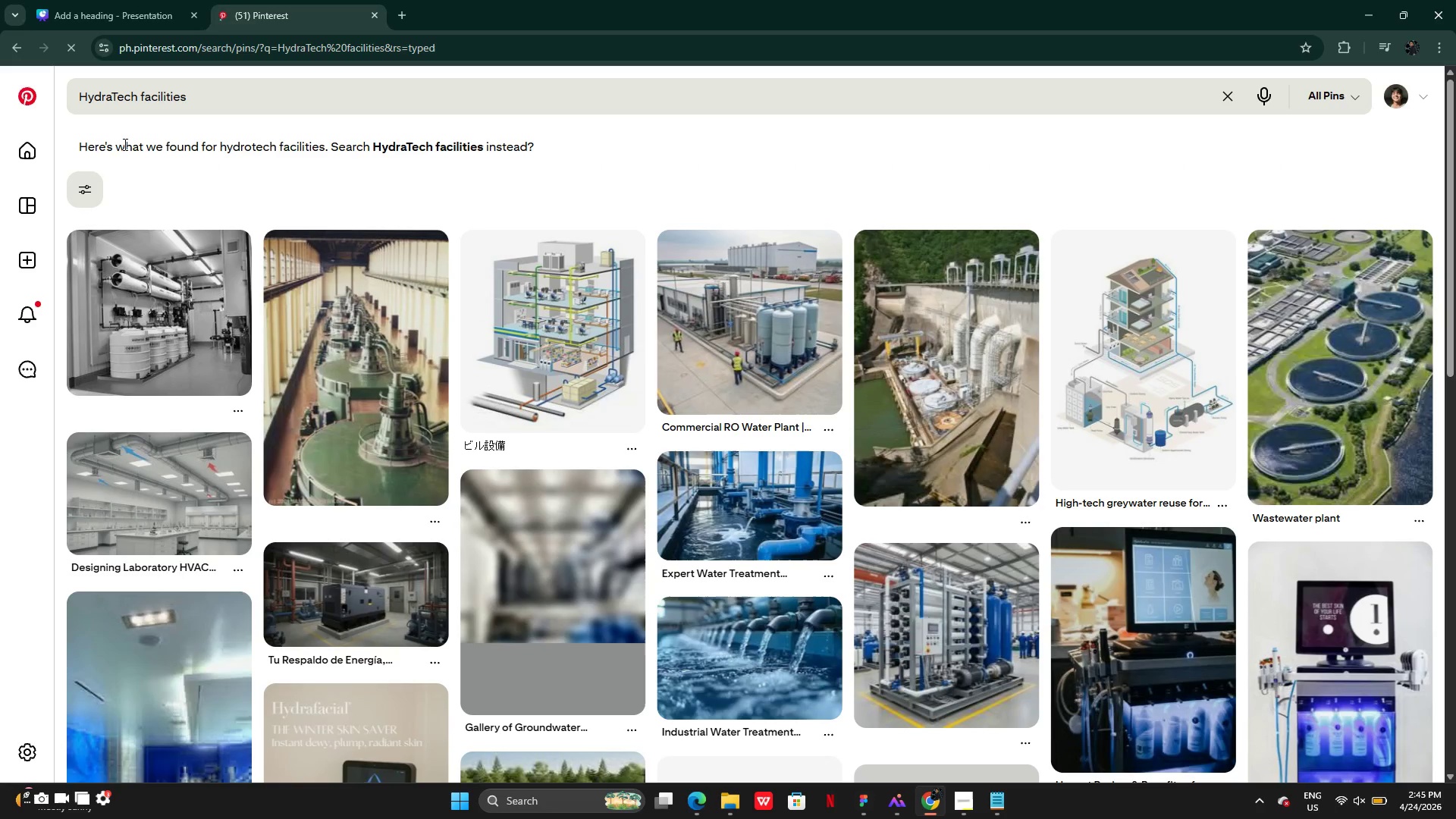 
wait(8.3)
 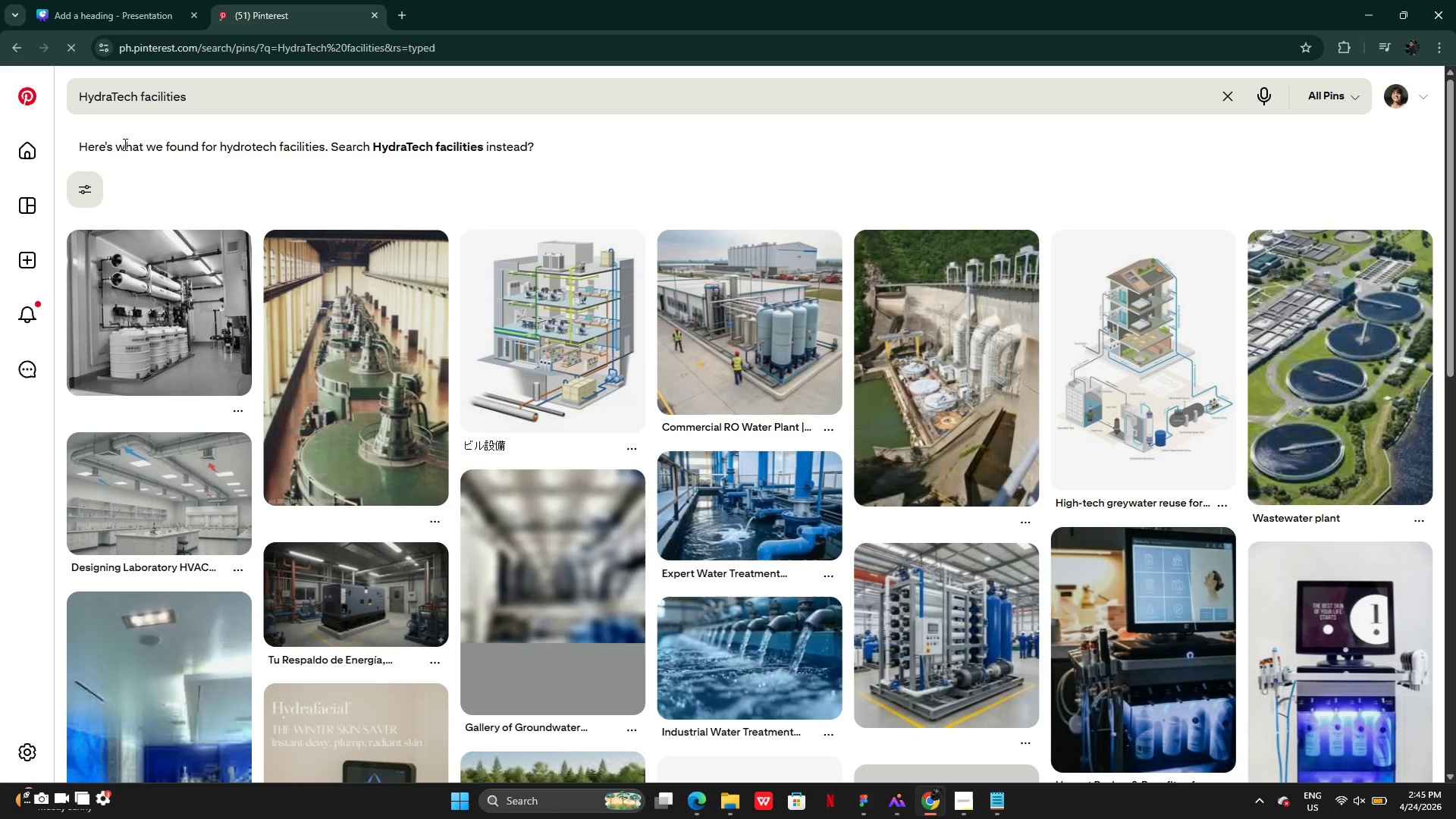 
left_click([99, 12])
 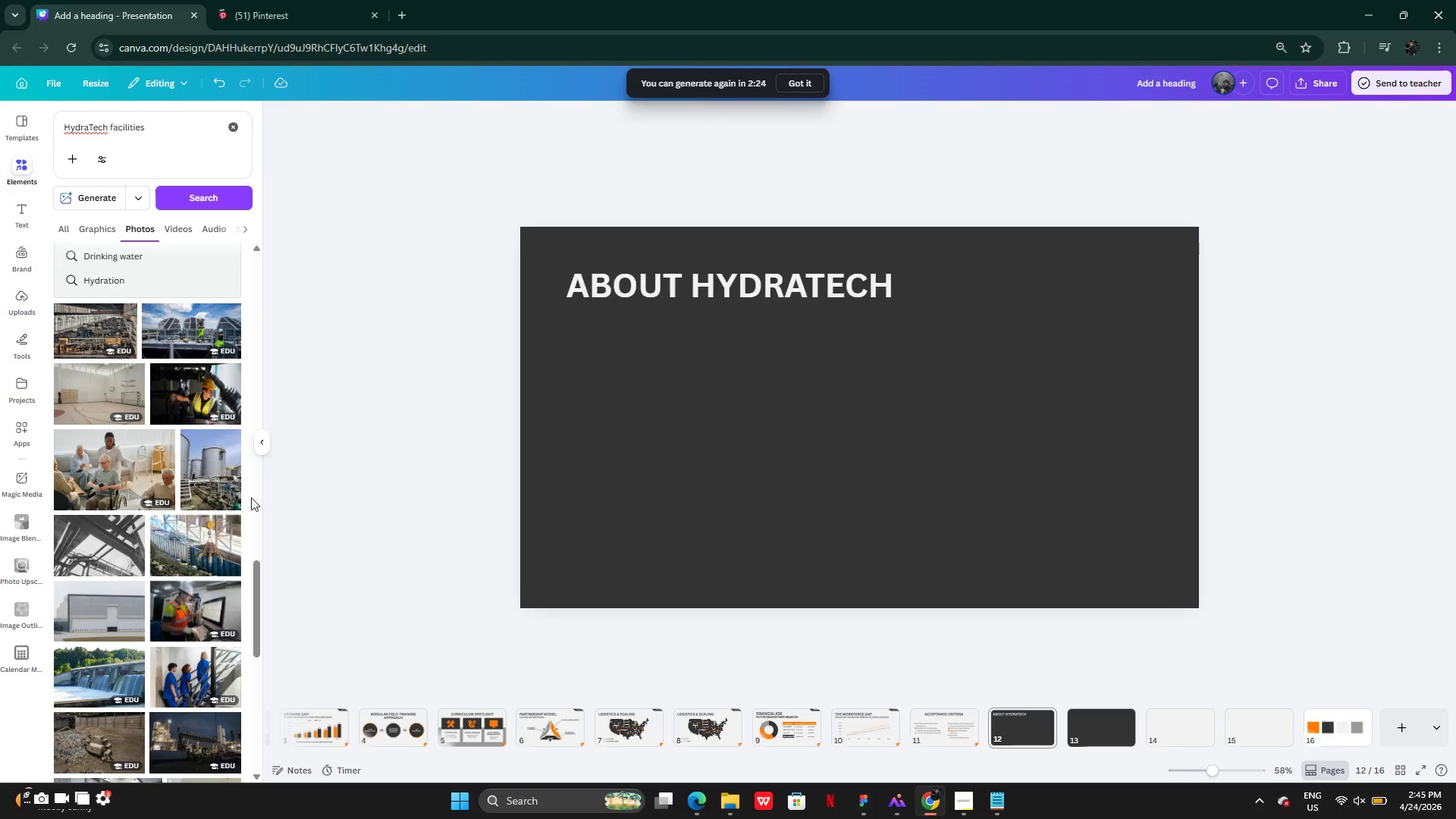 
left_click([202, 484])
 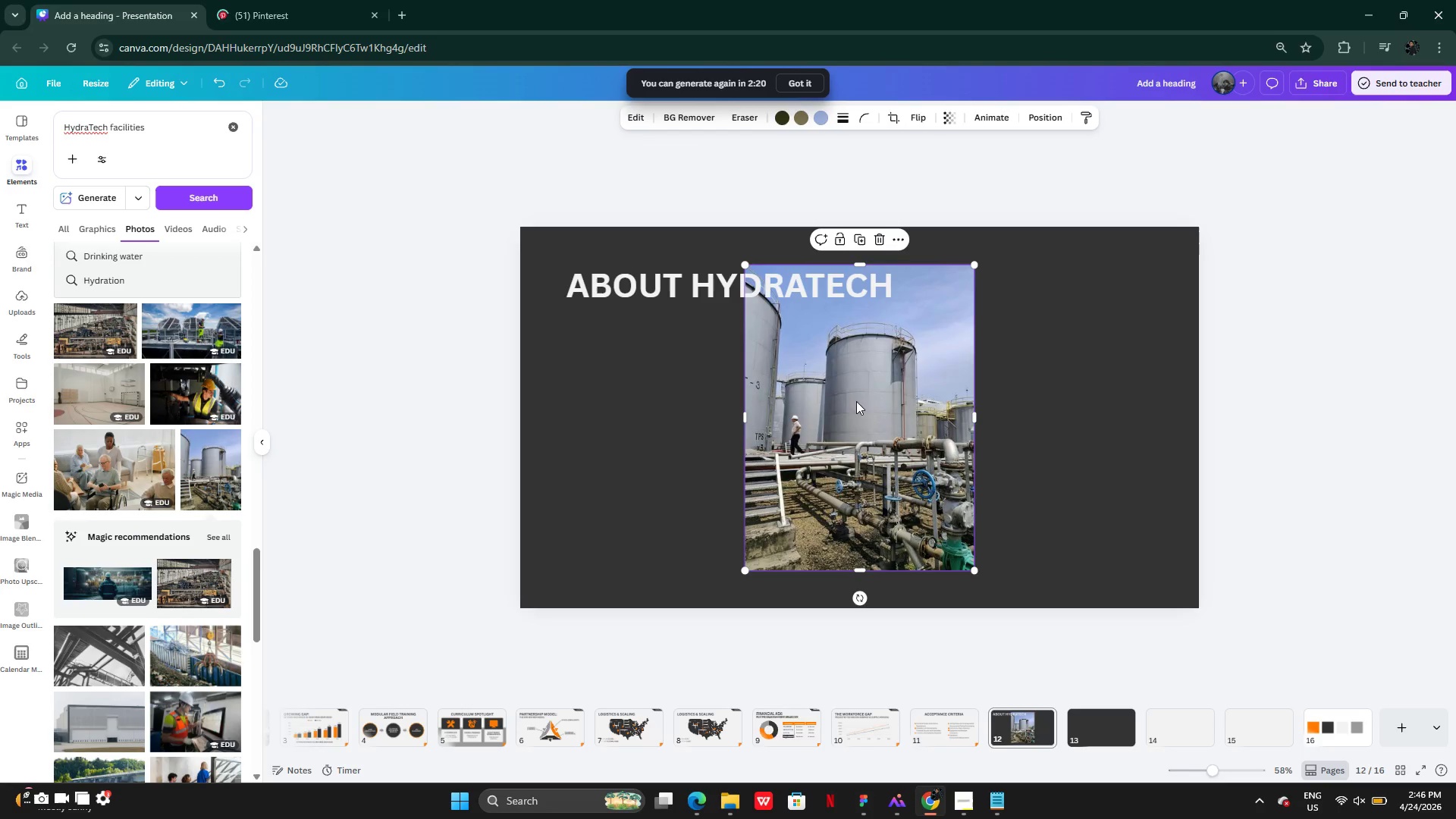 
left_click([878, 236])
 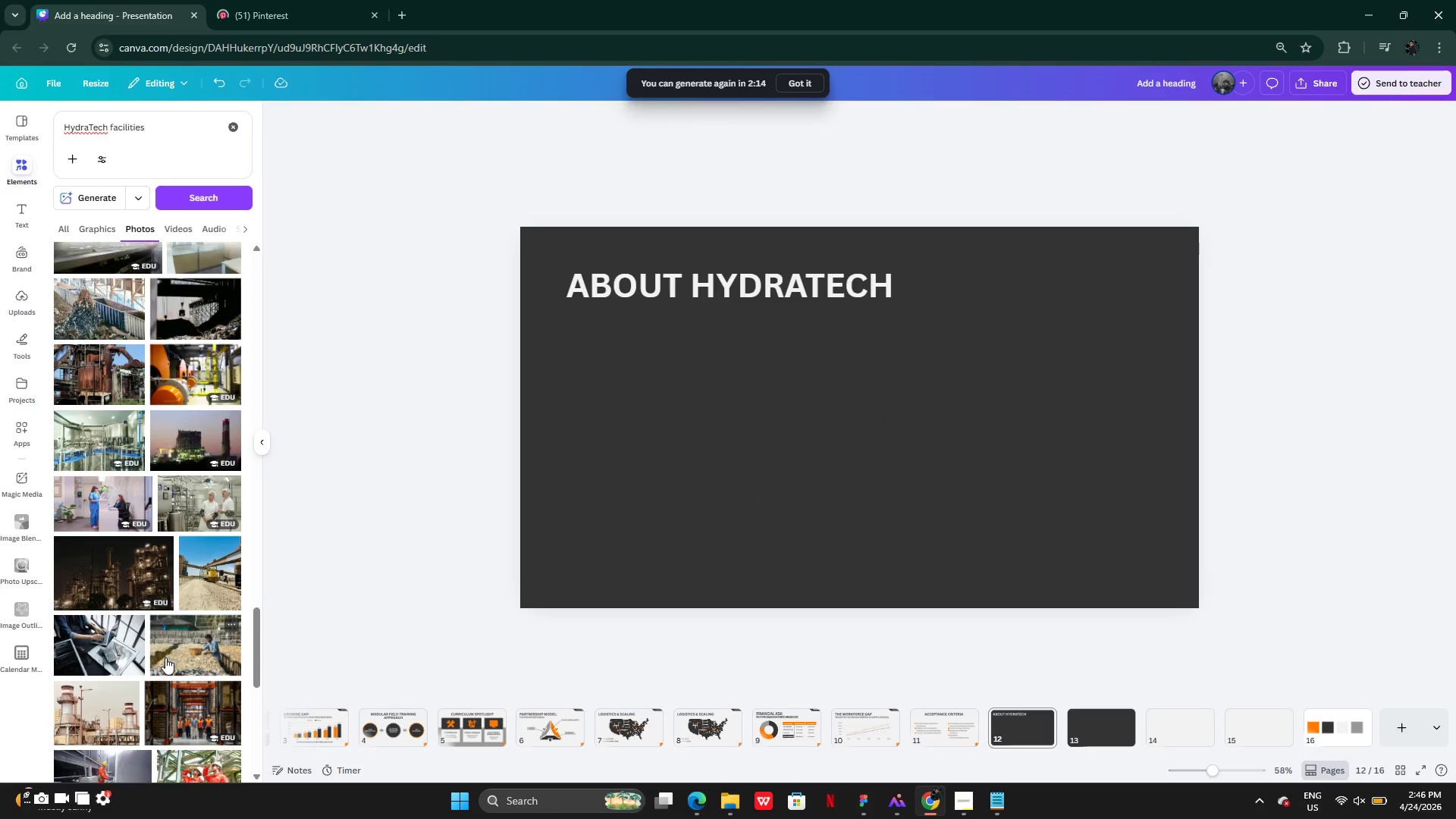 
wait(7.94)
 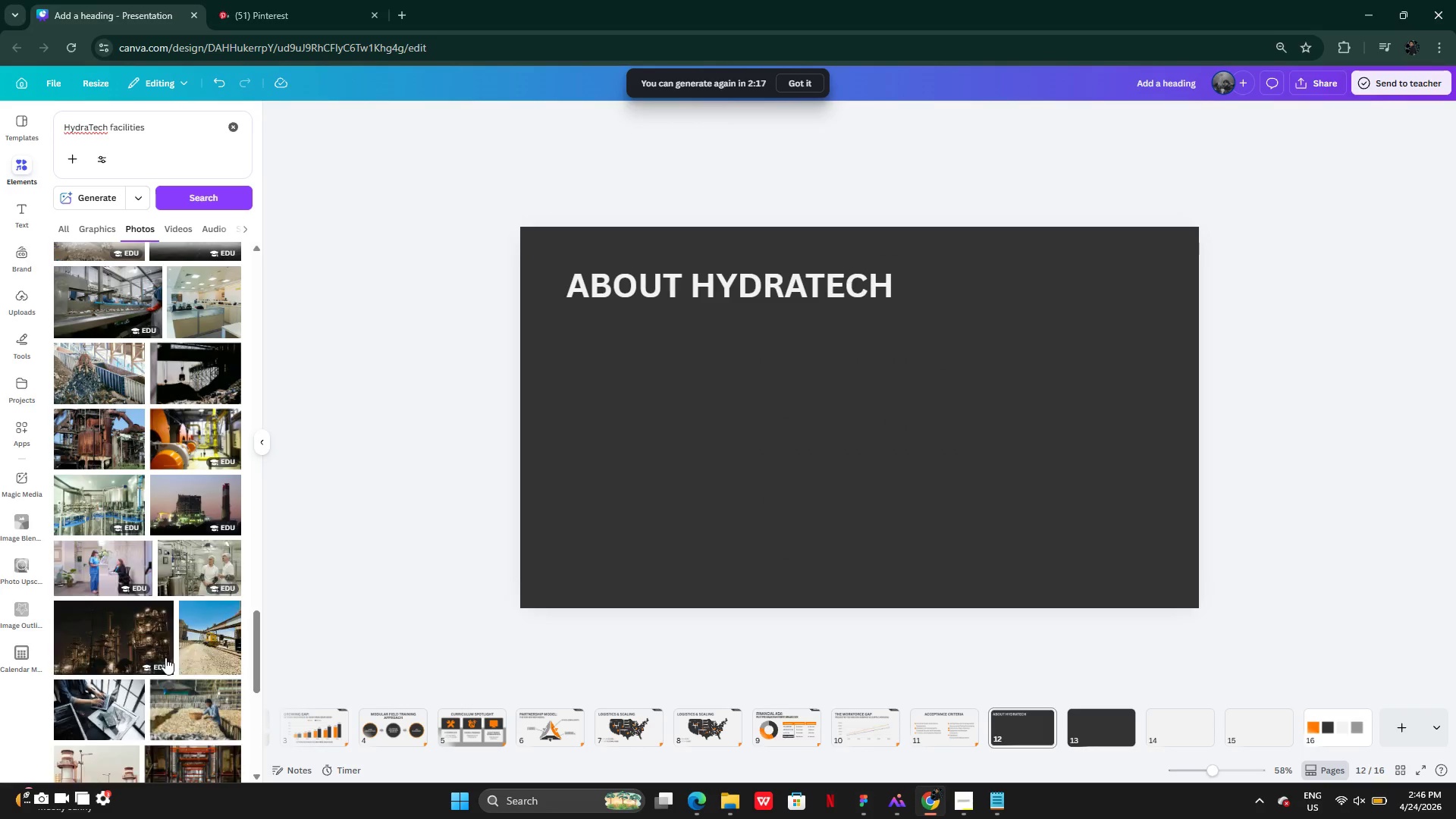 
left_click([96, 642])
 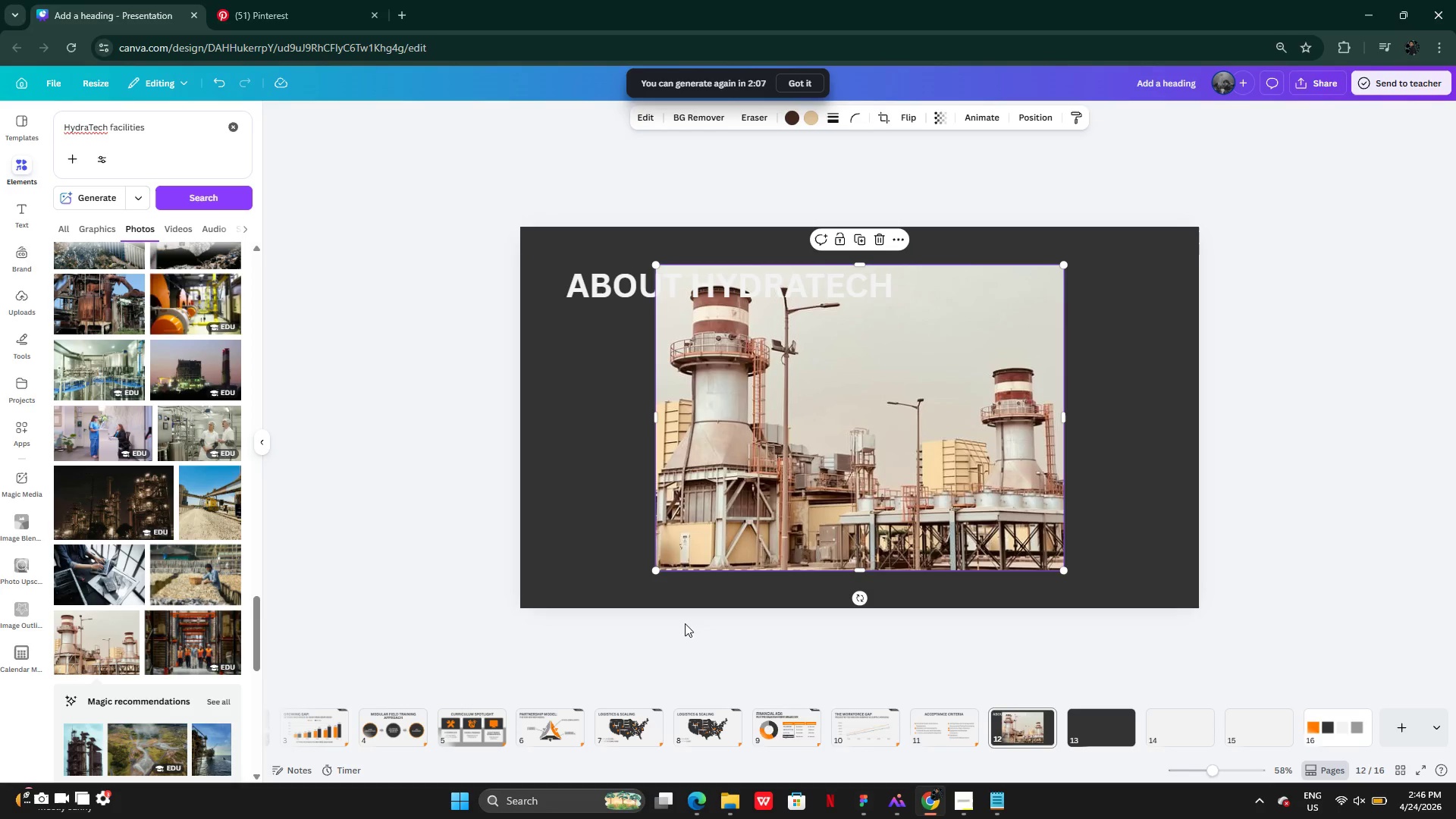 
wait(6.26)
 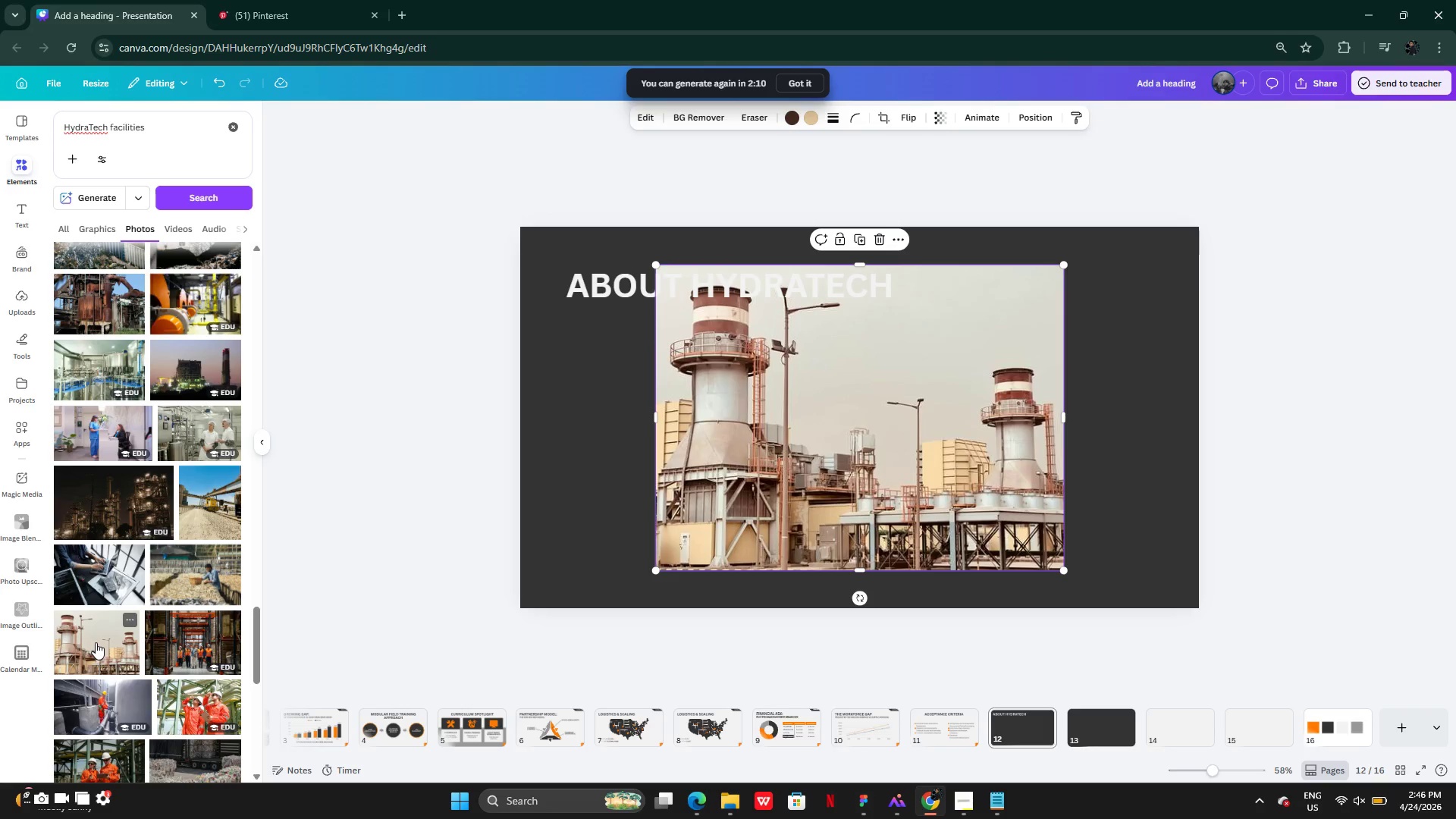 
mouse_move([180, 584])
 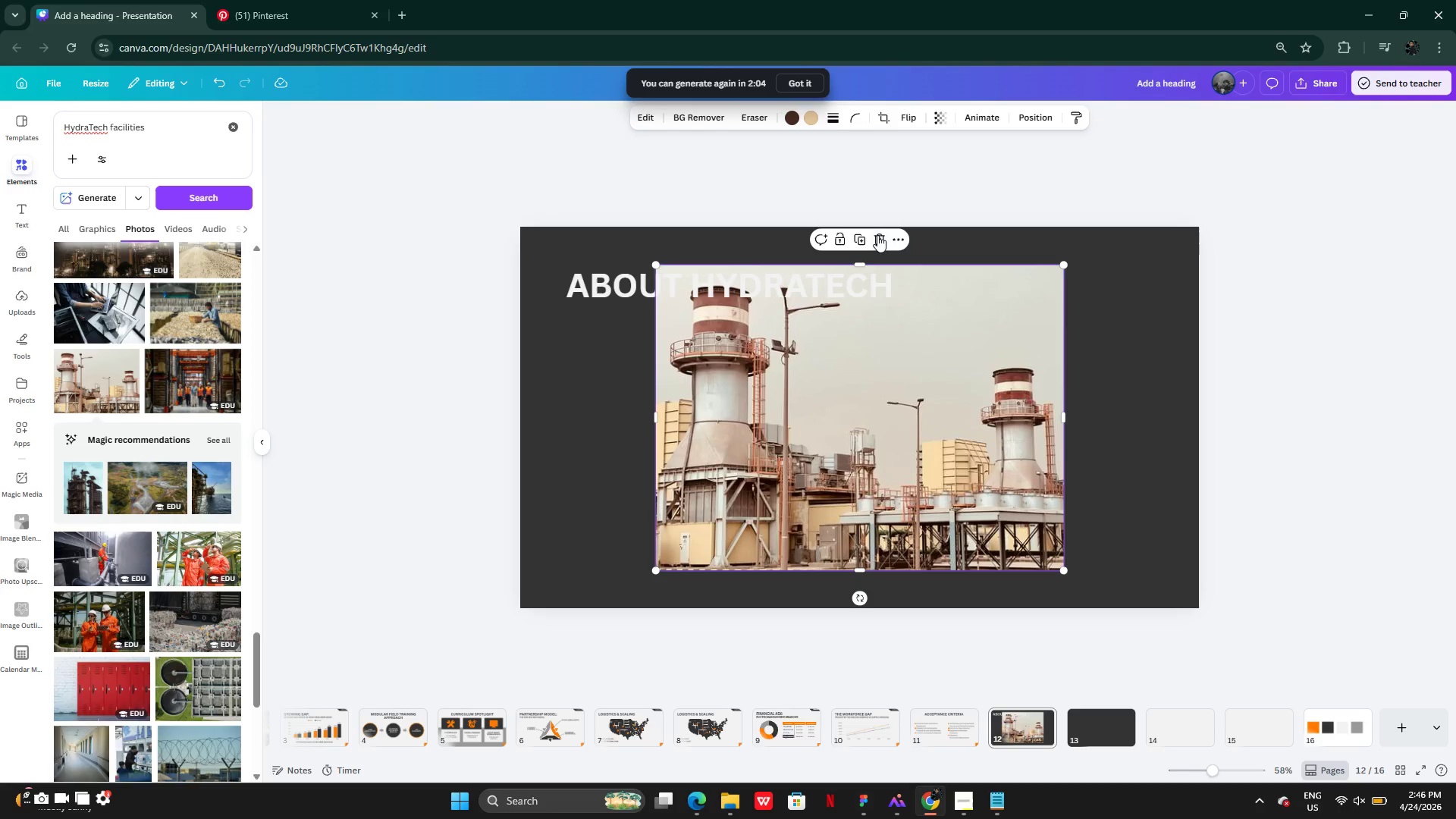 
left_click([876, 233])
 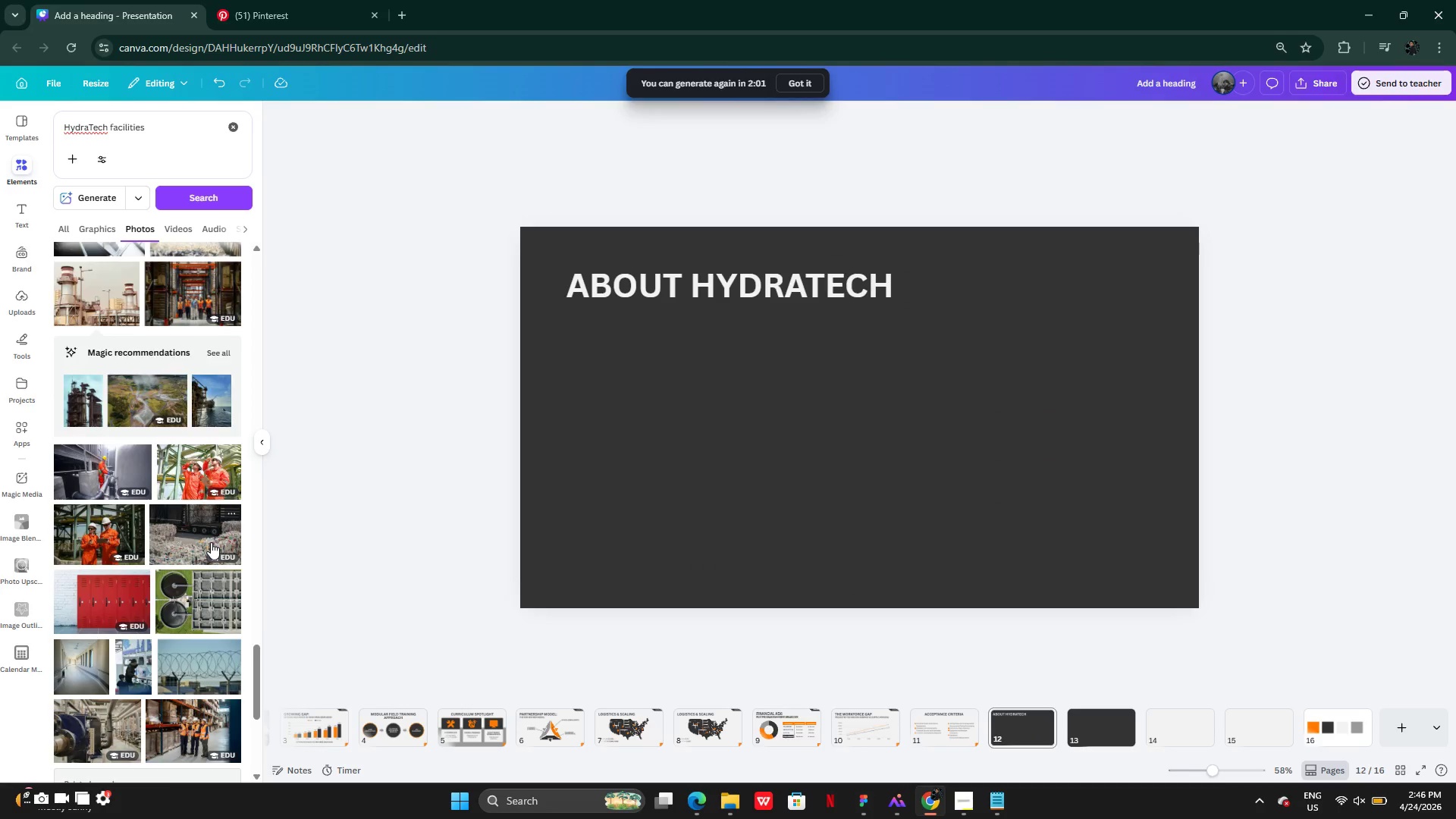 
mouse_move([212, 576])
 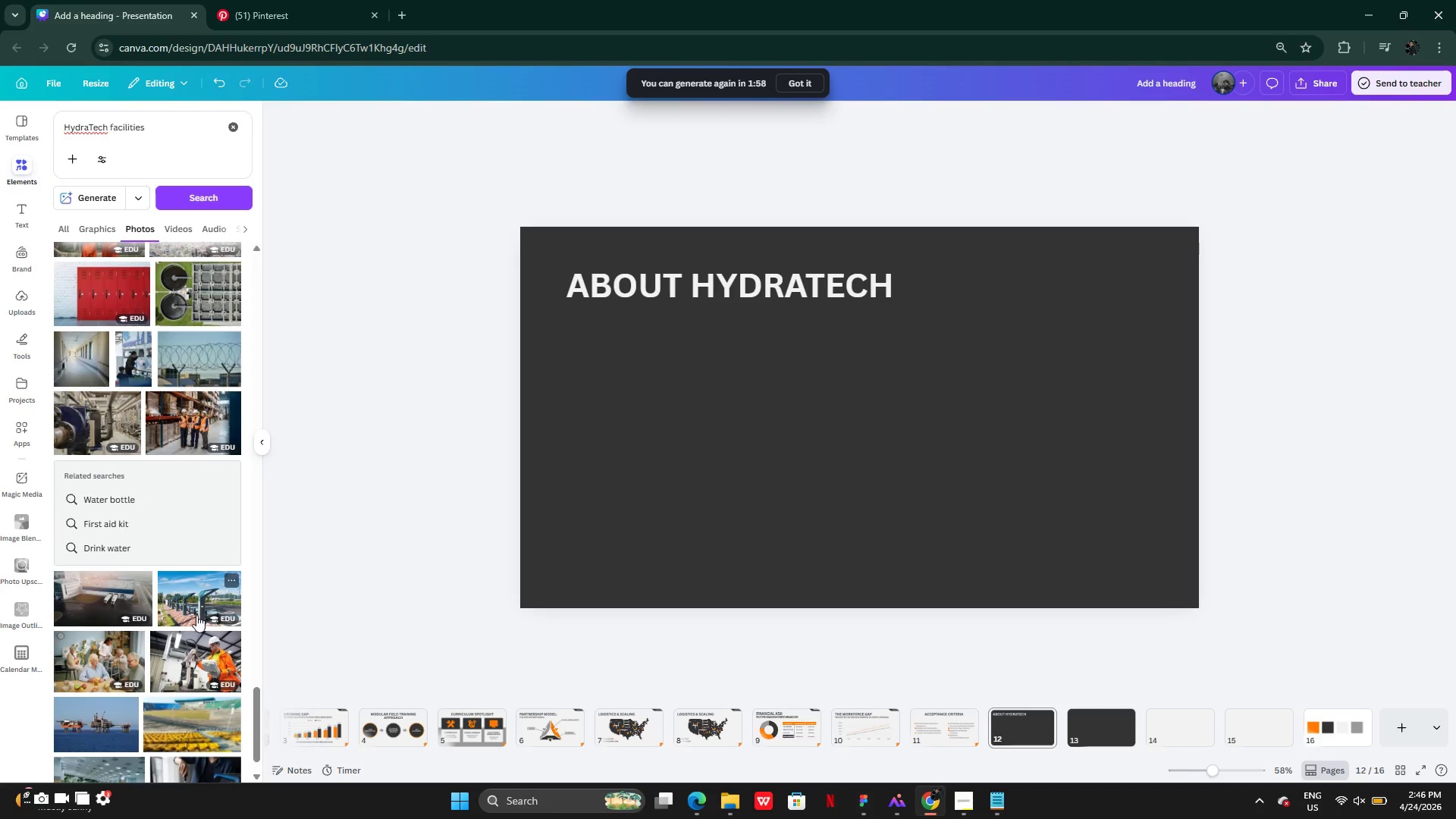 
left_click([184, 610])
 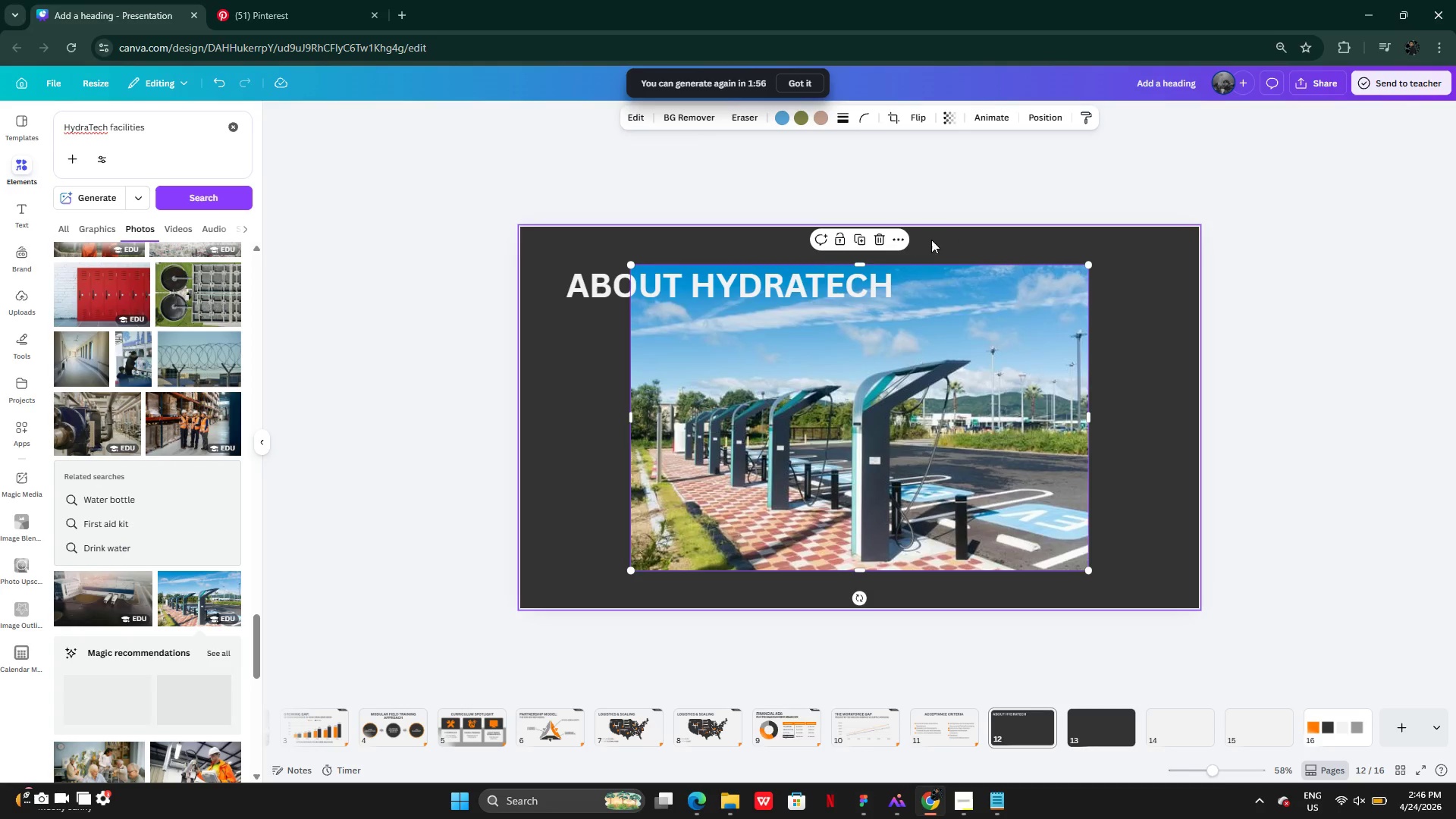 
left_click([882, 245])
 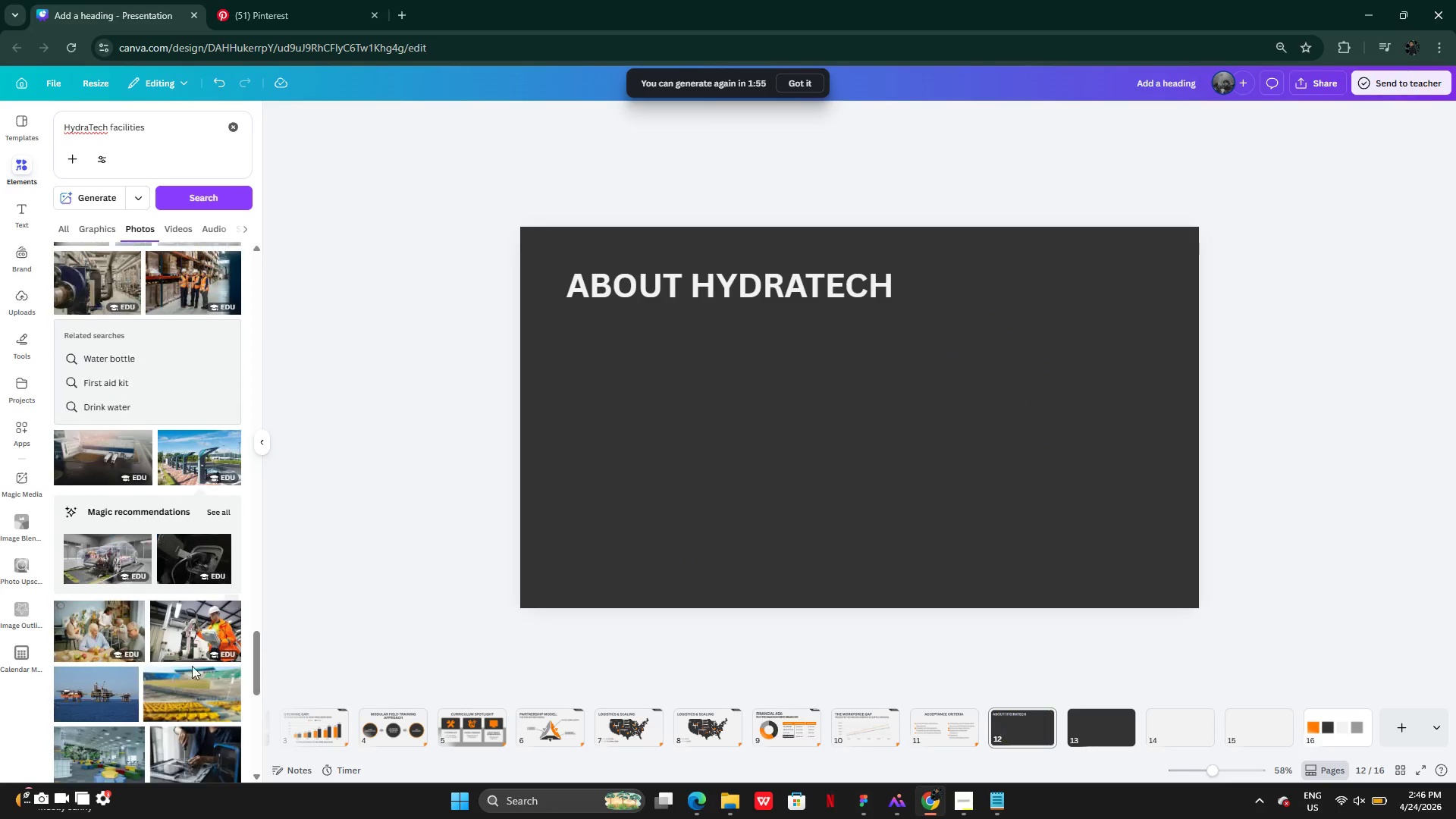 
mouse_move([119, 674])
 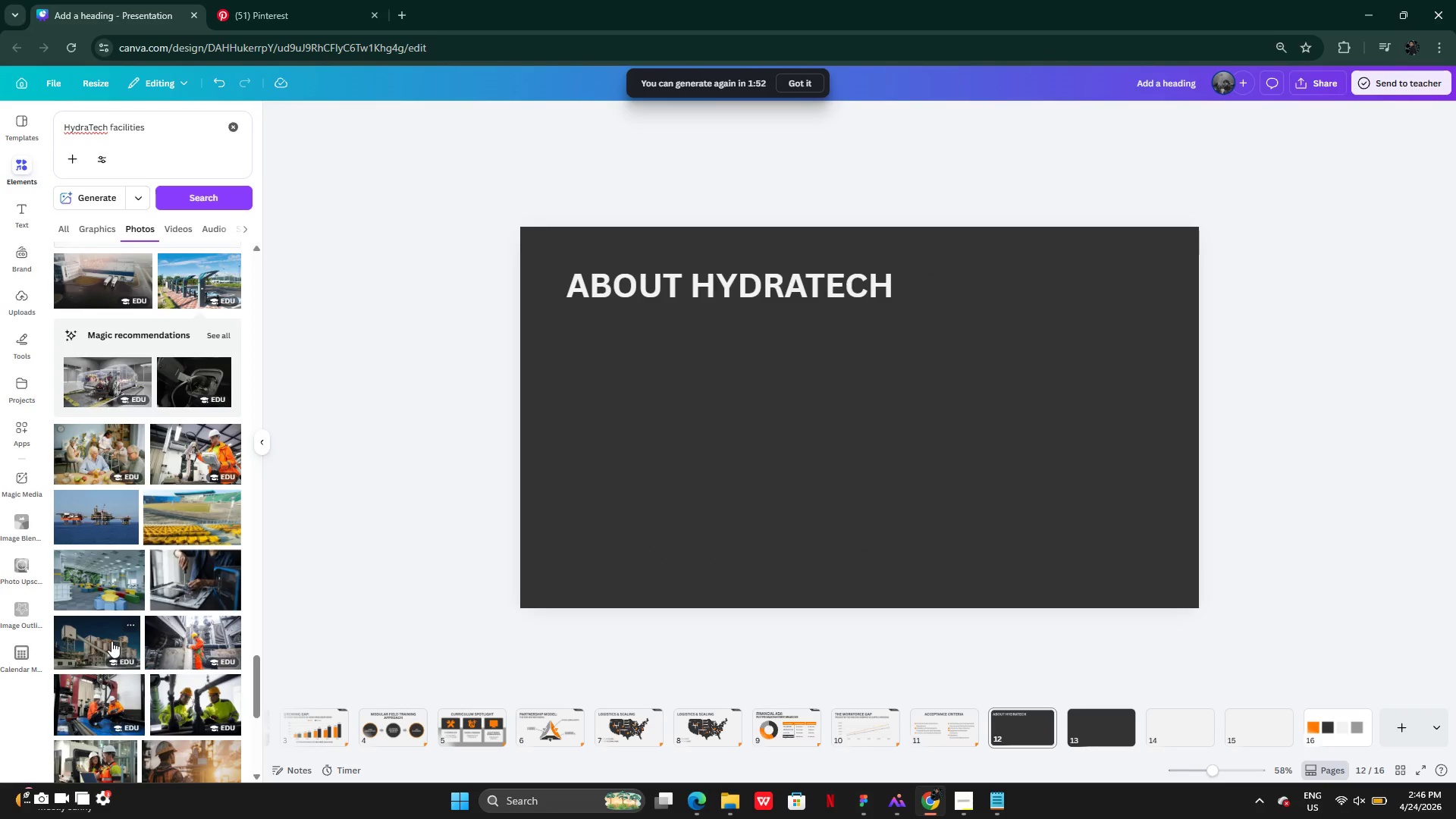 
left_click([111, 641])
 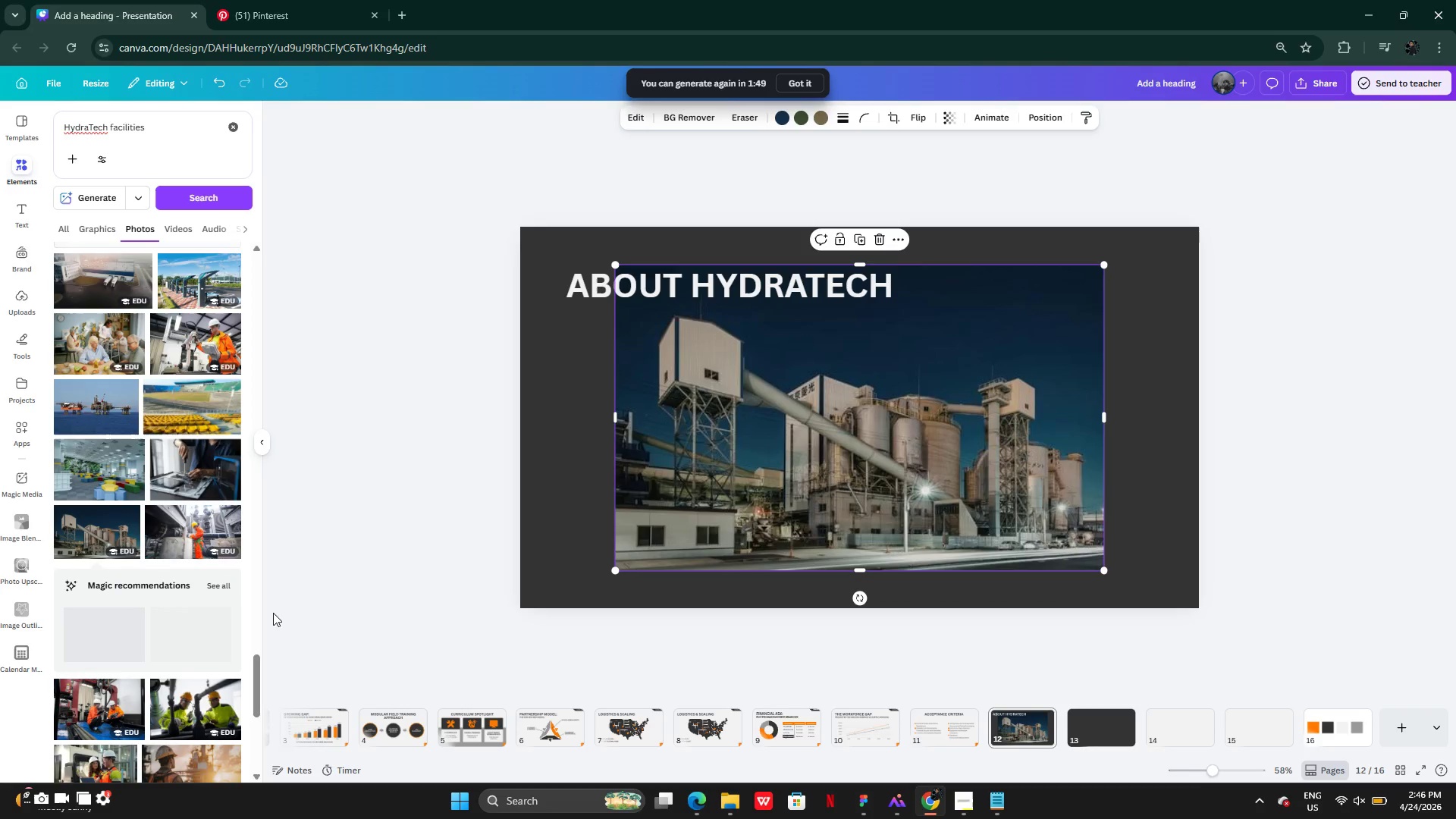 
left_click_drag(start_coordinate=[727, 482], to_coordinate=[943, 454])
 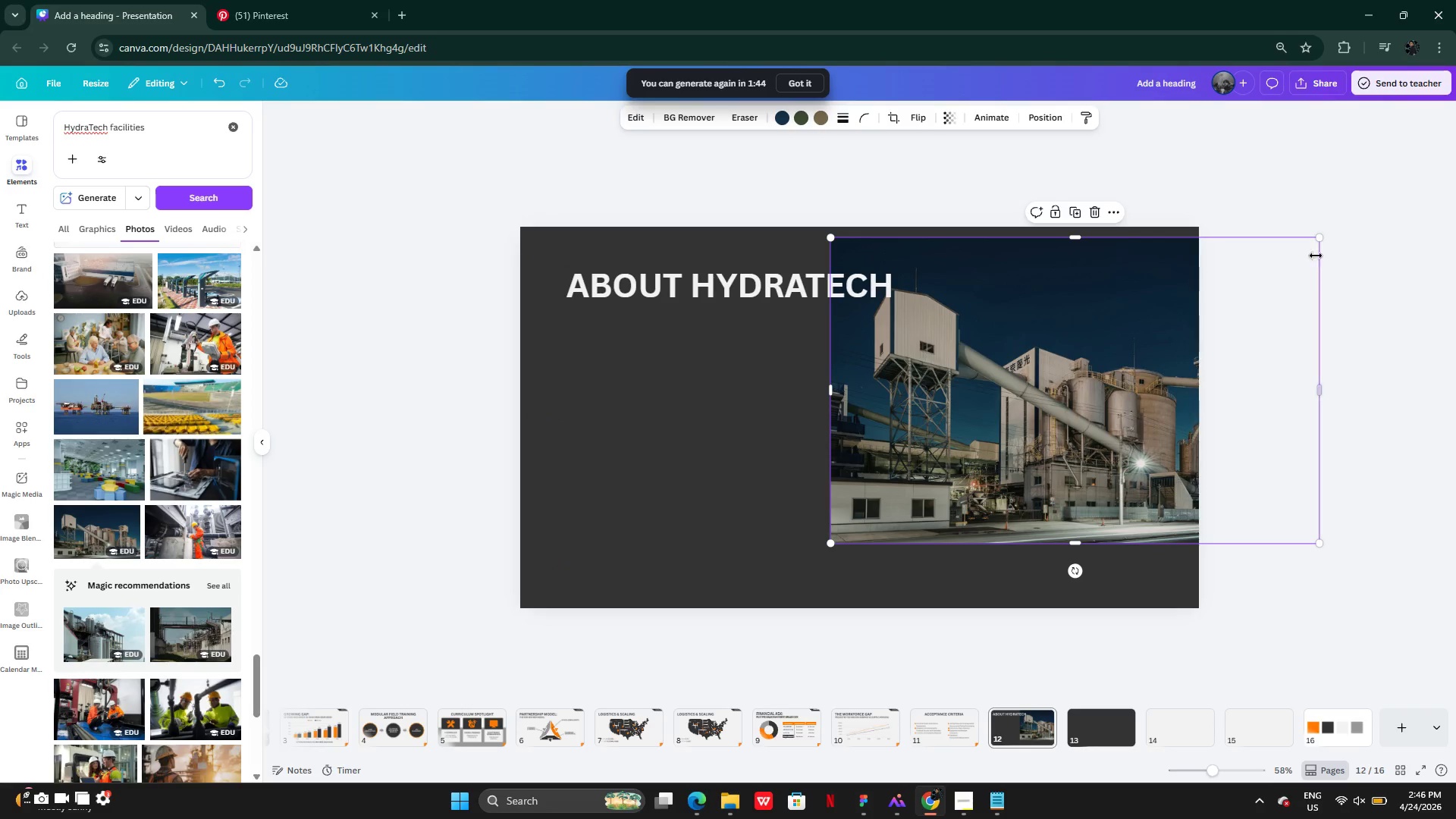 
left_click_drag(start_coordinate=[1321, 237], to_coordinate=[988, 403])
 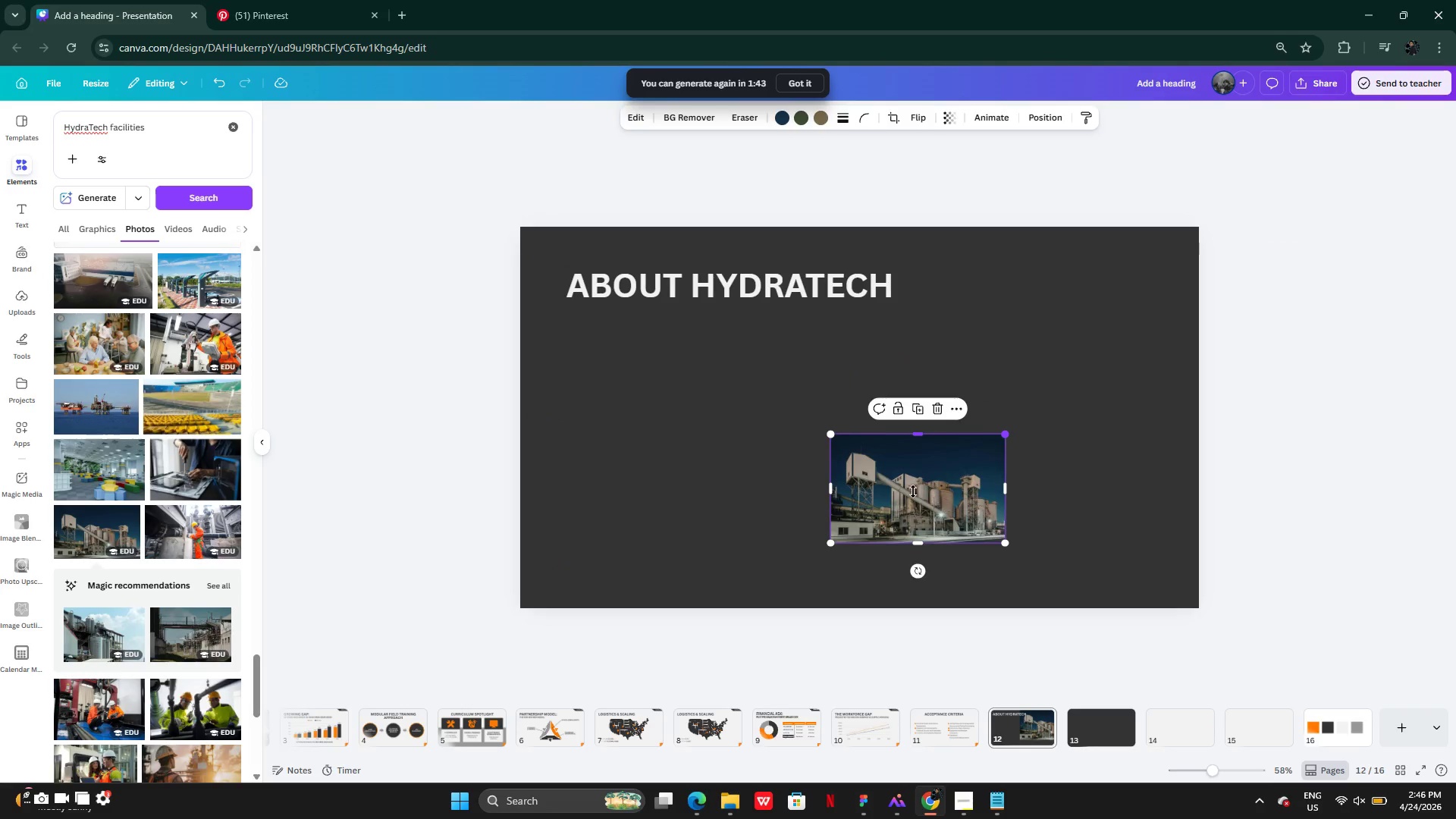 
left_click_drag(start_coordinate=[914, 491], to_coordinate=[559, 479])
 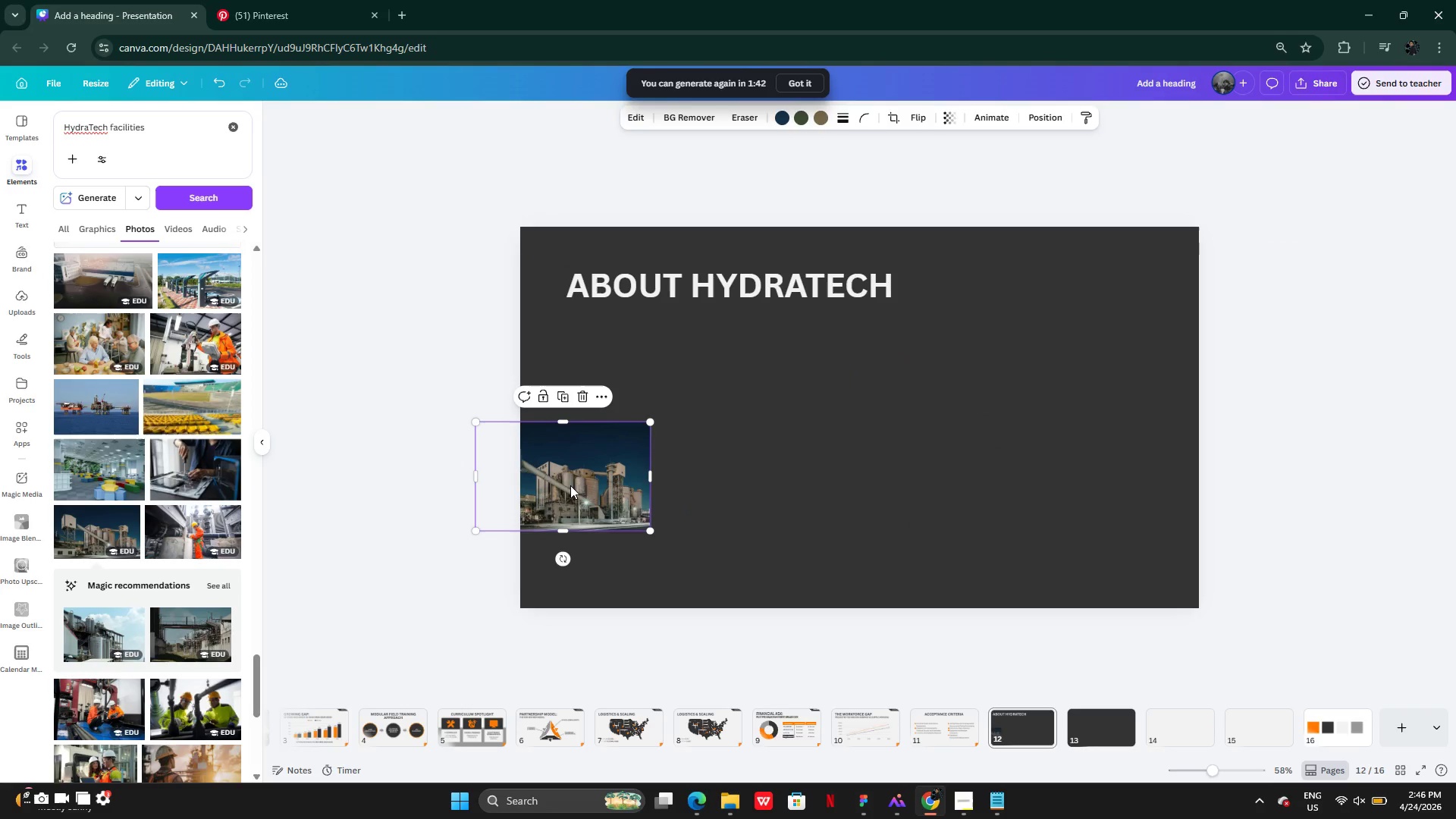 
left_click_drag(start_coordinate=[570, 485], to_coordinate=[644, 413])
 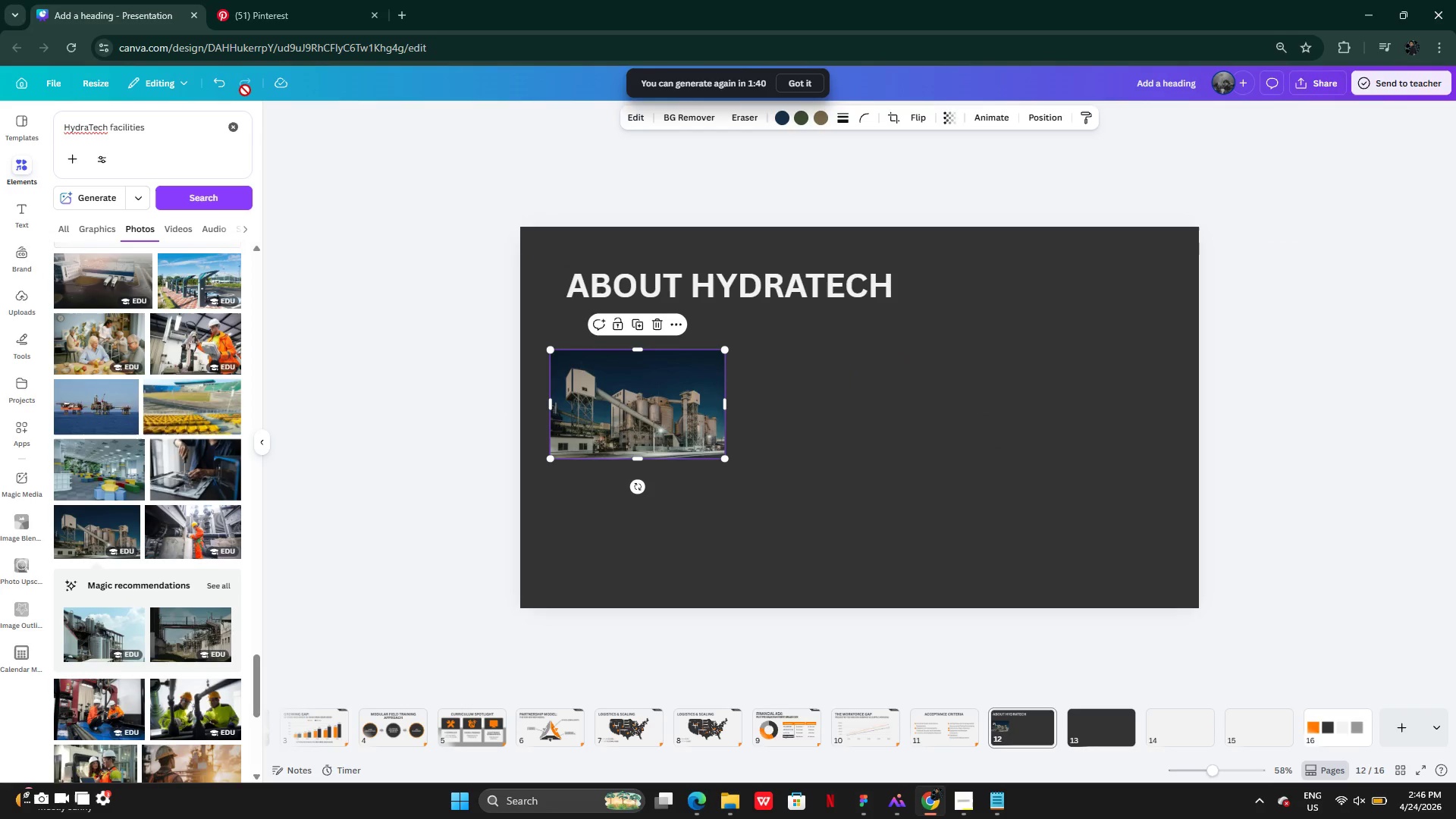 
left_click([233, 128])
 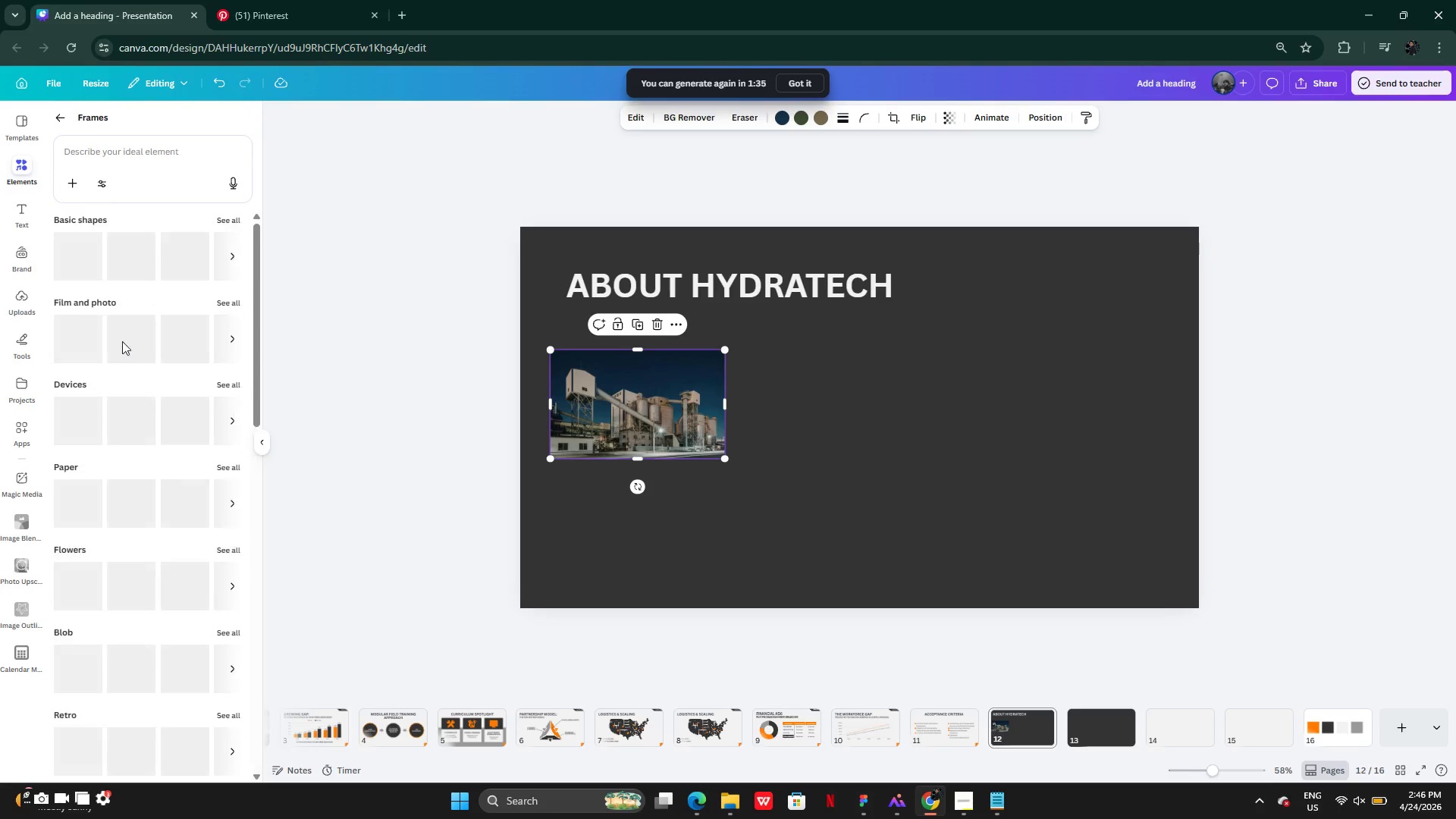 
wait(6.33)
 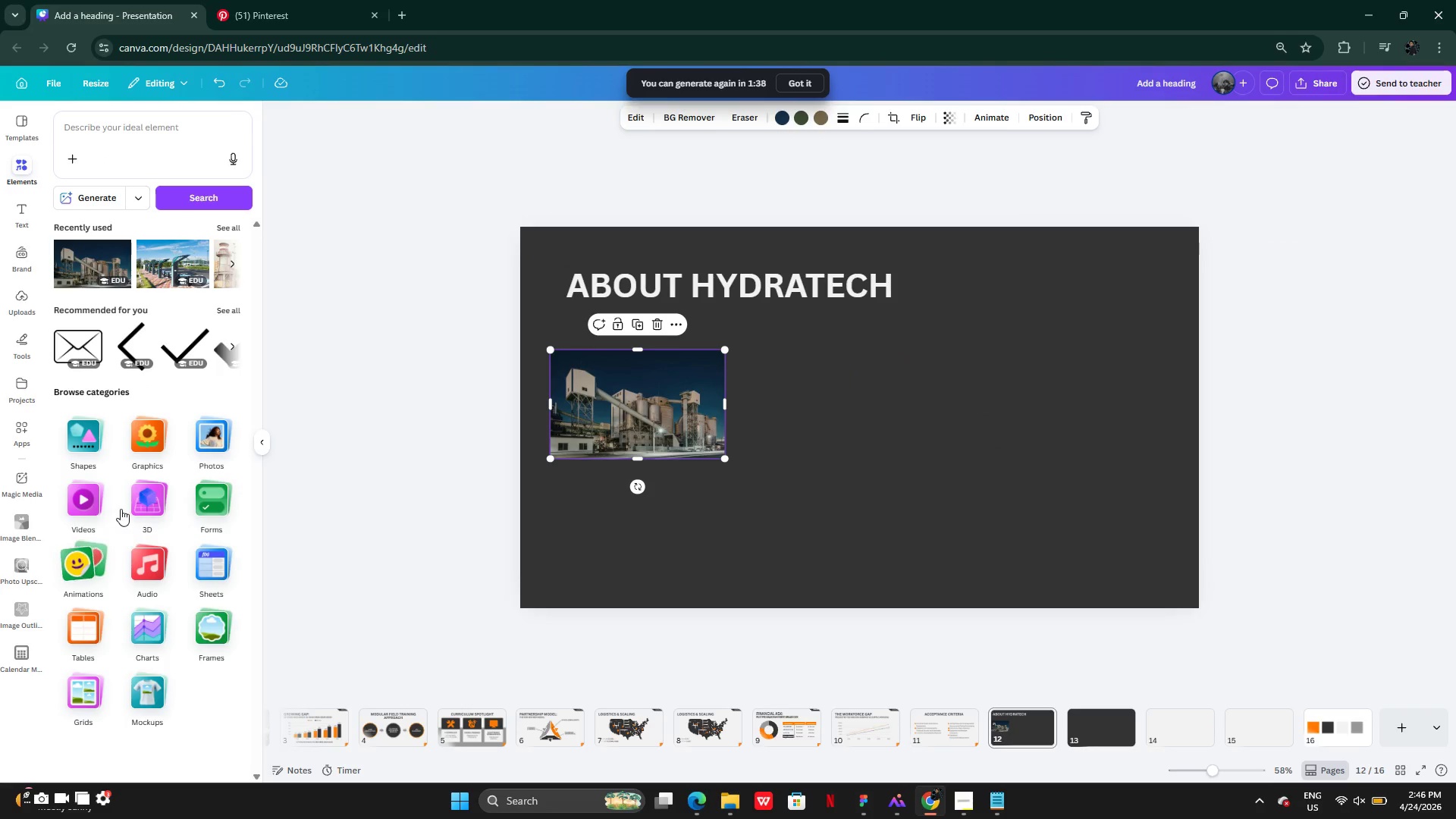 
left_click([175, 259])
 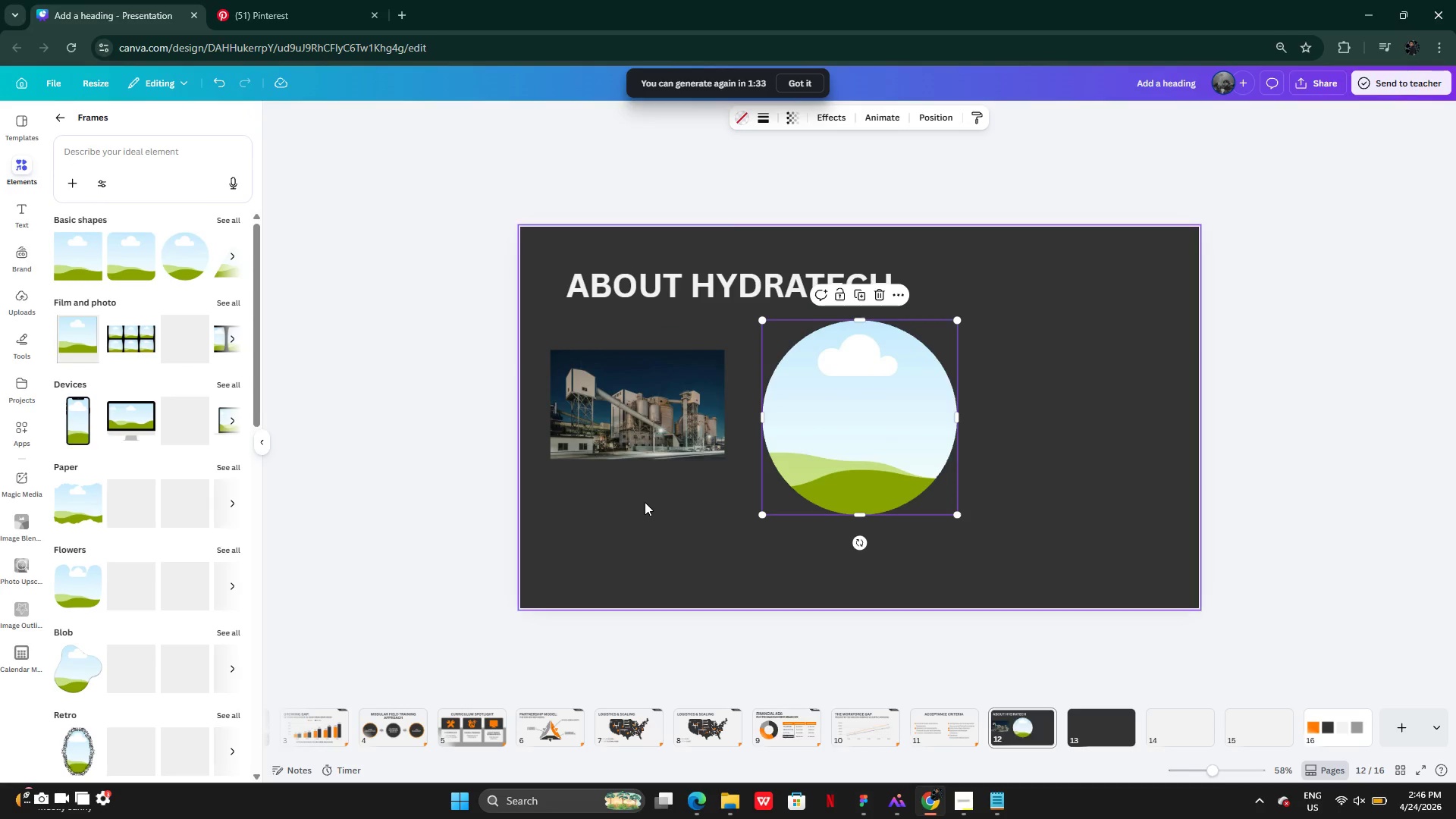 
left_click_drag(start_coordinate=[643, 397], to_coordinate=[829, 406])
 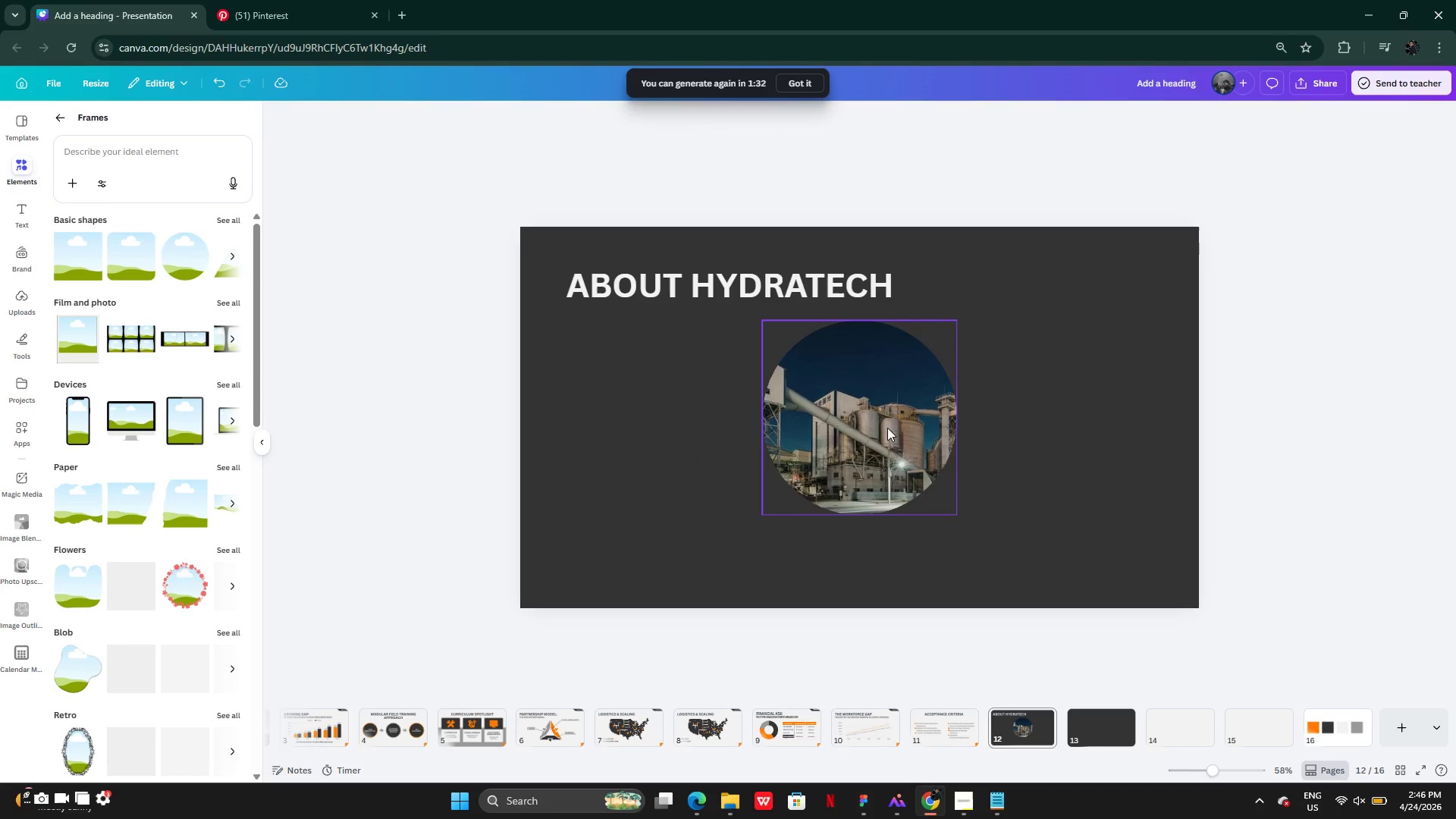 
left_click_drag(start_coordinate=[885, 428], to_coordinate=[1093, 420])
 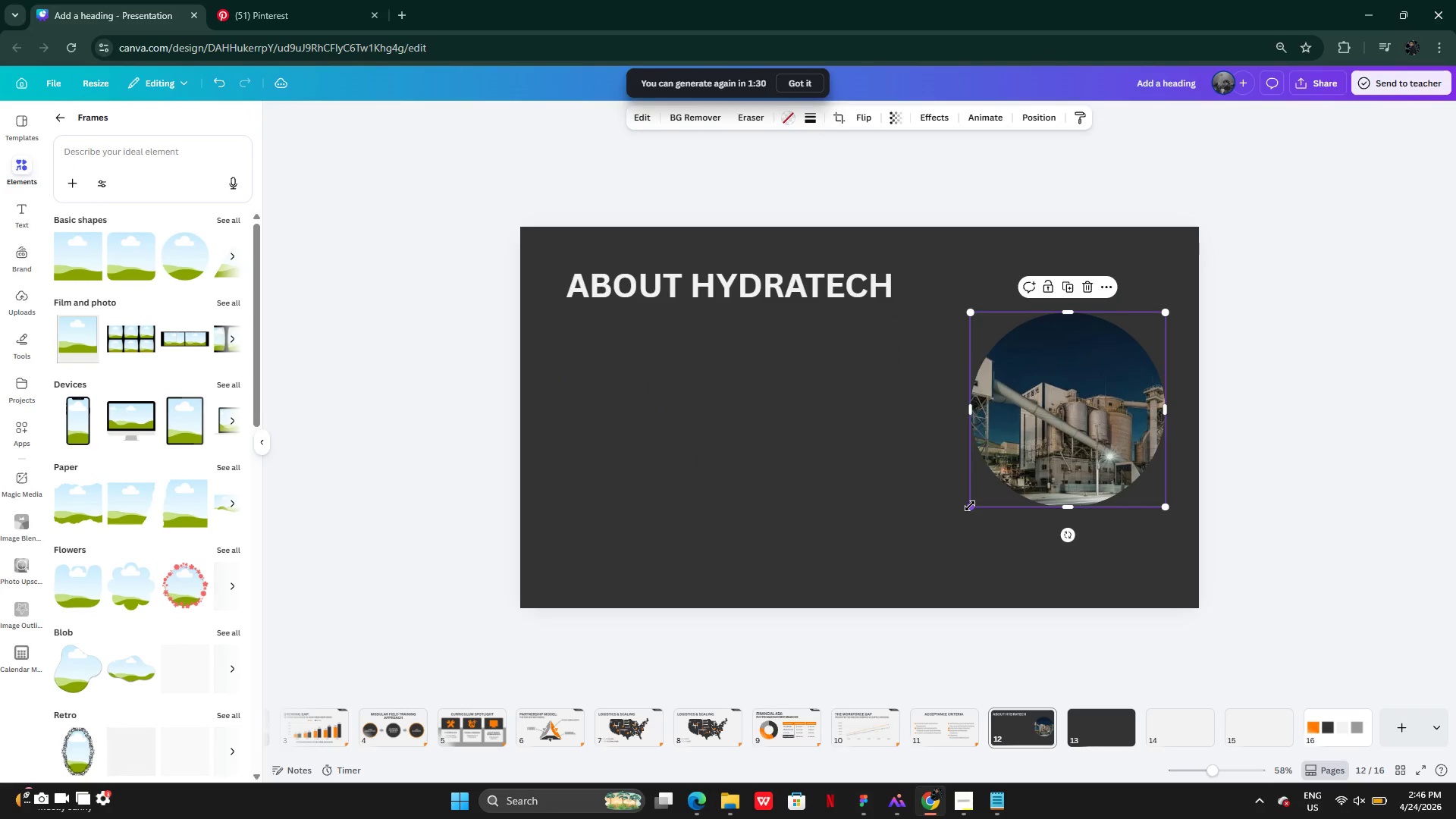 
left_click_drag(start_coordinate=[970, 506], to_coordinate=[836, 682])
 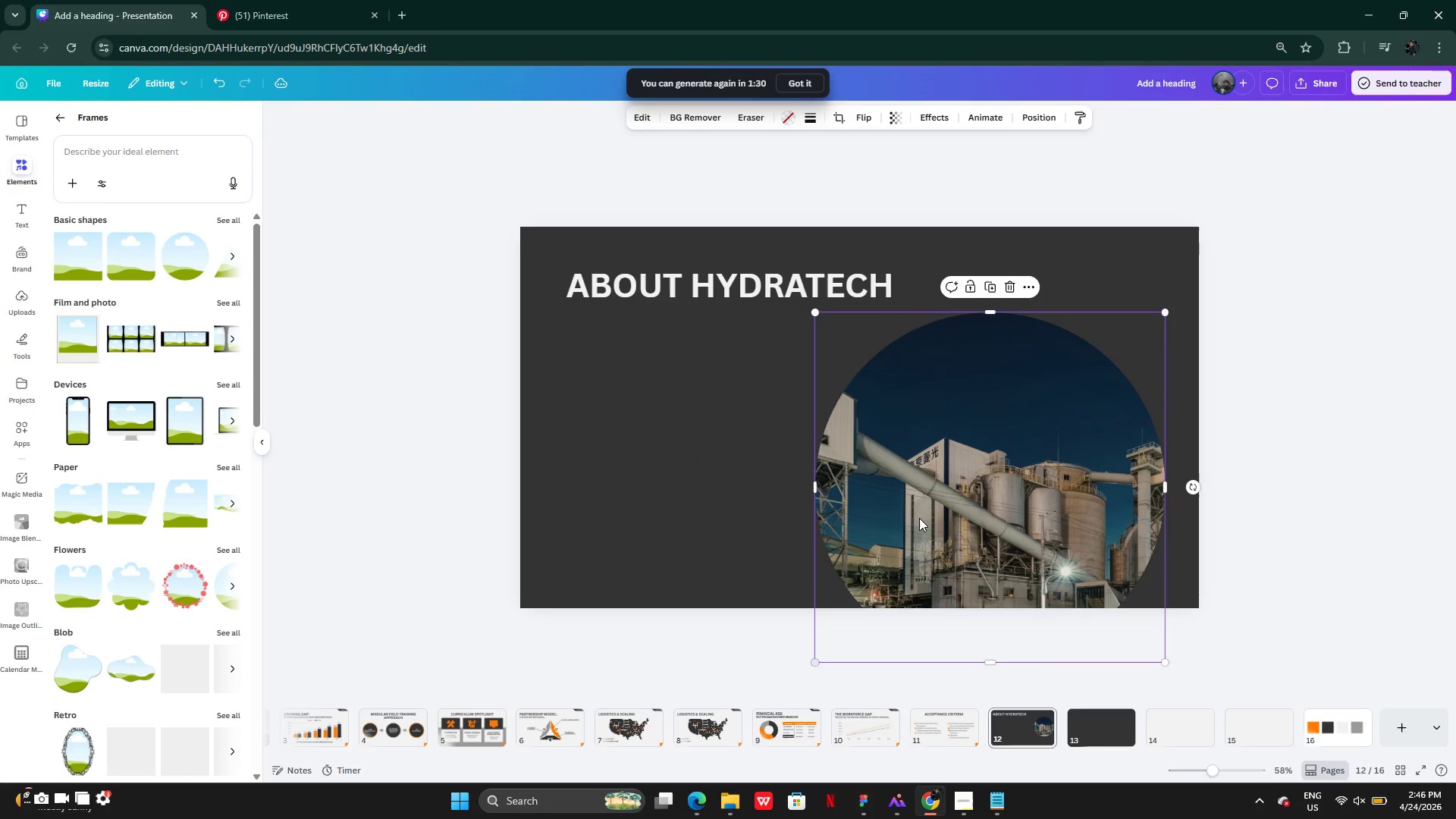 
left_click_drag(start_coordinate=[919, 517], to_coordinate=[1029, 450])
 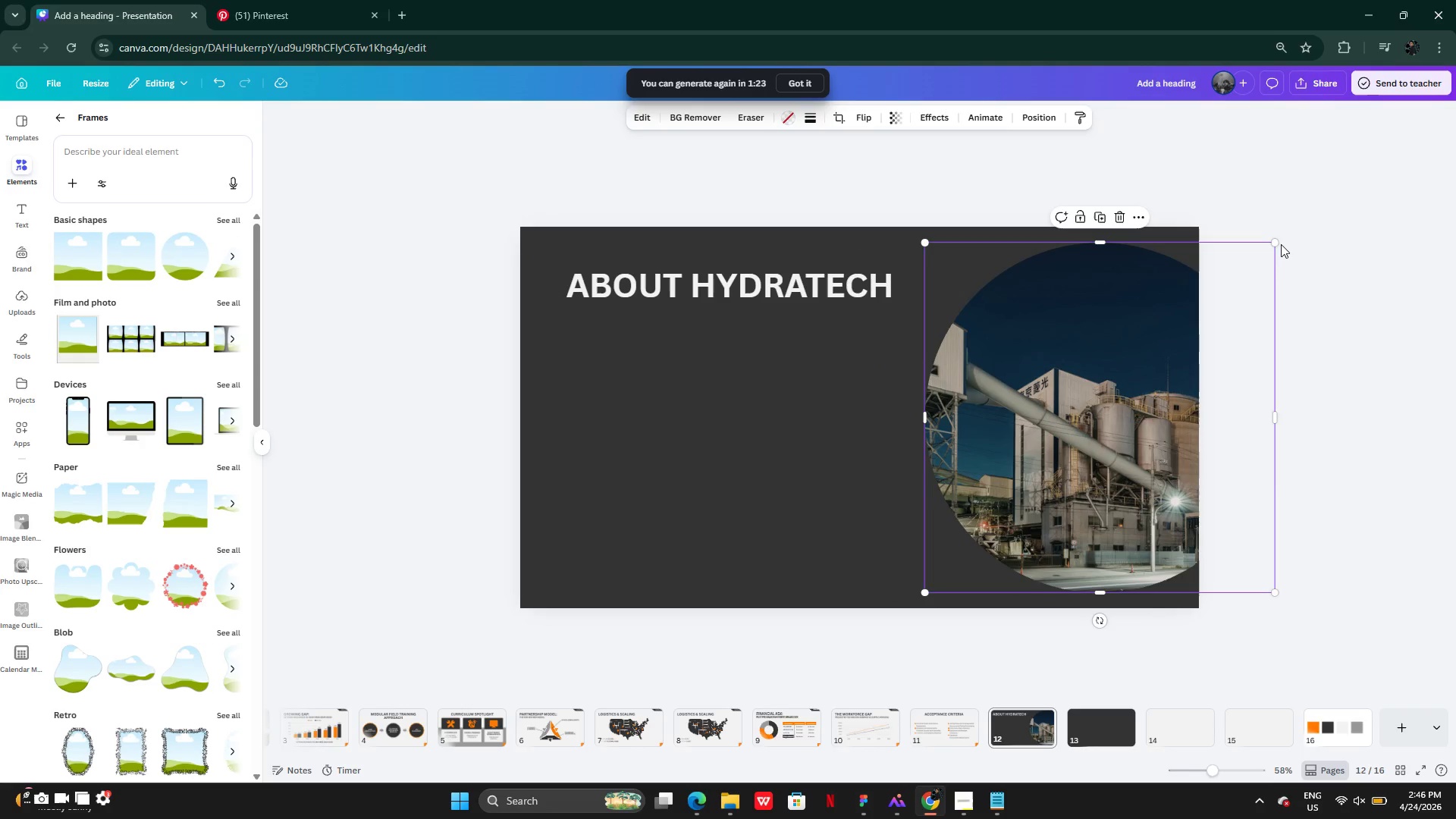 
left_click_drag(start_coordinate=[1275, 243], to_coordinate=[1250, 269])
 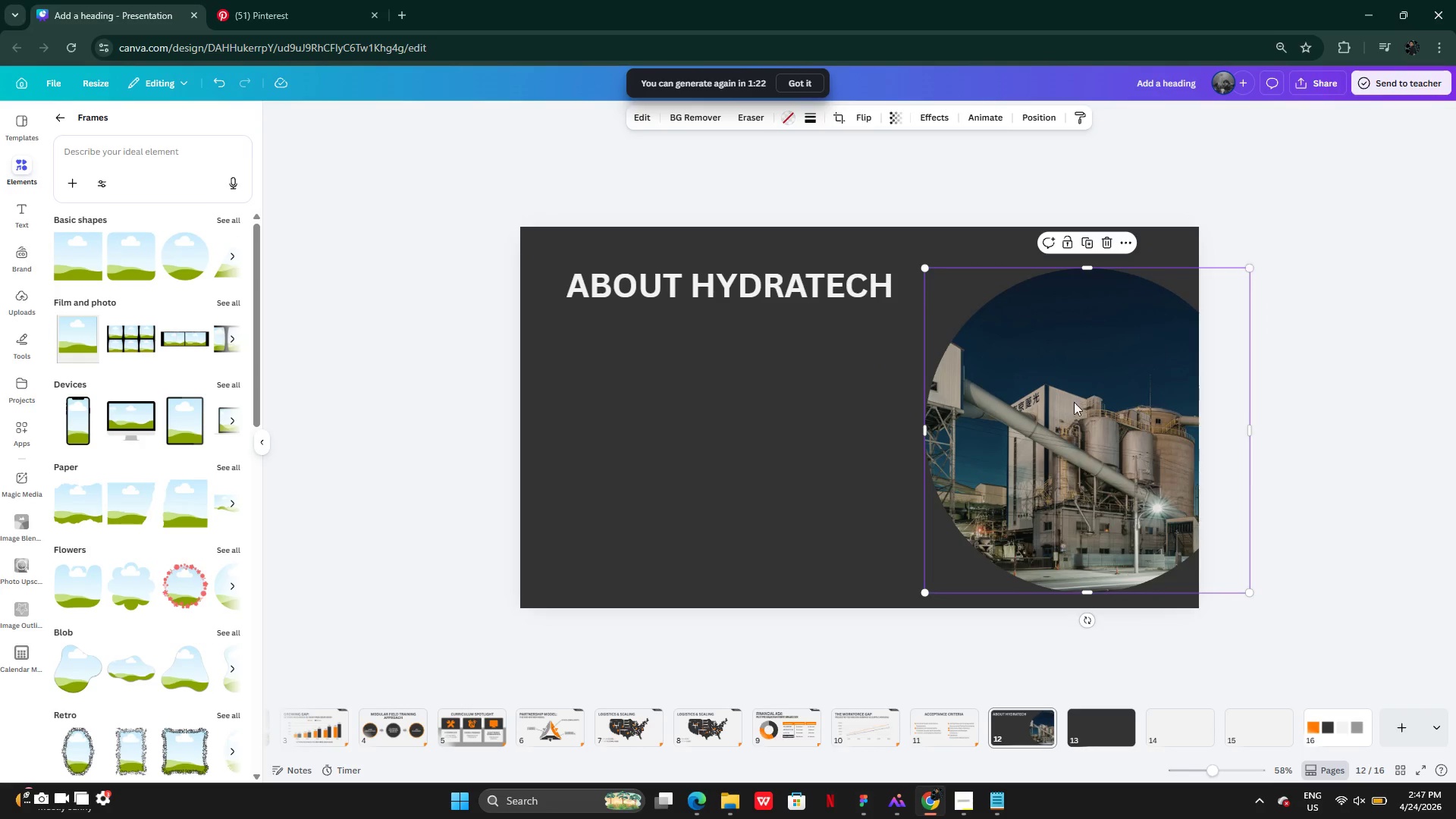 
left_click_drag(start_coordinate=[1074, 402], to_coordinate=[1073, 391])
 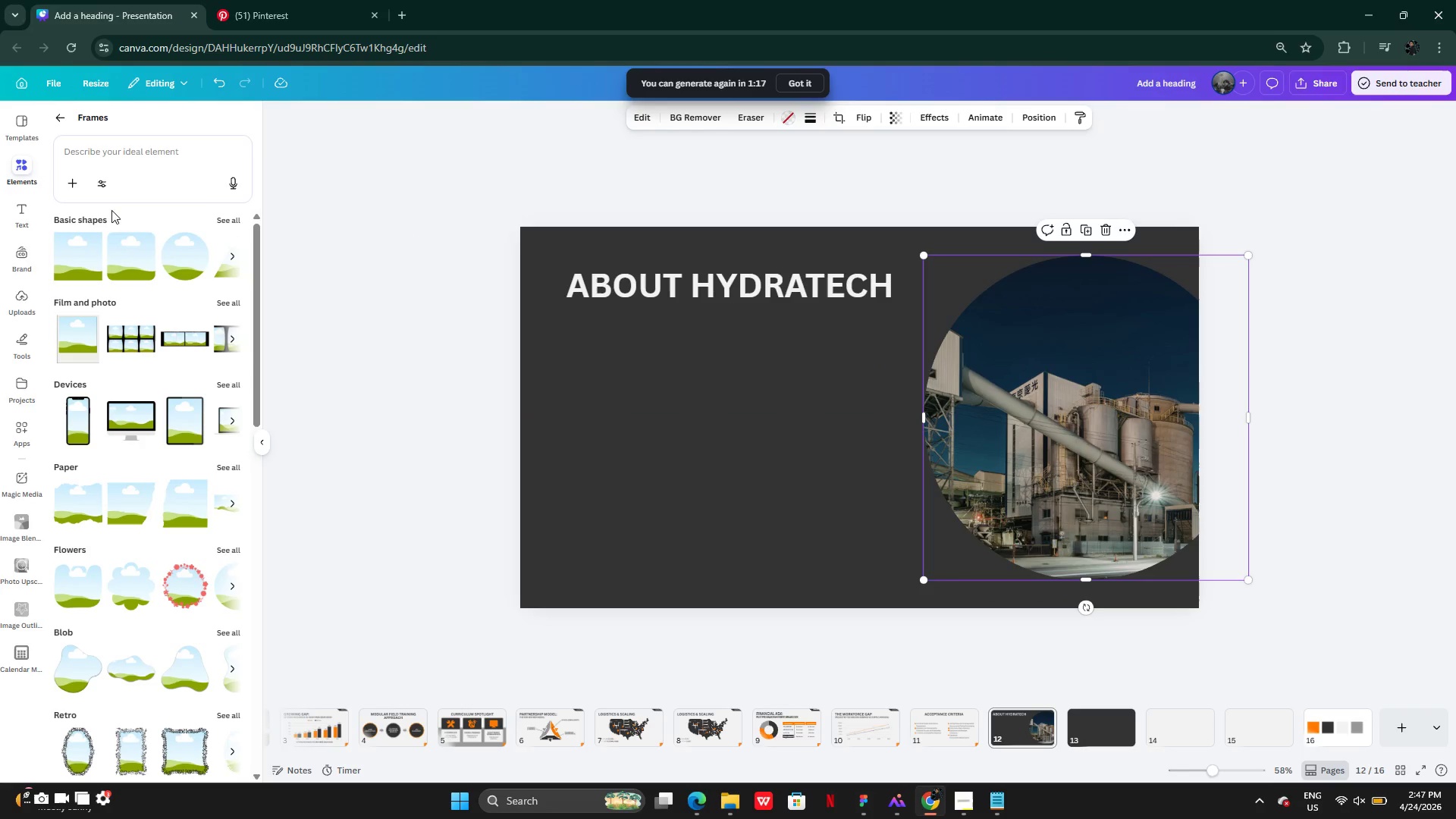 
left_click([63, 121])
 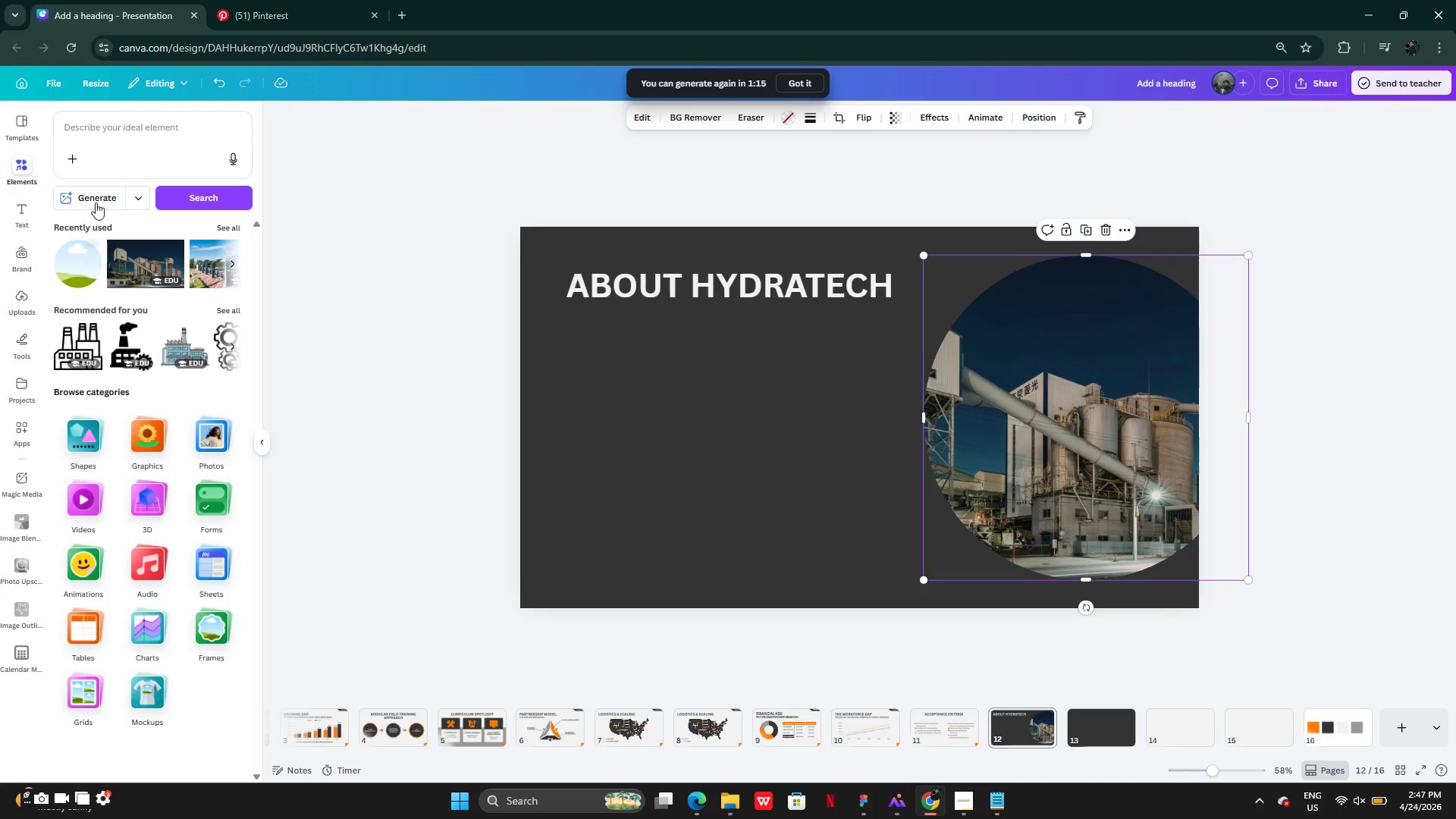 
left_click([99, 150])
 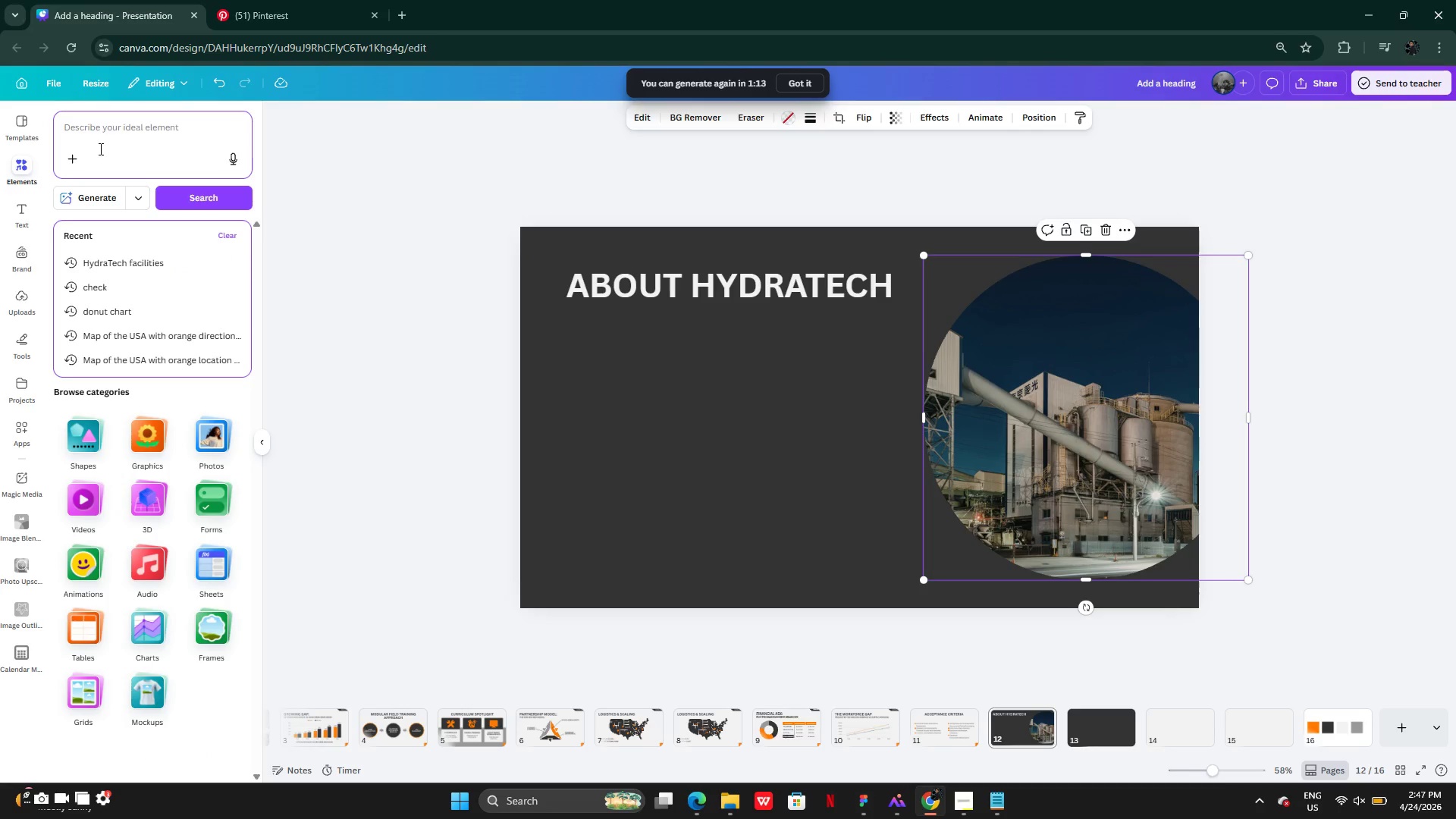 
type(seting icon)
 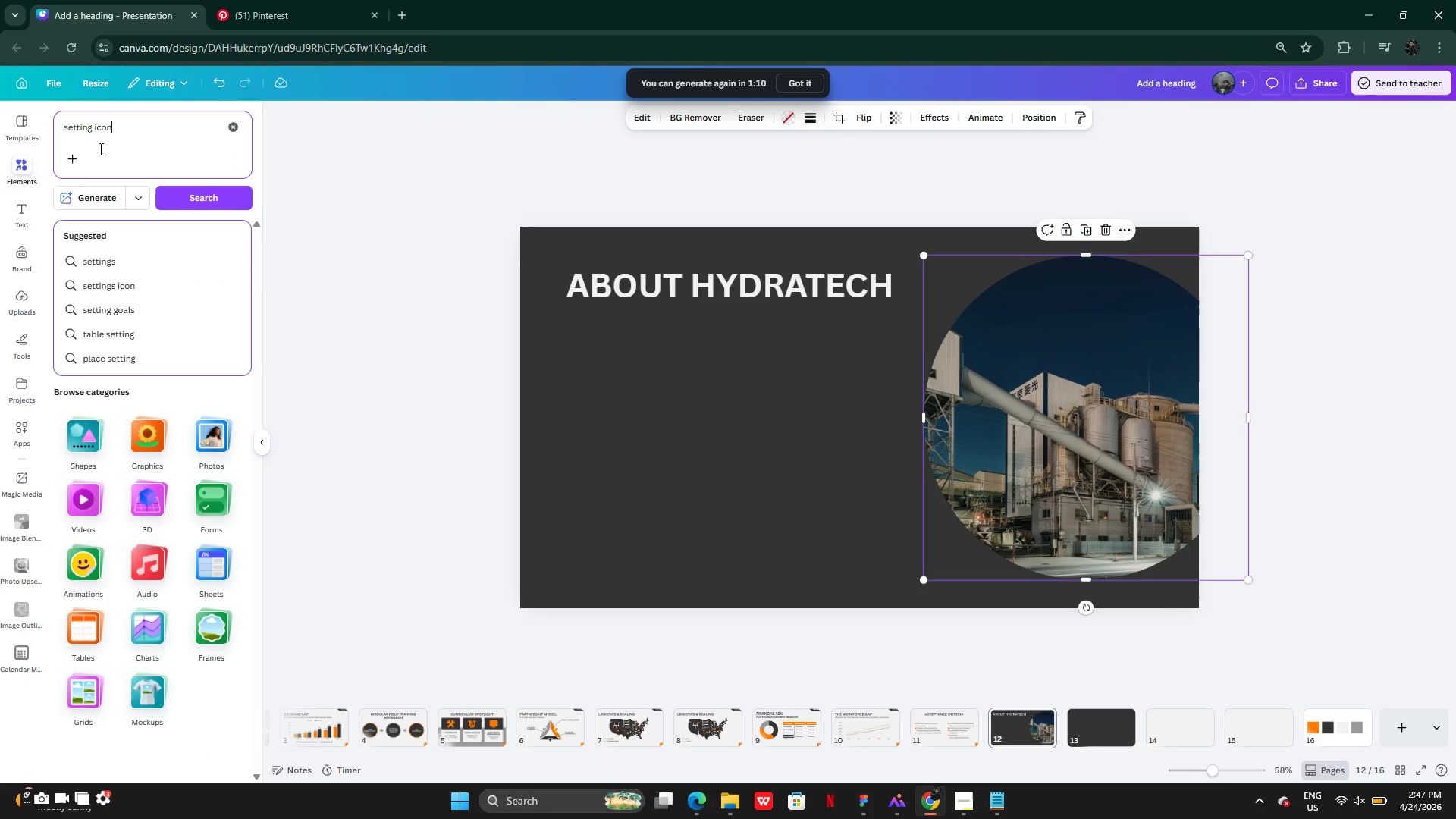 
key(Enter)
 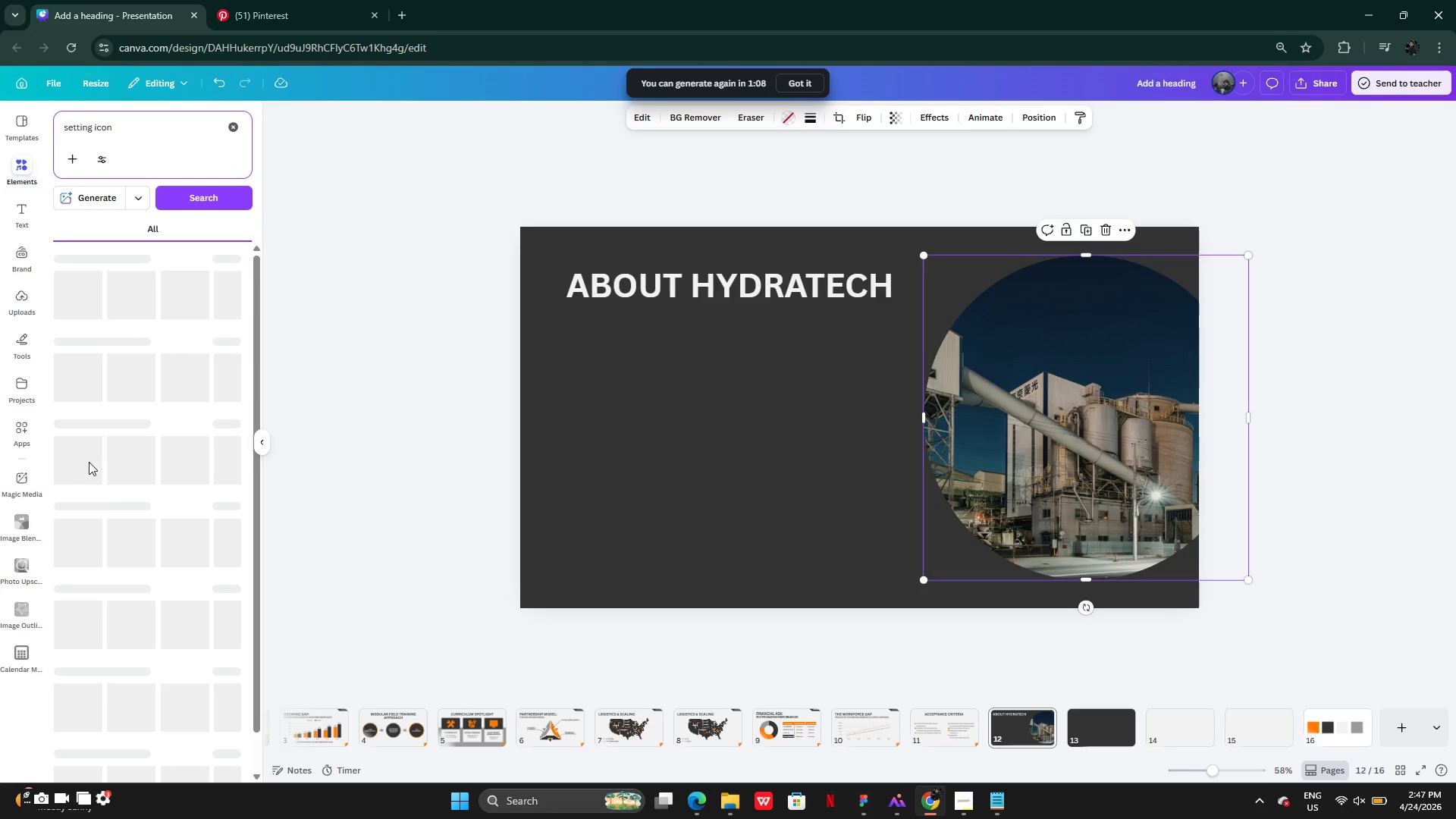 
mouse_move([165, 402])
 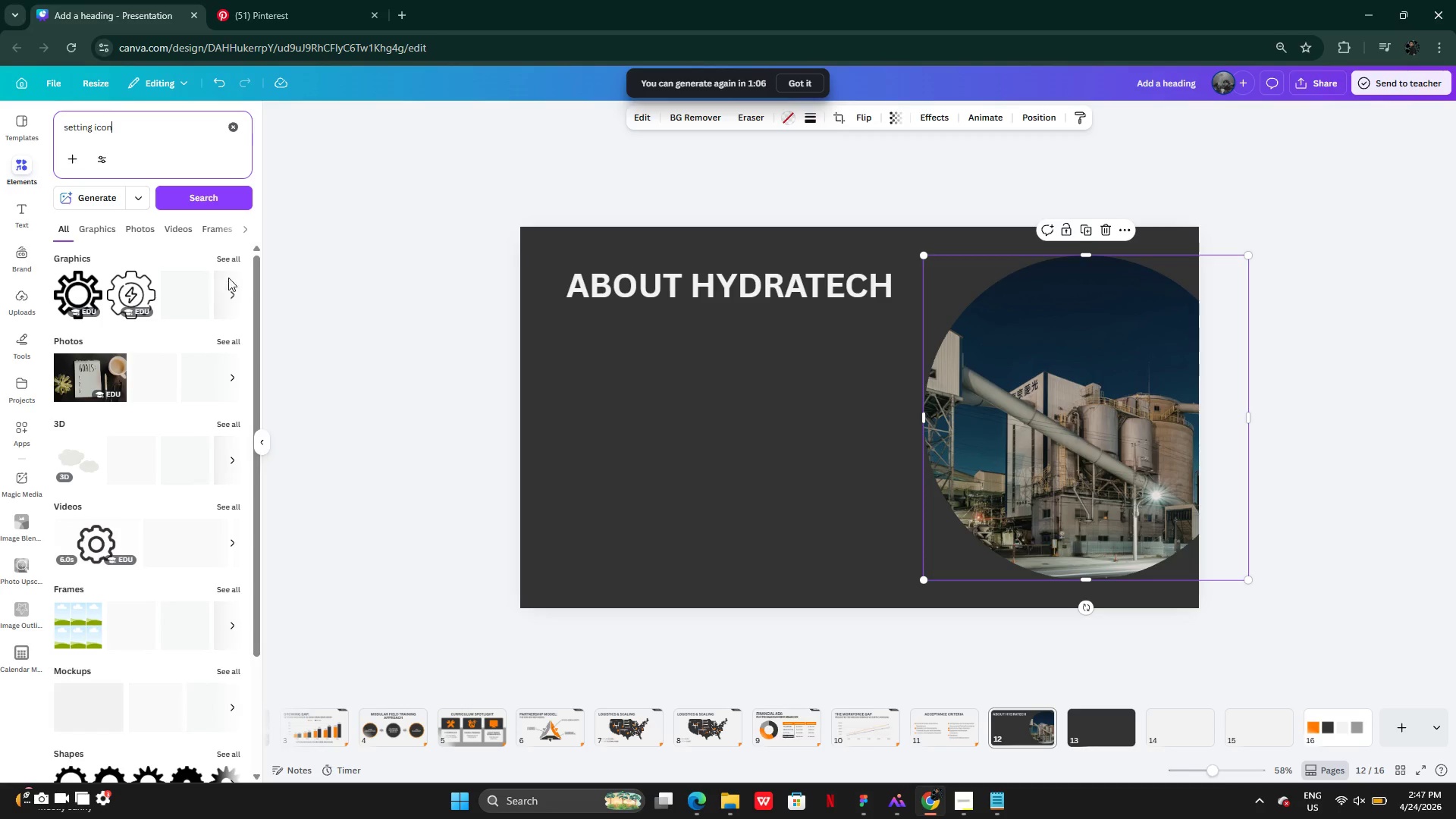 
left_click([237, 261])
 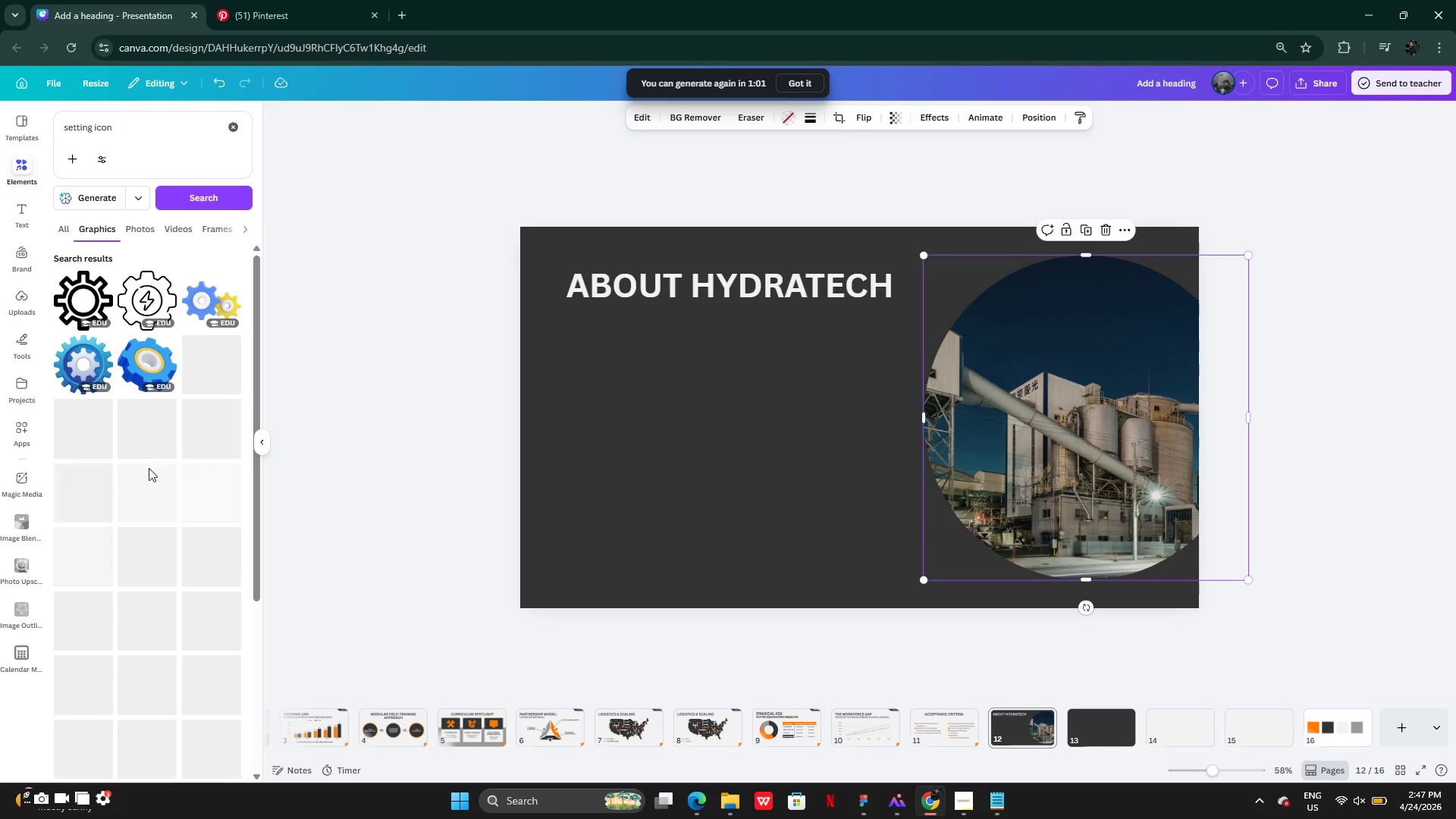 
wait(5.83)
 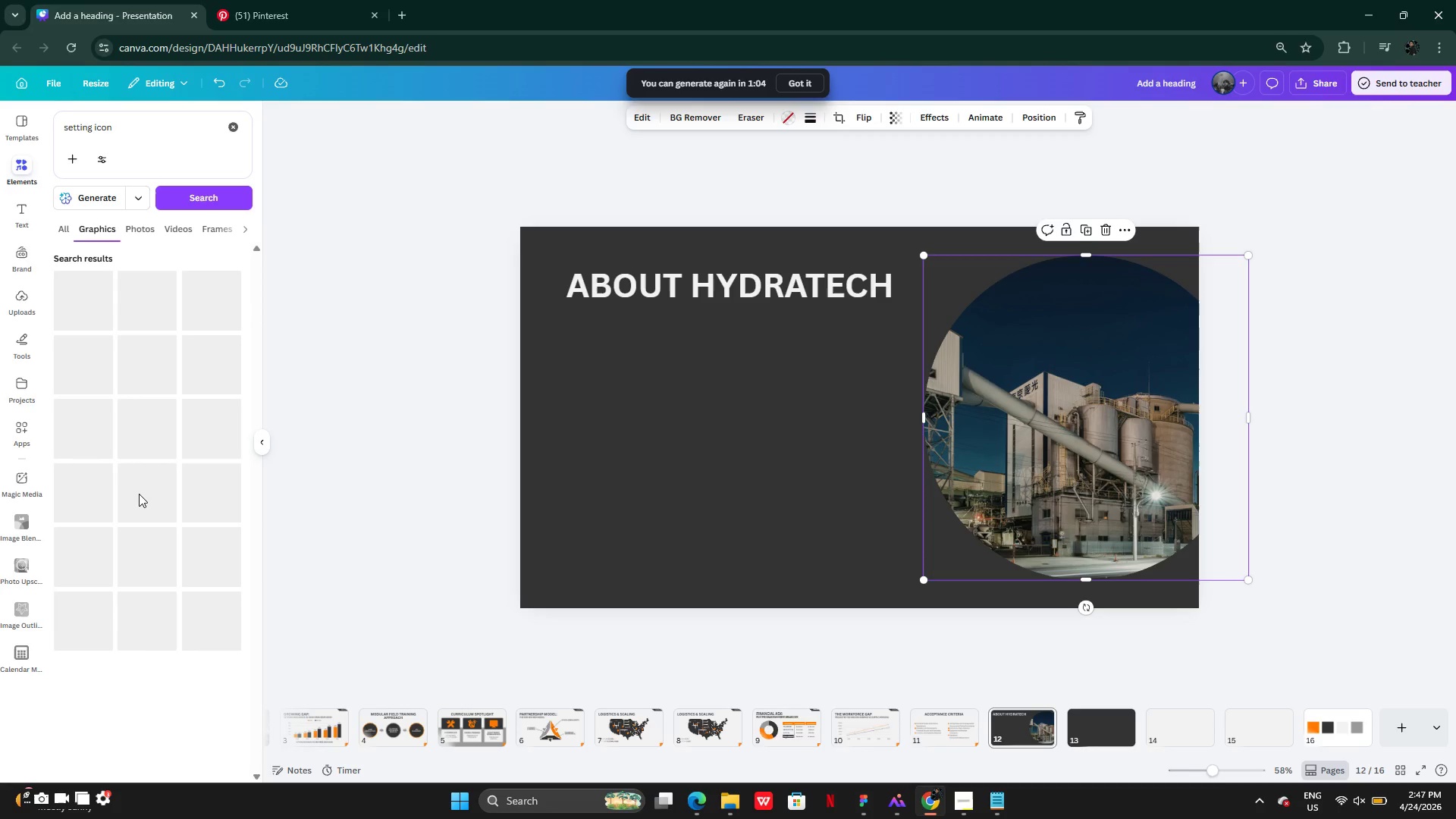 
left_click([198, 438])
 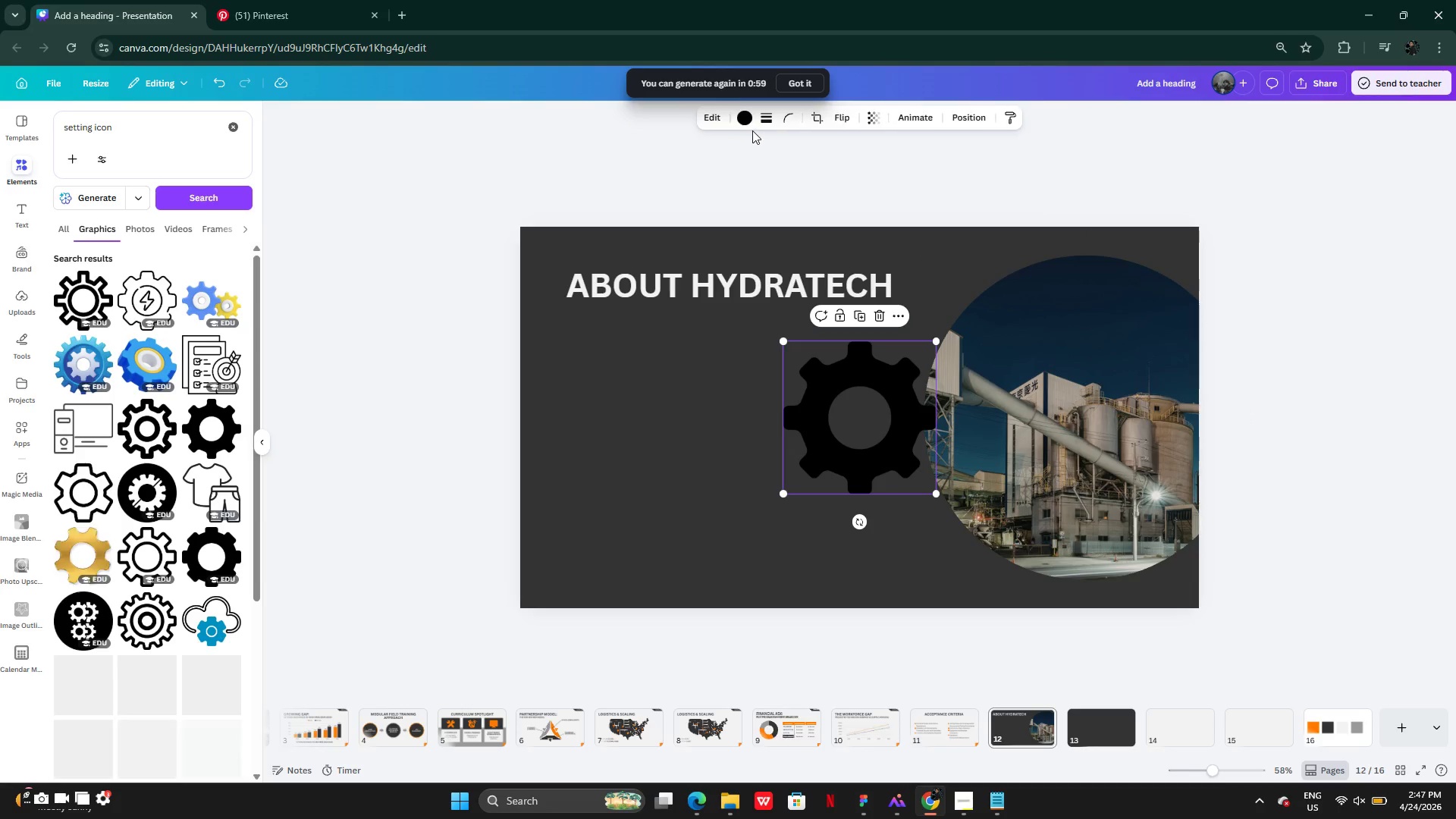 
left_click([741, 121])
 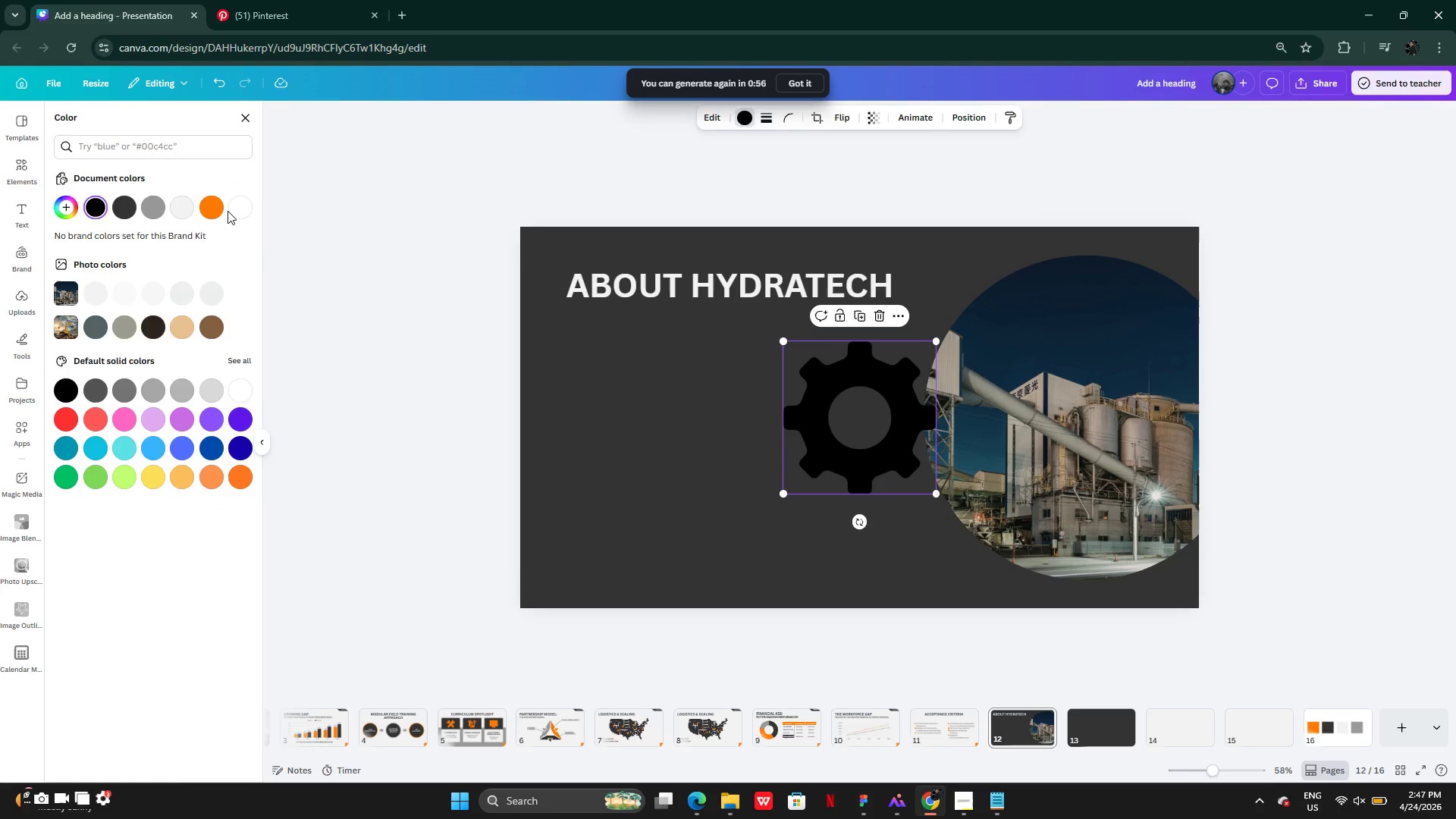 
left_click([228, 211])
 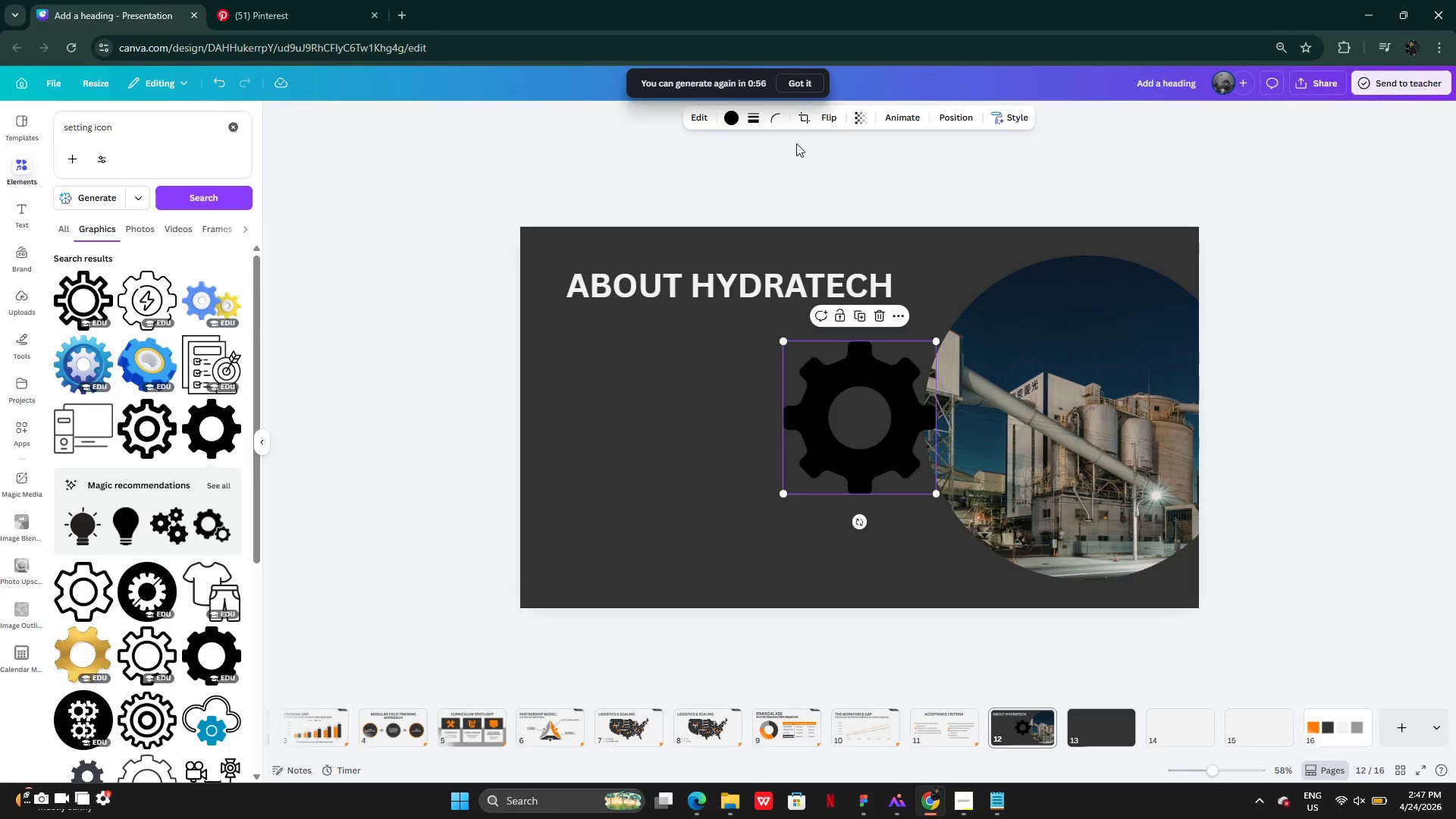 
left_click([734, 117])
 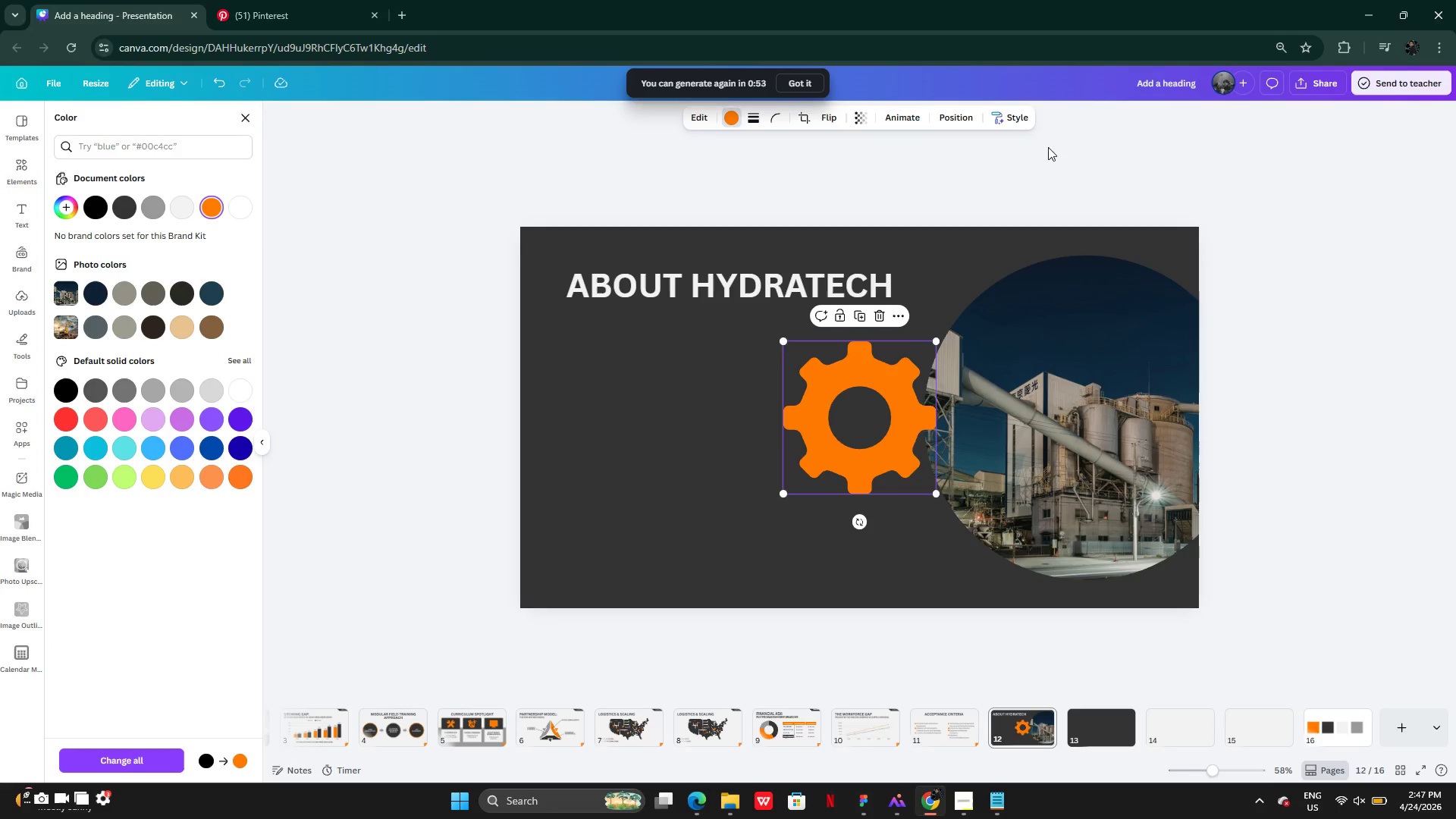 
left_click_drag(start_coordinate=[852, 455], to_coordinate=[1043, 442])
 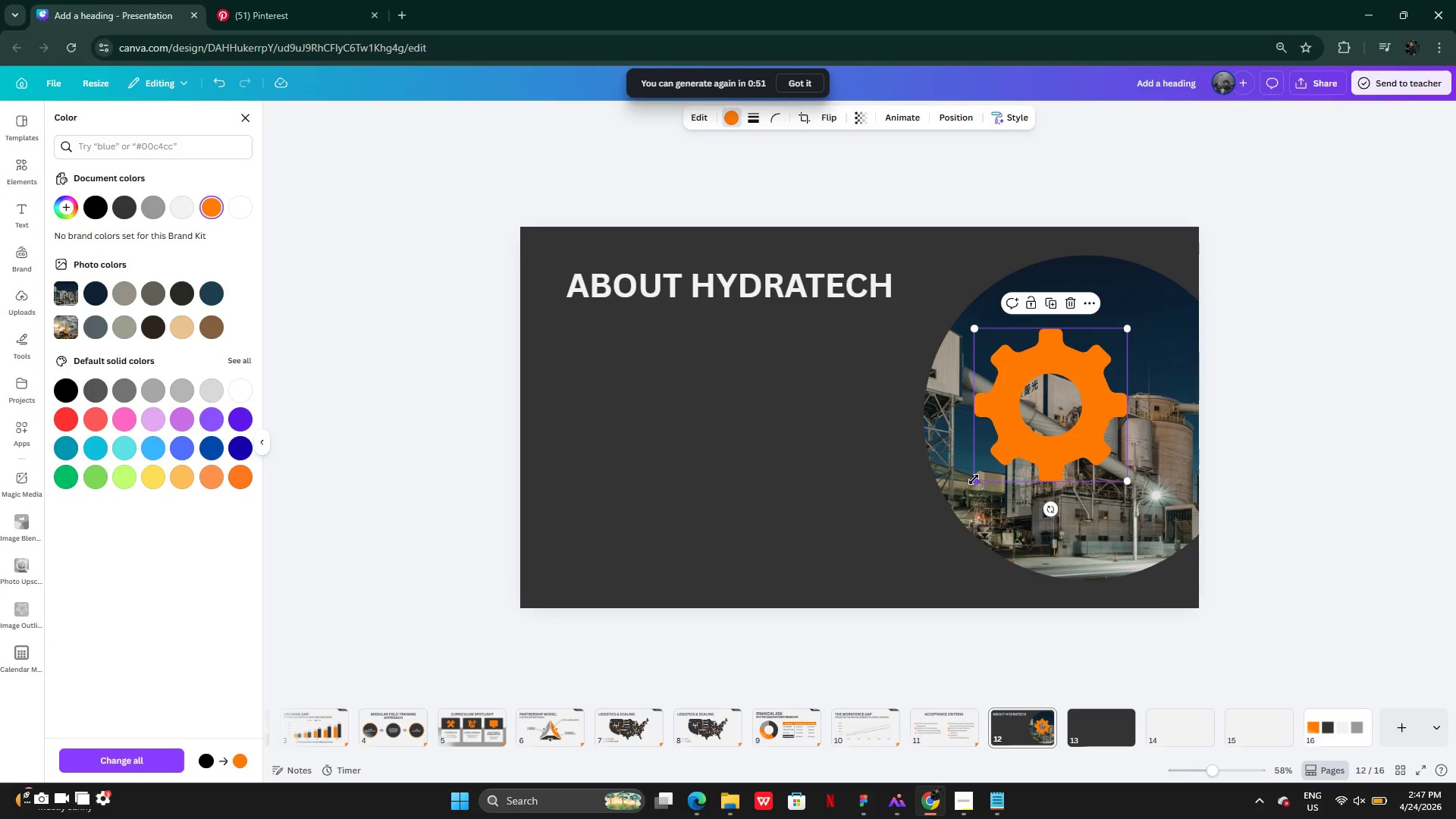 
left_click_drag(start_coordinate=[974, 479], to_coordinate=[802, 613])
 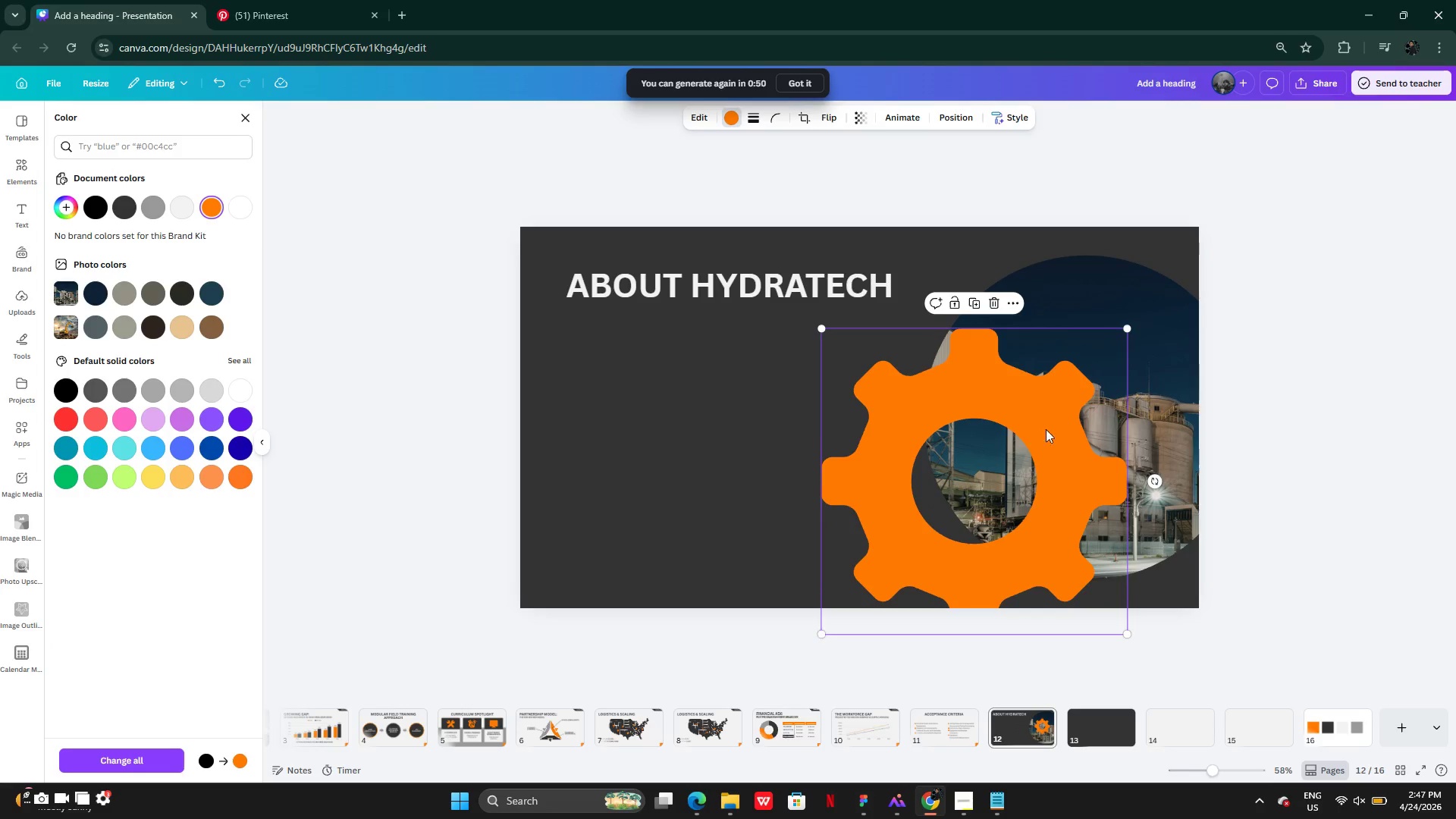 
left_click_drag(start_coordinate=[1046, 431], to_coordinate=[1094, 354])
 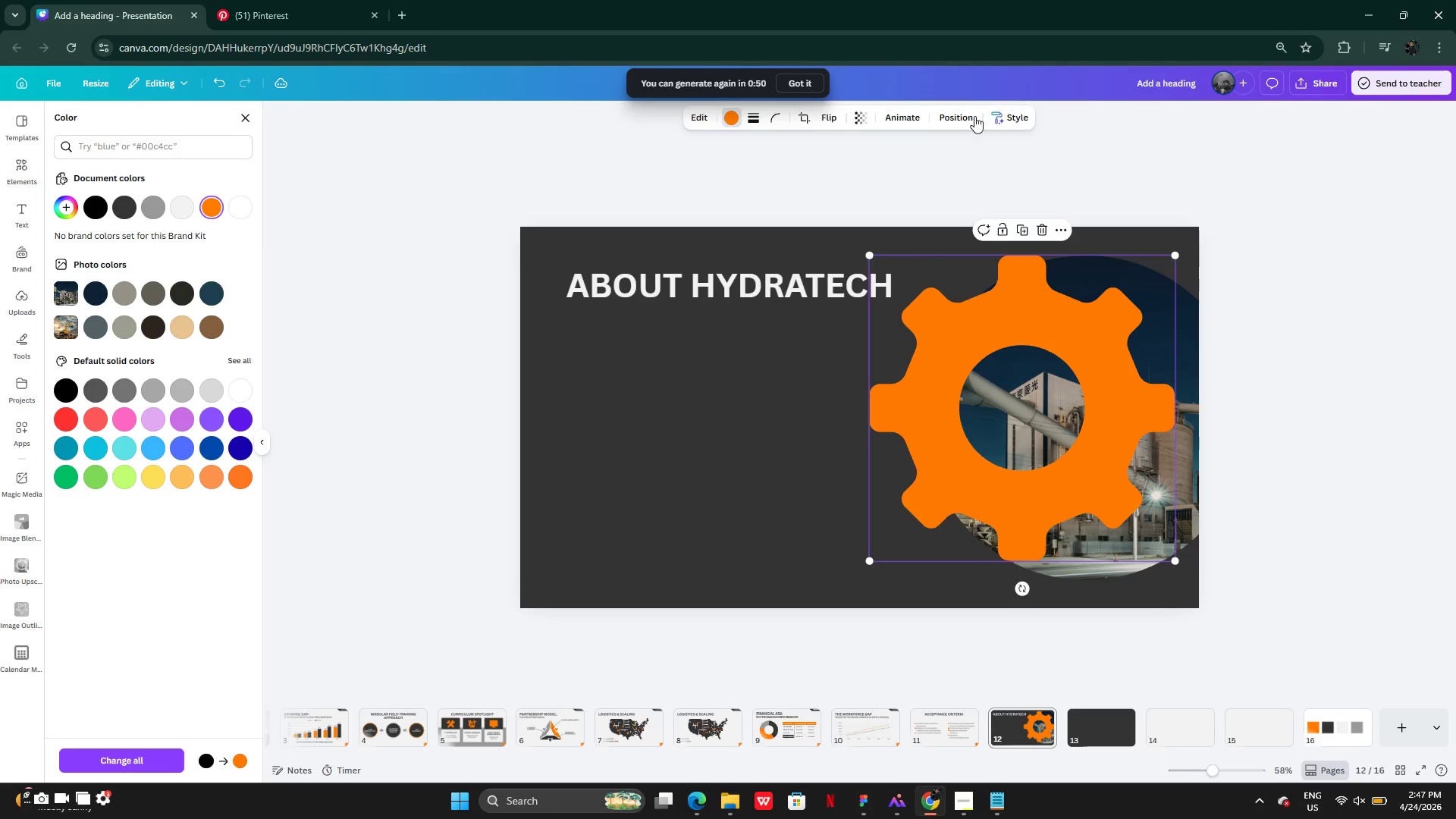 
left_click([974, 117])
 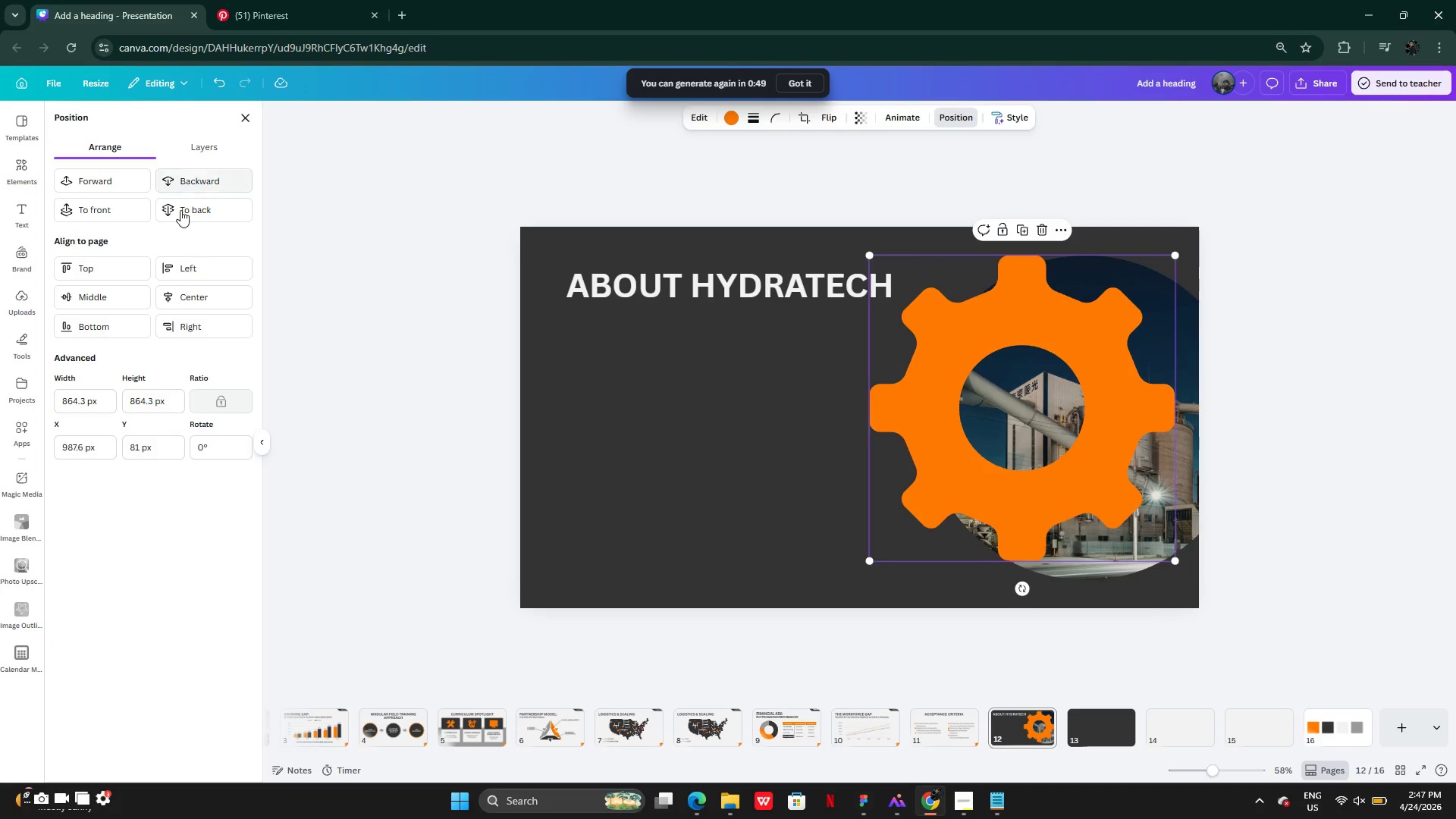 
left_click([184, 214])
 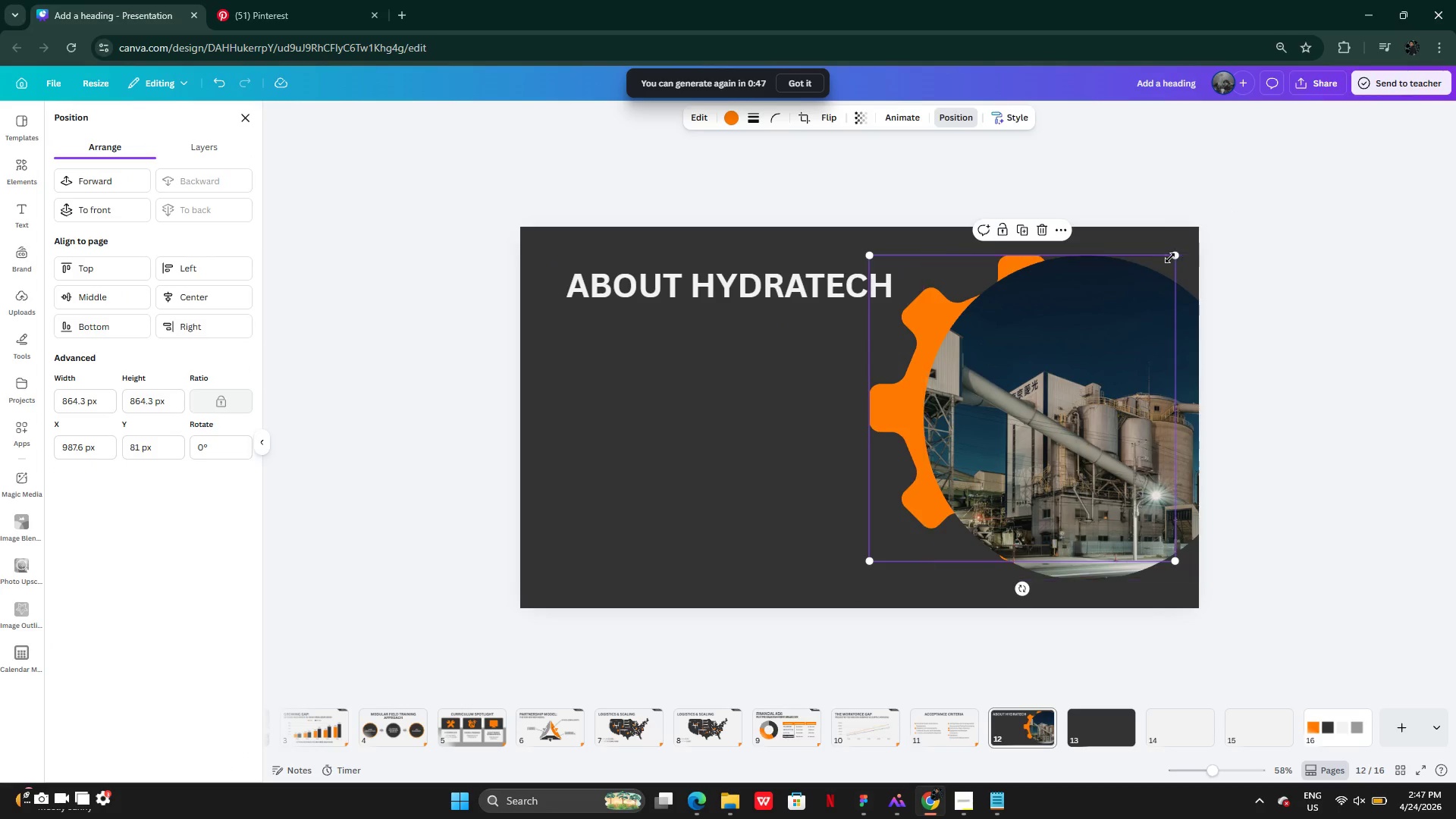 
left_click_drag(start_coordinate=[1175, 257], to_coordinate=[1303, 203])
 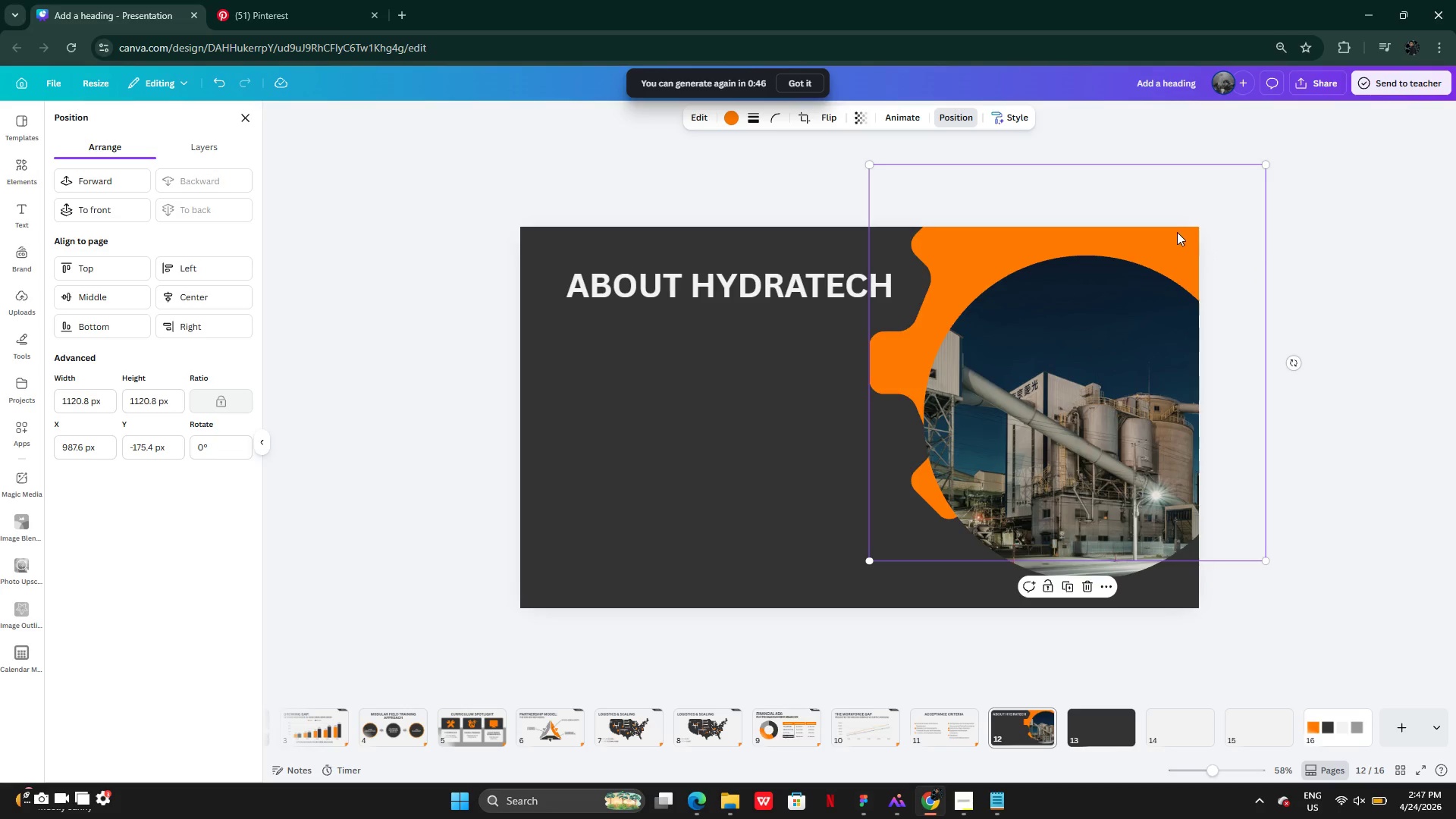 
left_click_drag(start_coordinate=[1175, 233], to_coordinate=[1181, 290])
 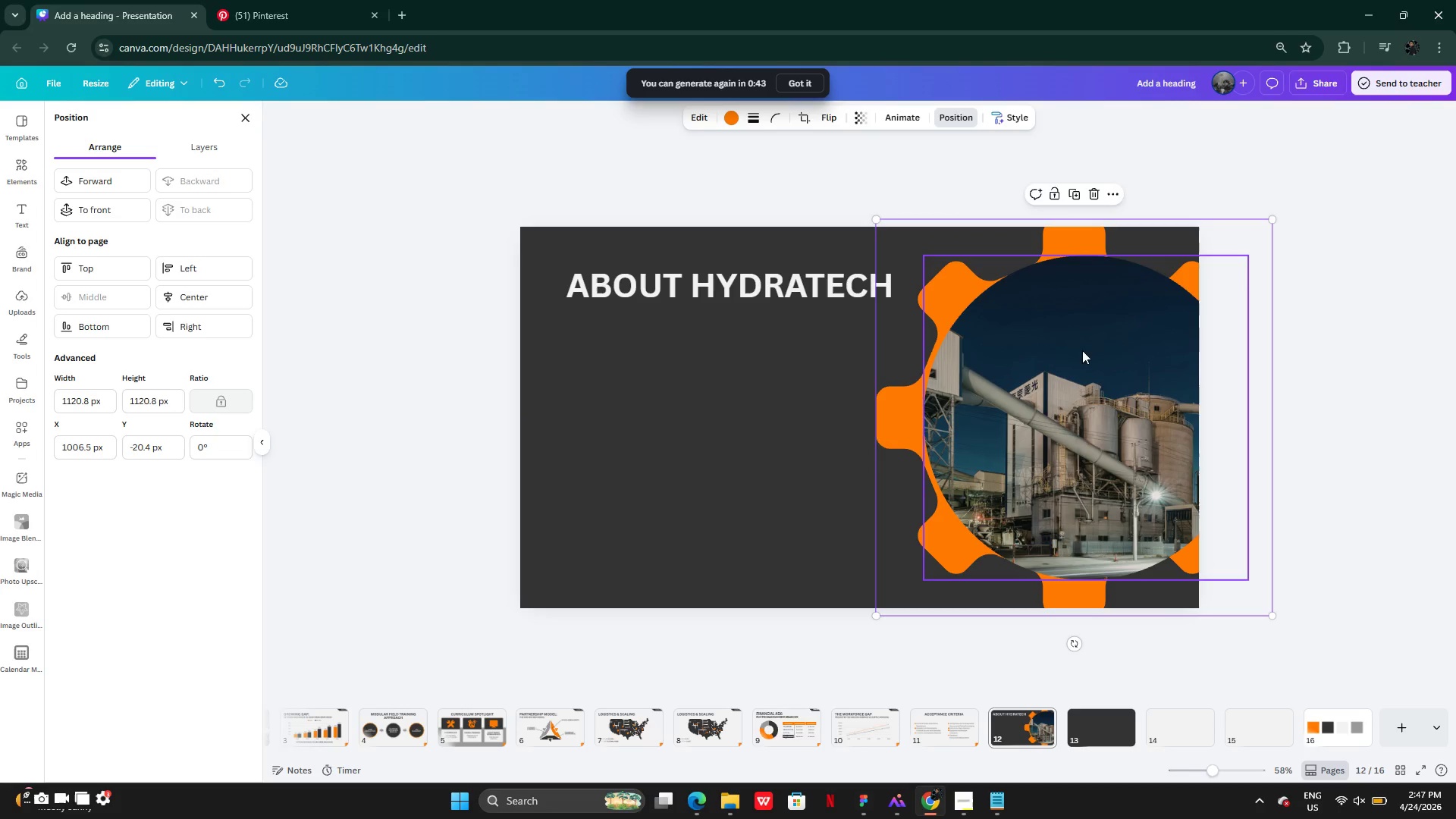 
left_click([1082, 350])
 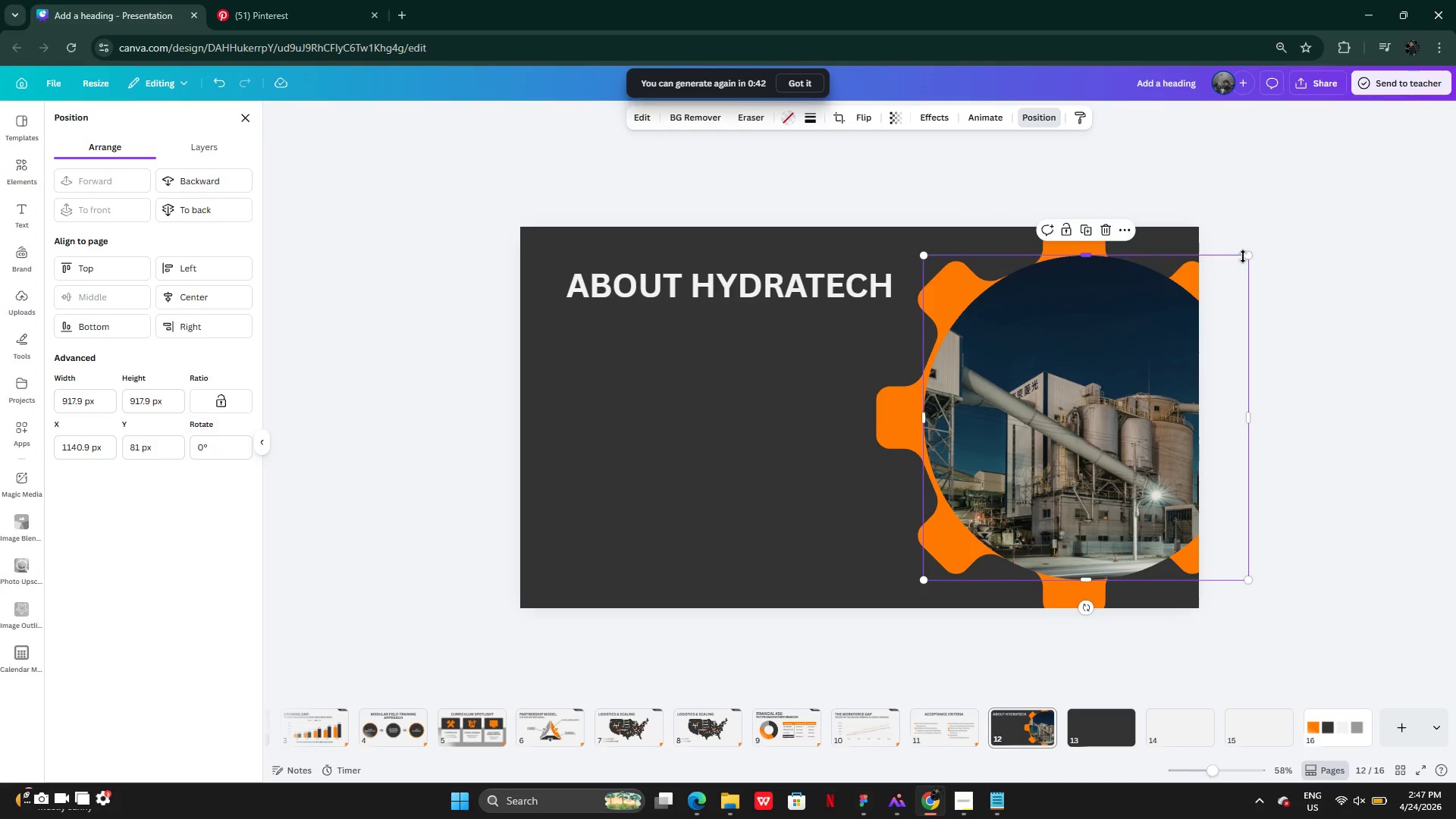 
left_click_drag(start_coordinate=[1244, 256], to_coordinate=[1188, 318])
 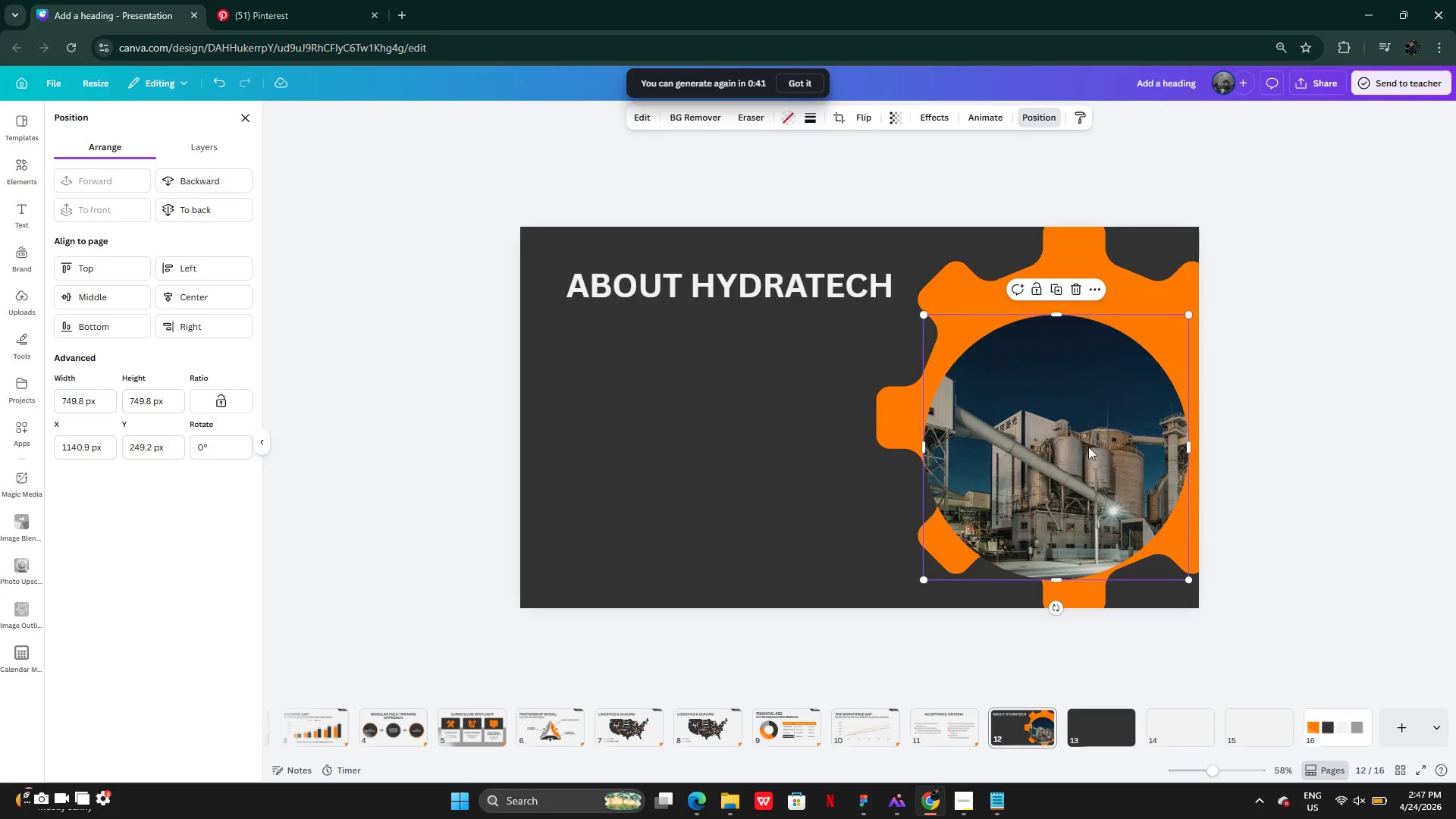 
left_click_drag(start_coordinate=[1088, 447], to_coordinate=[1104, 416])
 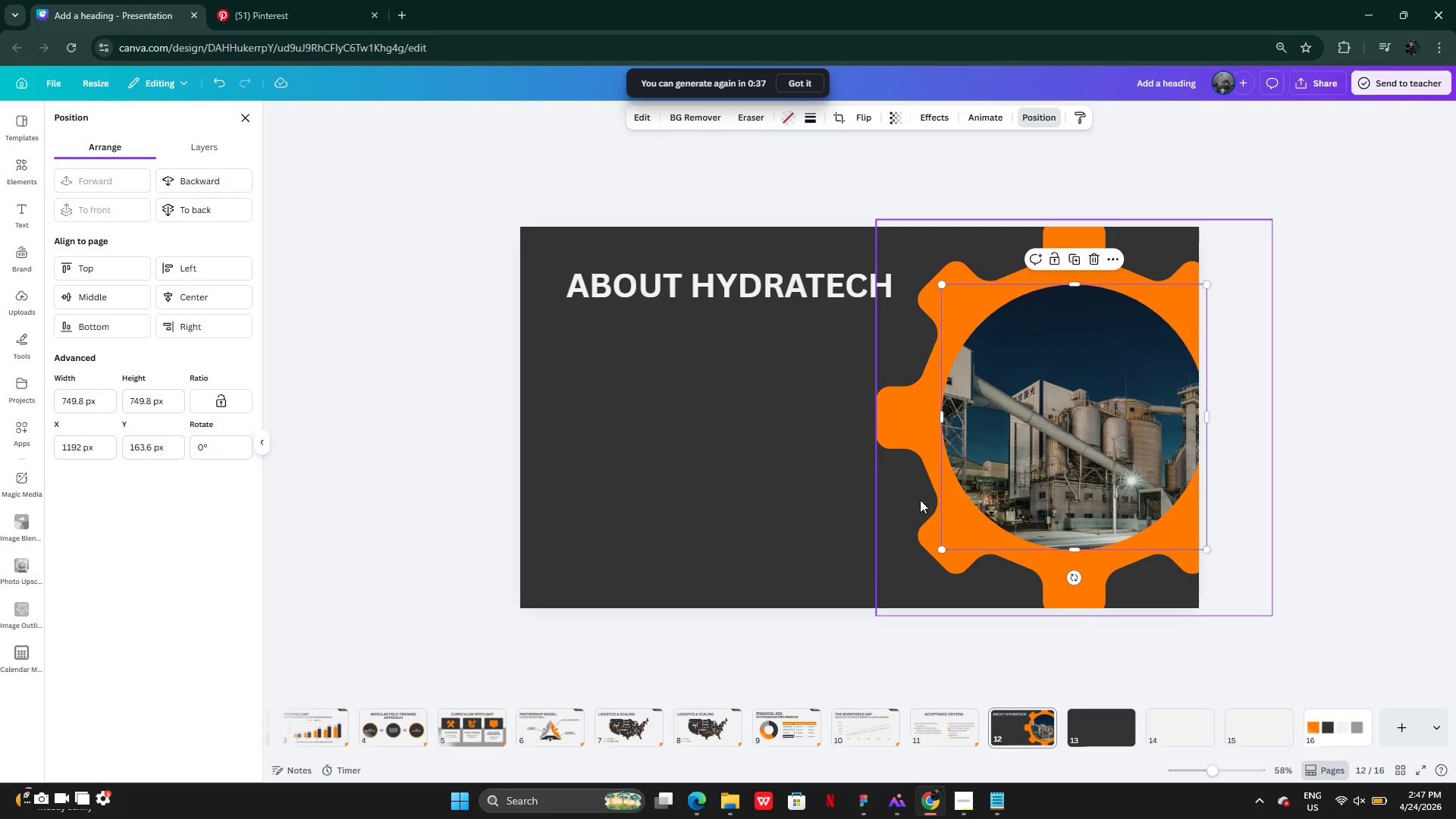 
left_click([909, 460])
 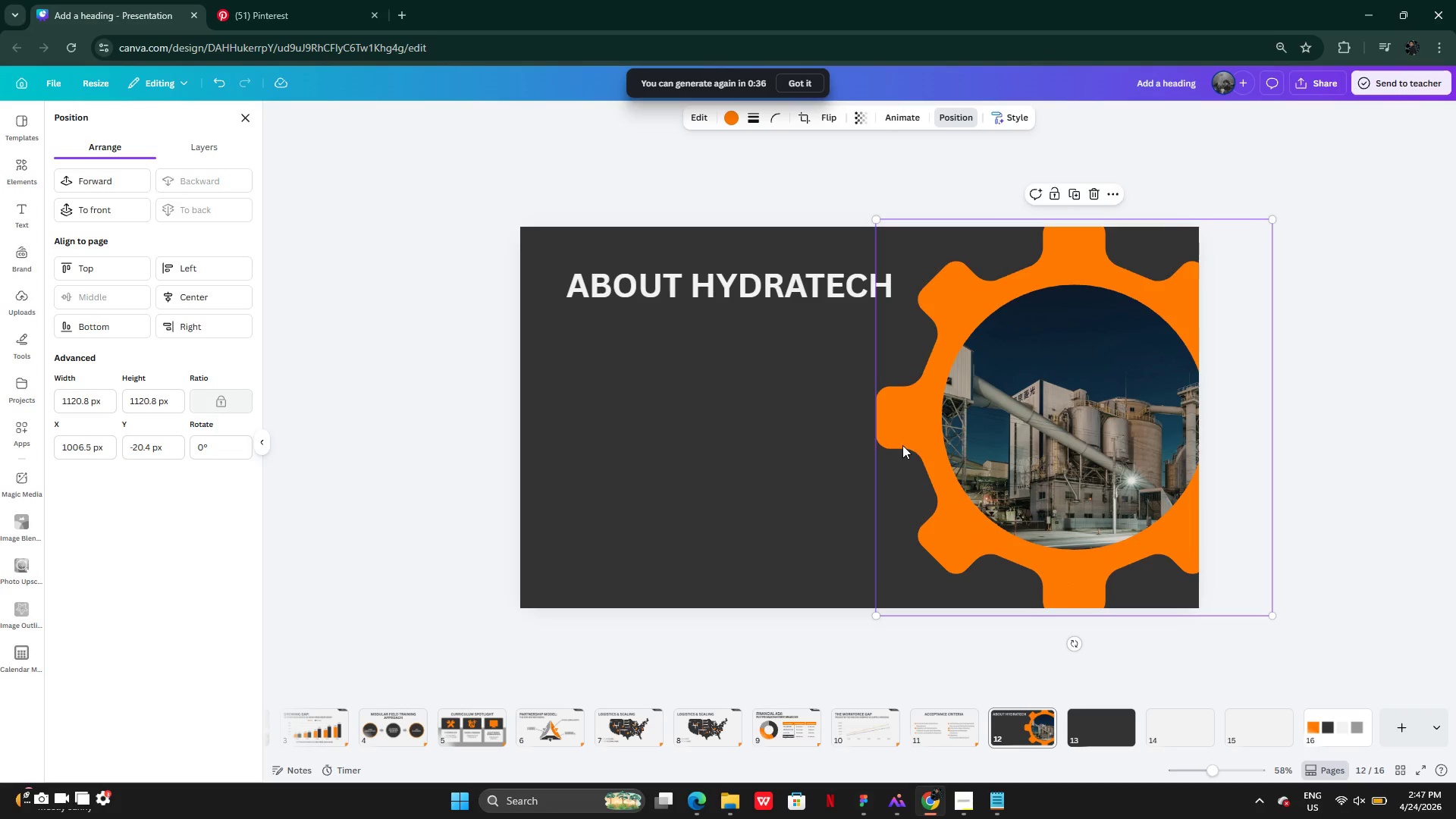 
left_click_drag(start_coordinate=[902, 445], to_coordinate=[1005, 448])
 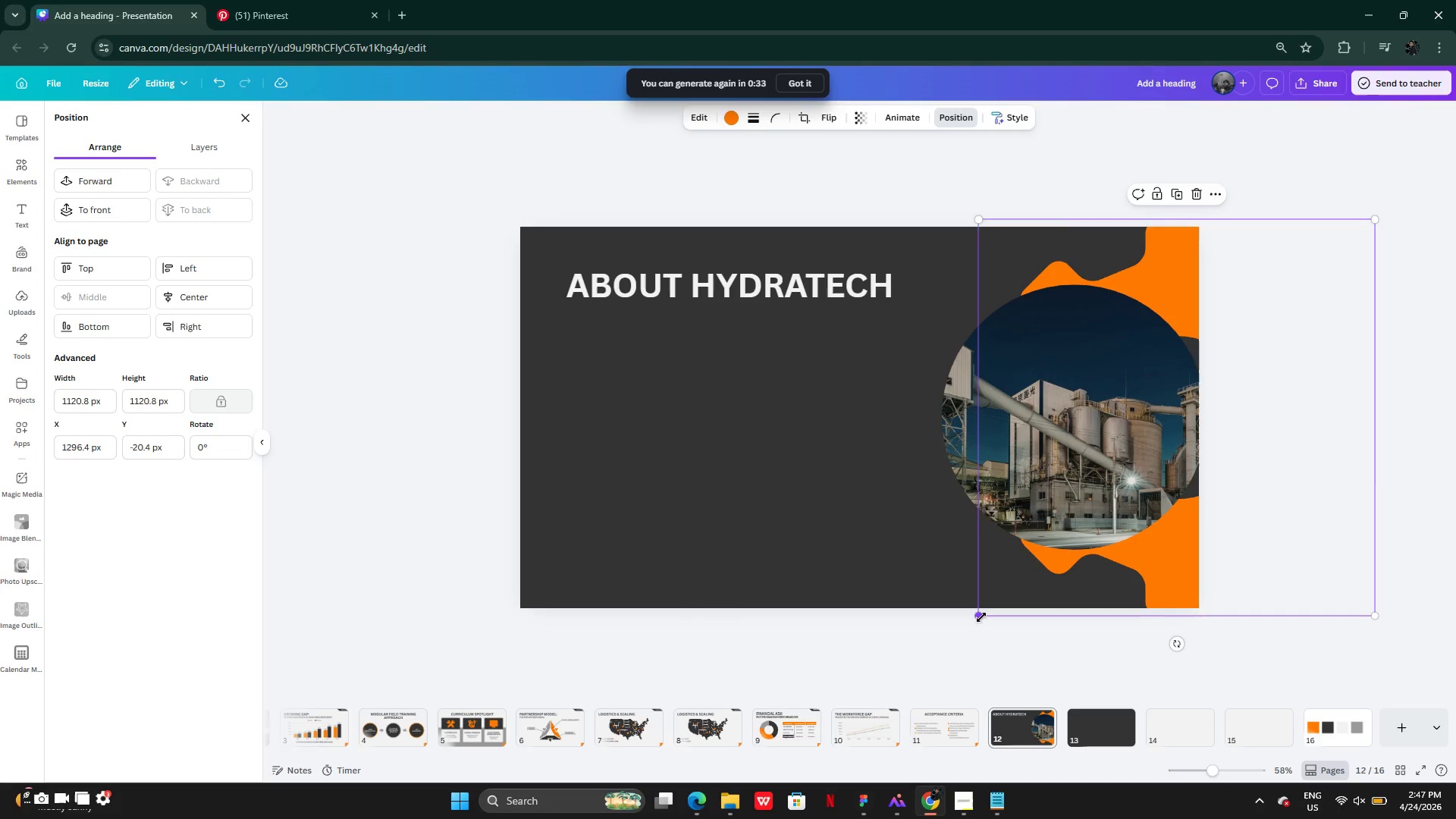 
left_click_drag(start_coordinate=[981, 617], to_coordinate=[890, 654])
 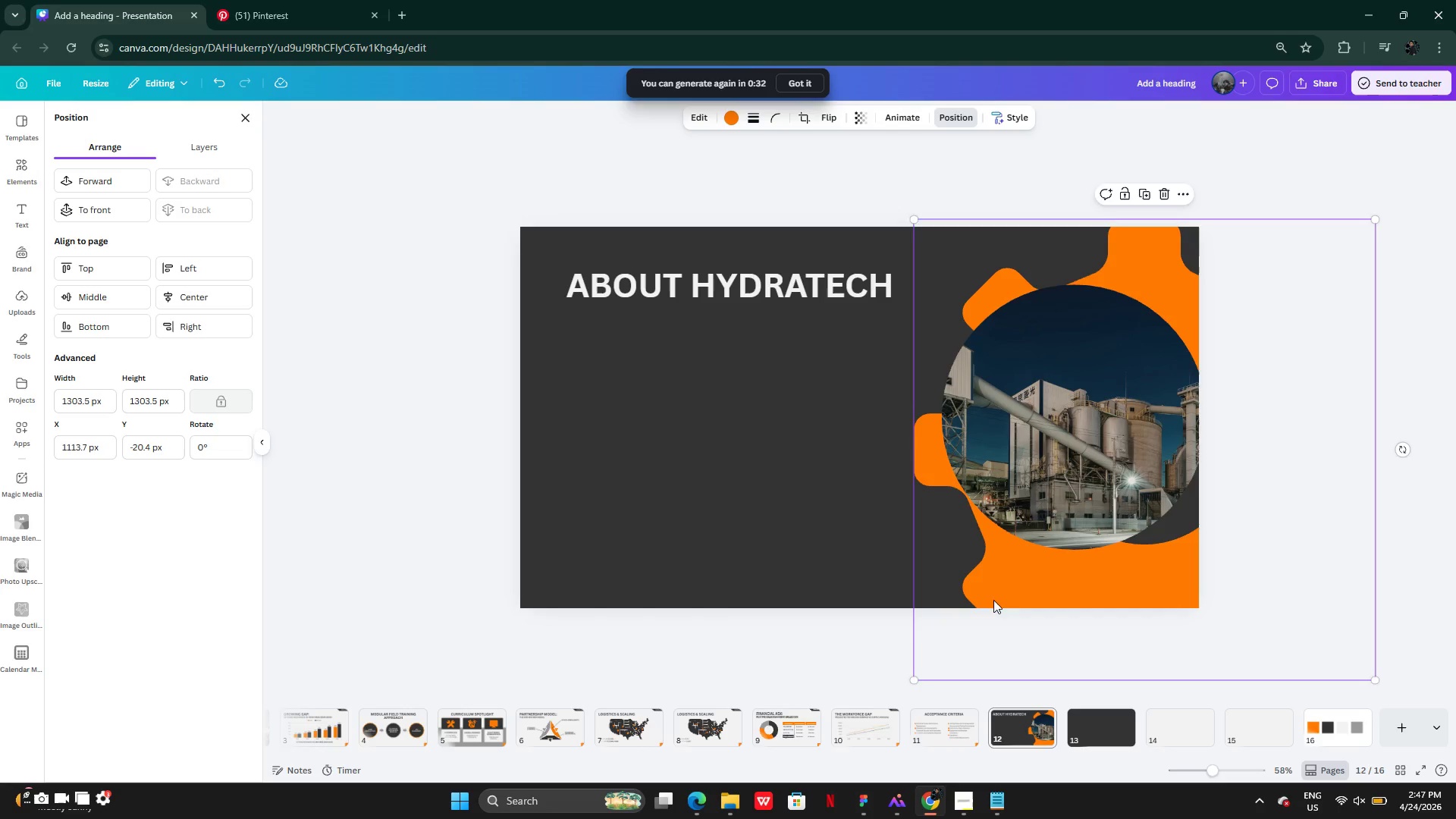 
left_click_drag(start_coordinate=[993, 598], to_coordinate=[972, 571])
 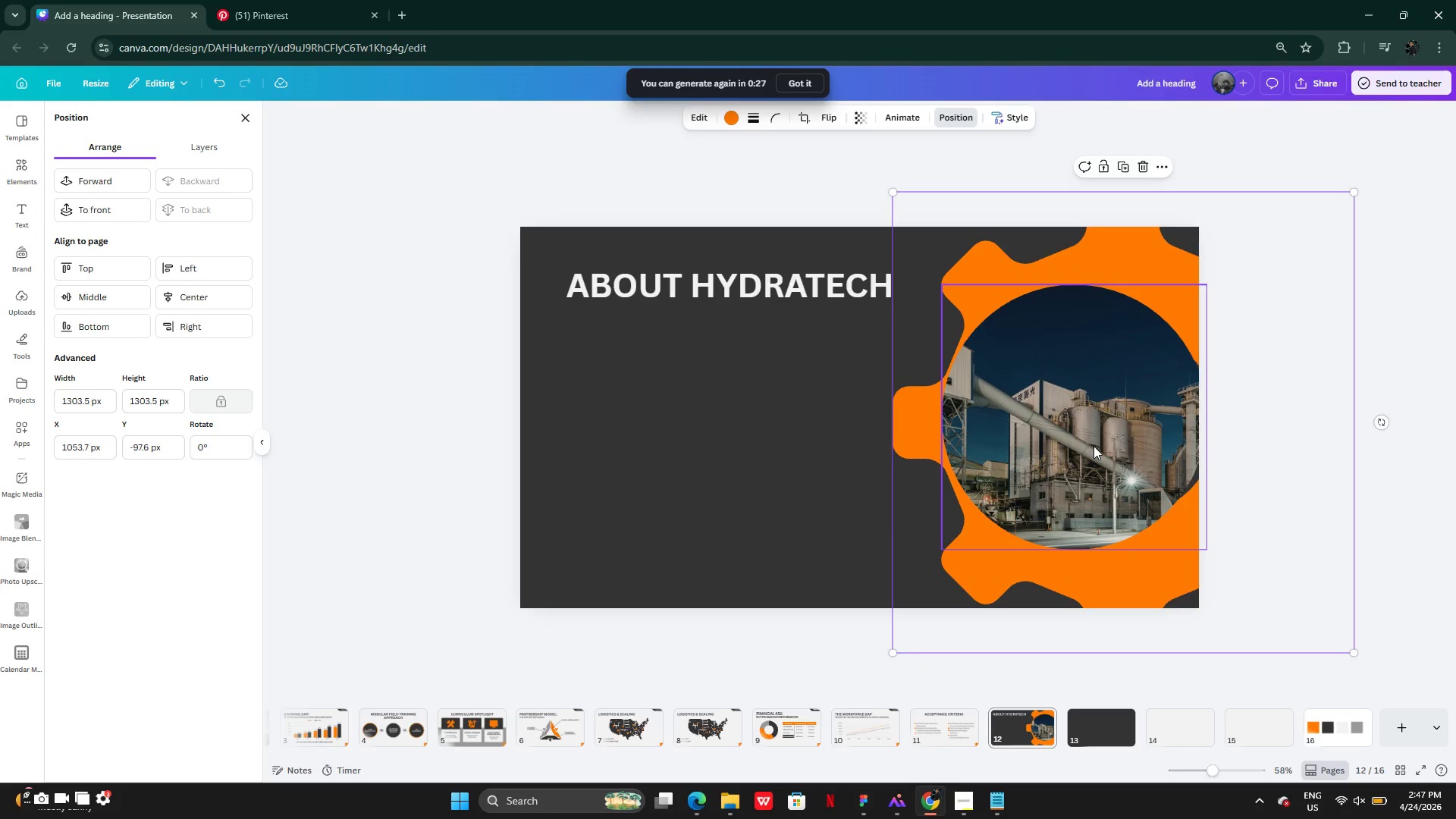 
left_click([1094, 445])
 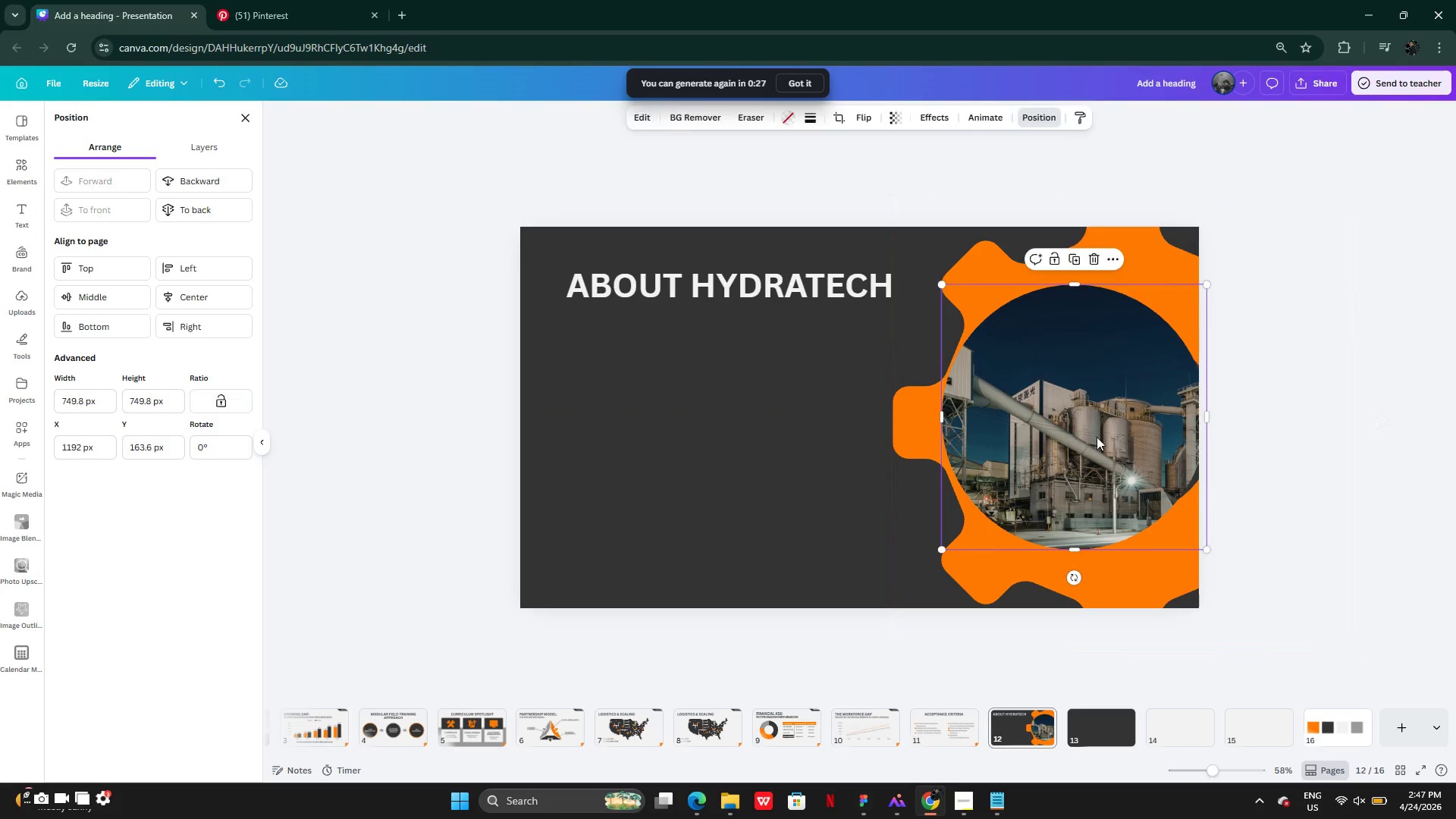 
left_click_drag(start_coordinate=[1071, 431], to_coordinate=[1112, 433])
 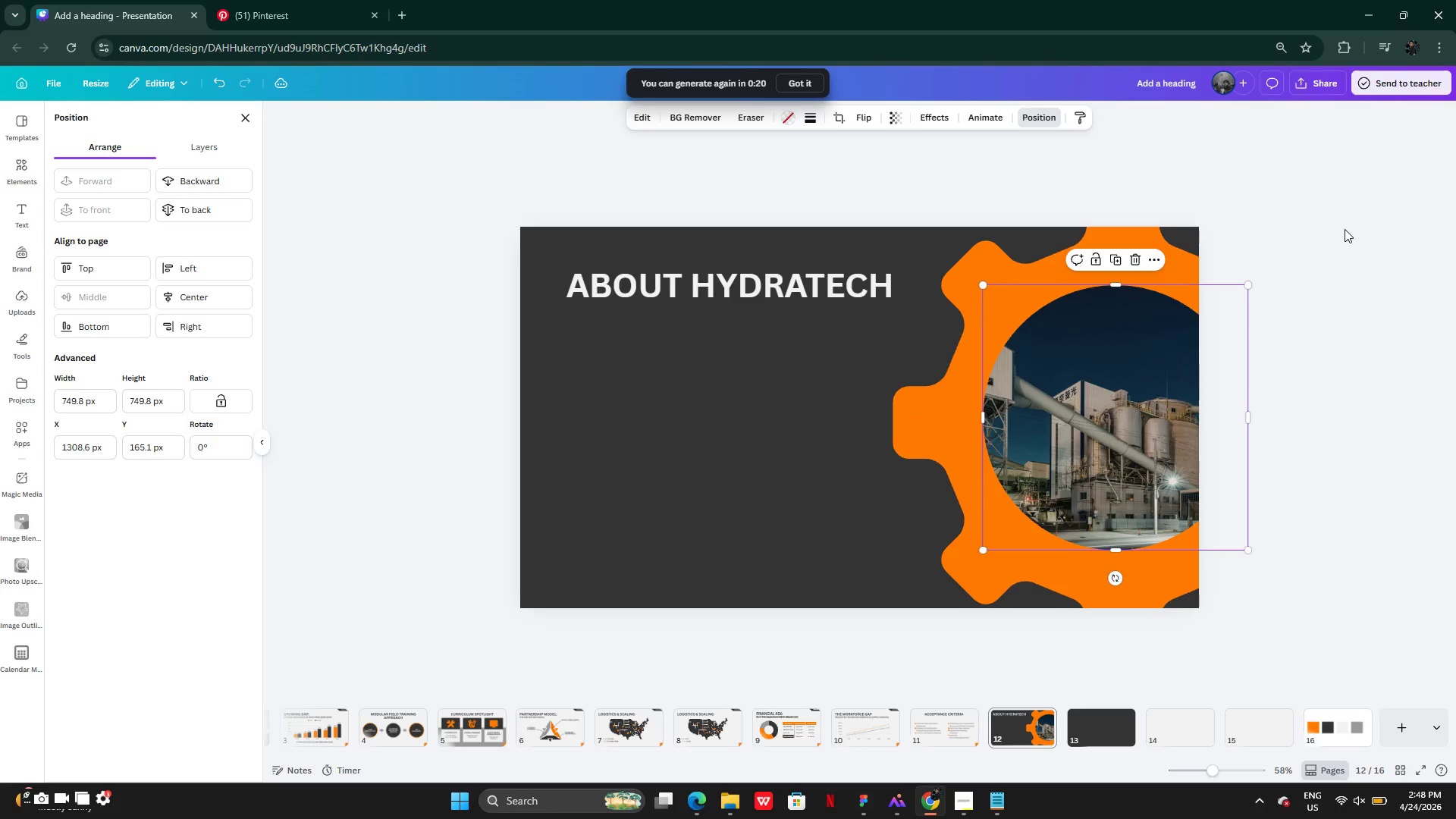 
left_click_drag(start_coordinate=[1345, 229], to_coordinate=[1340, 233])
 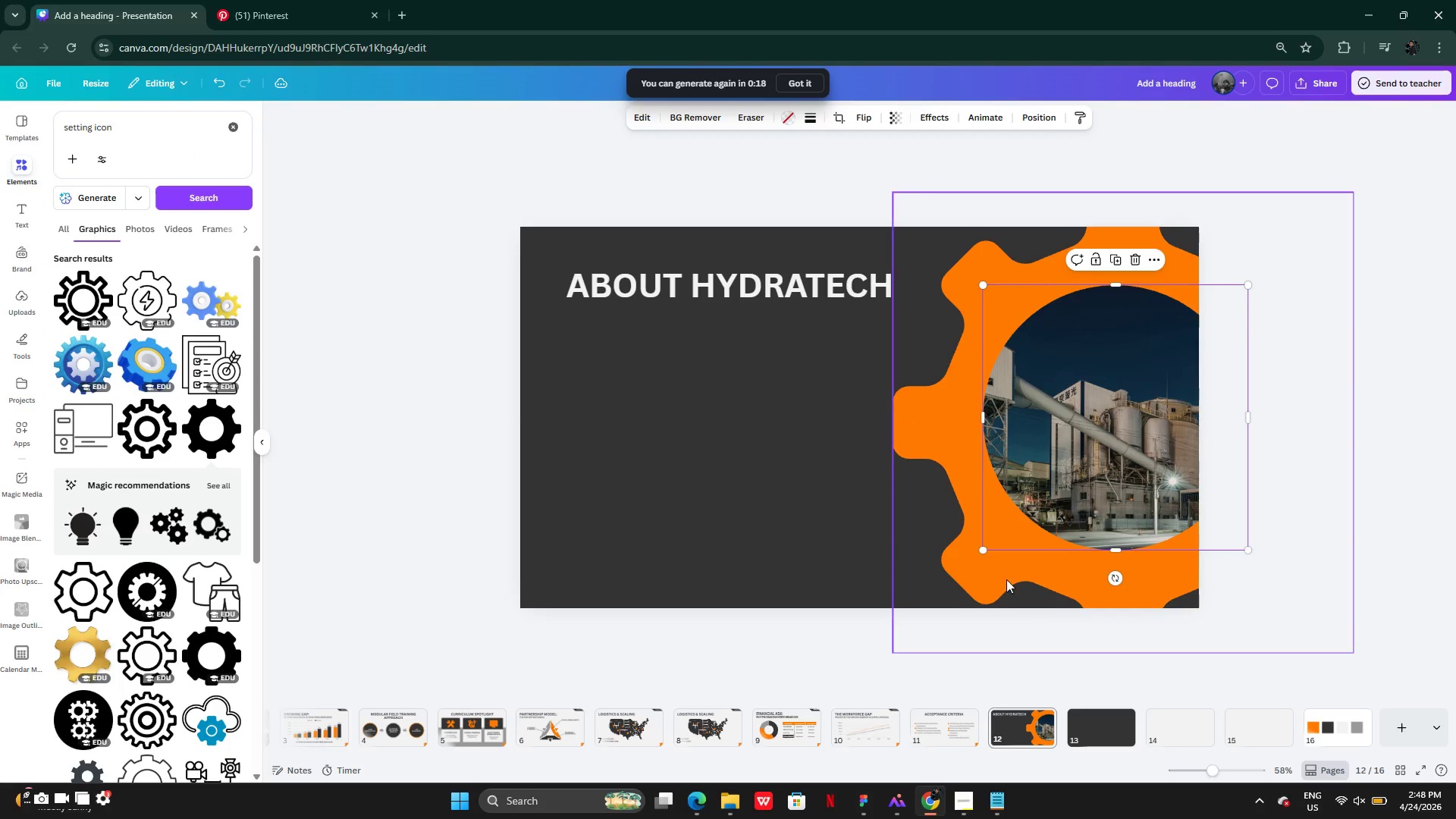 
left_click([998, 579])
 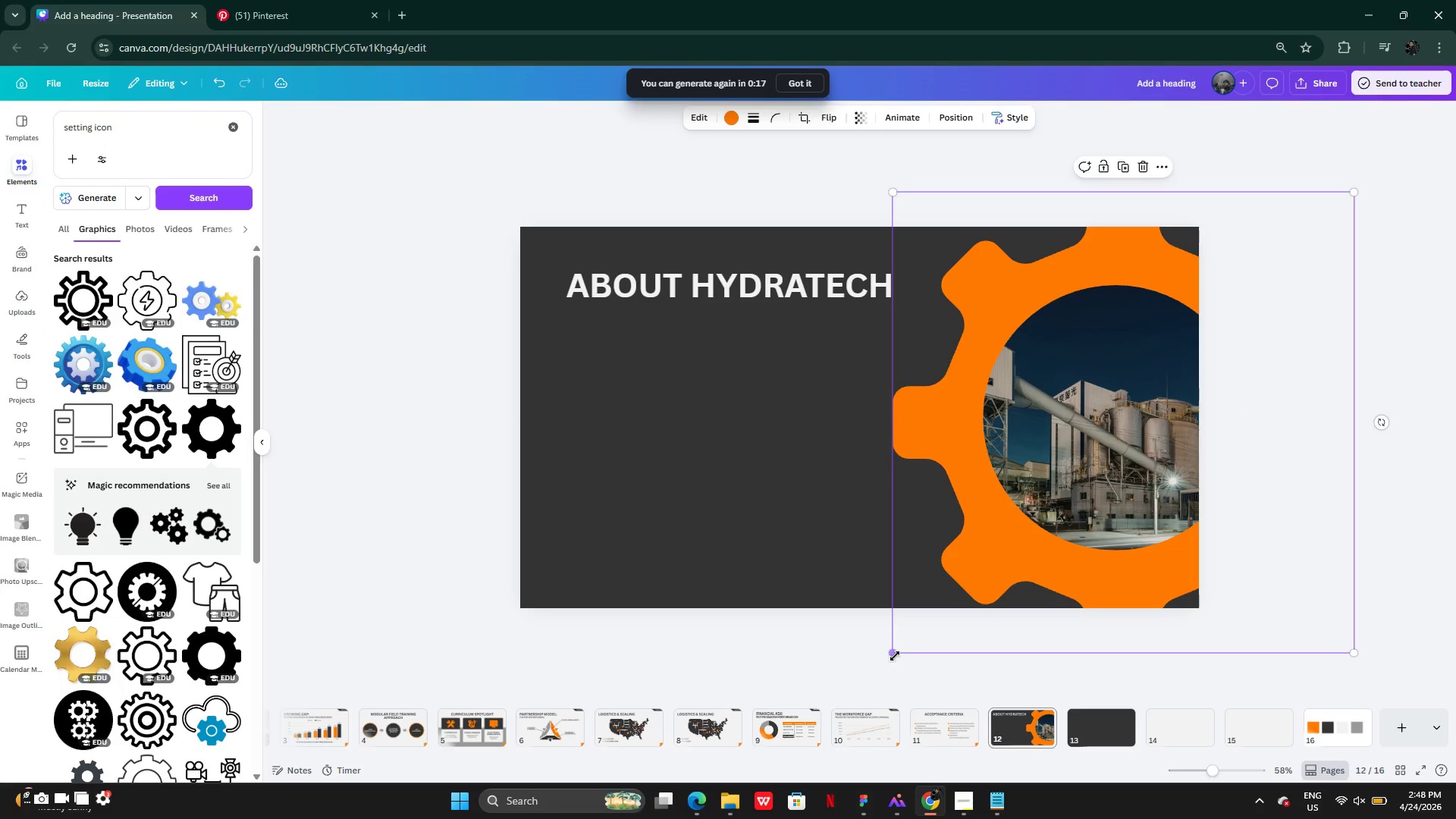 
left_click_drag(start_coordinate=[893, 656], to_coordinate=[858, 722])
 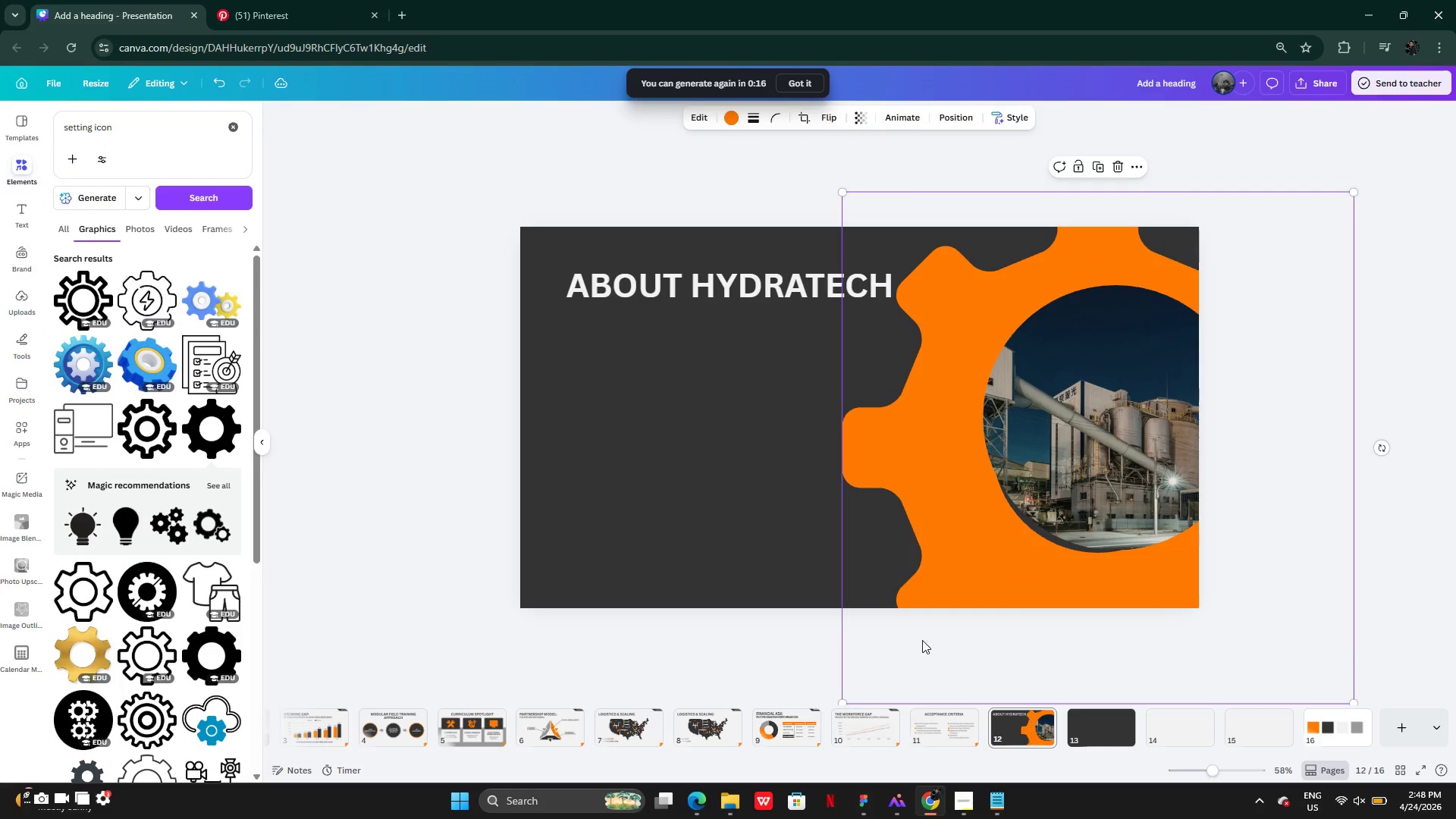 
left_click_drag(start_coordinate=[915, 645], to_coordinate=[951, 613])
 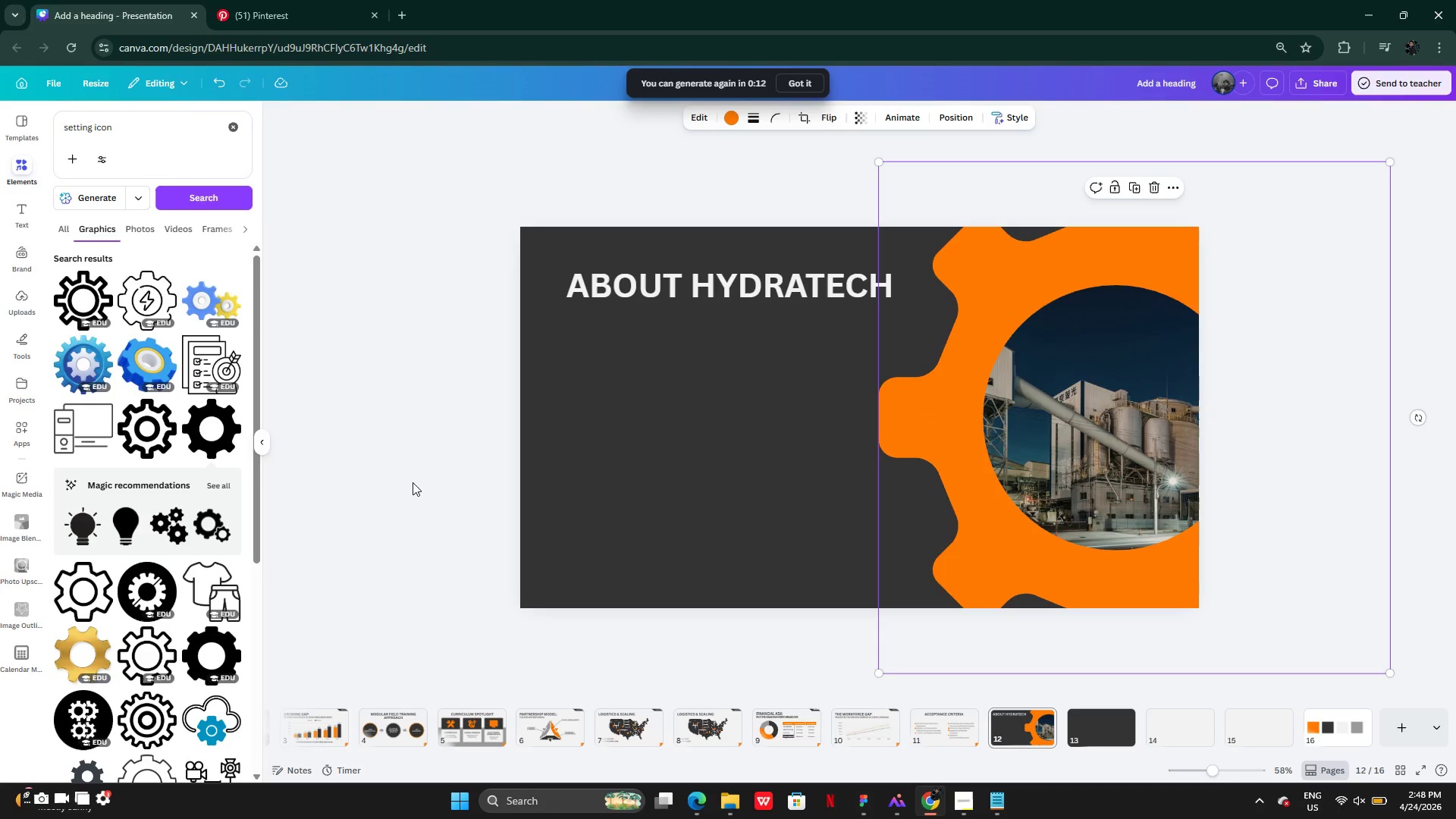 
double_click([412, 482])
 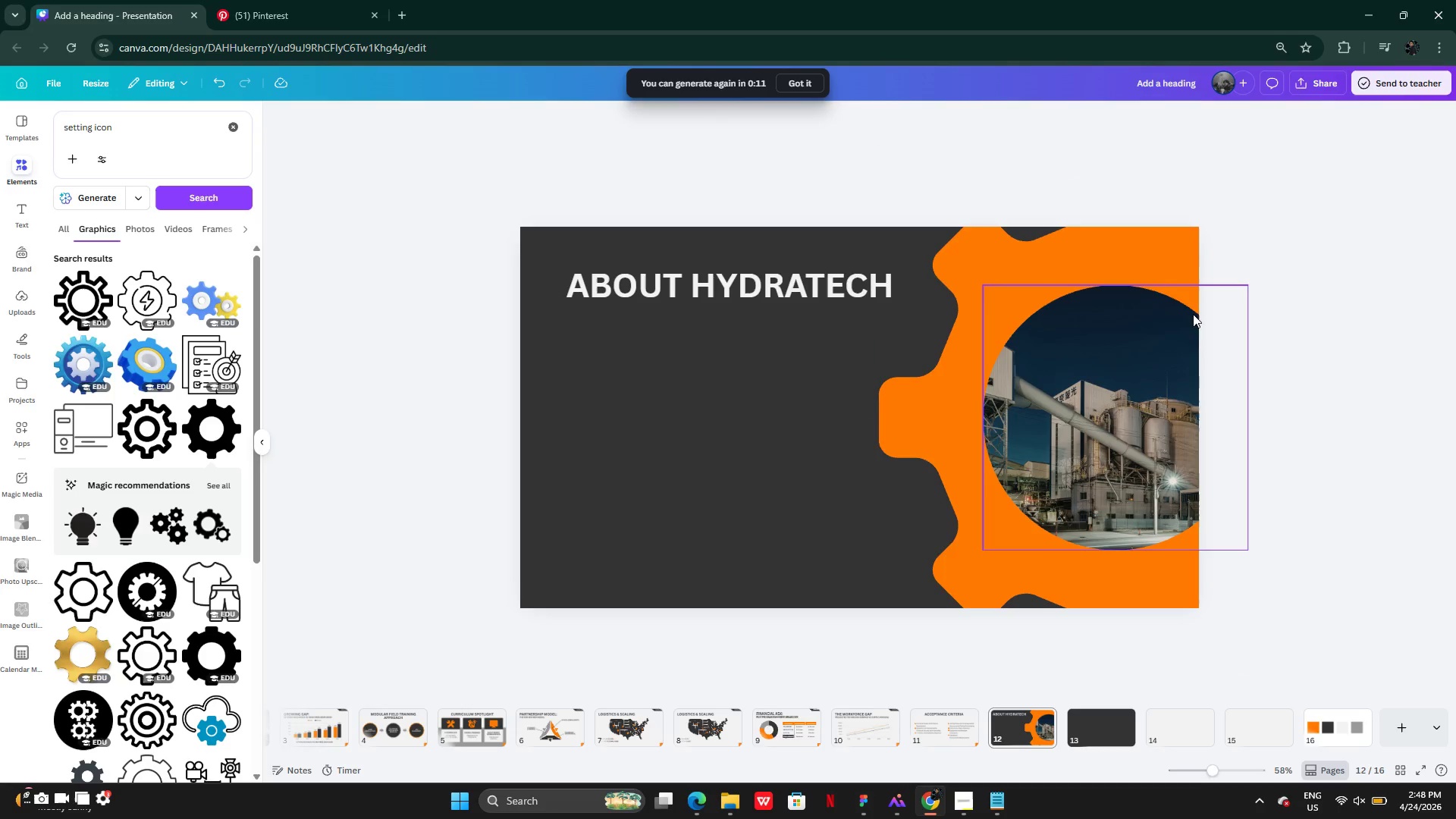 
left_click([1071, 409])
 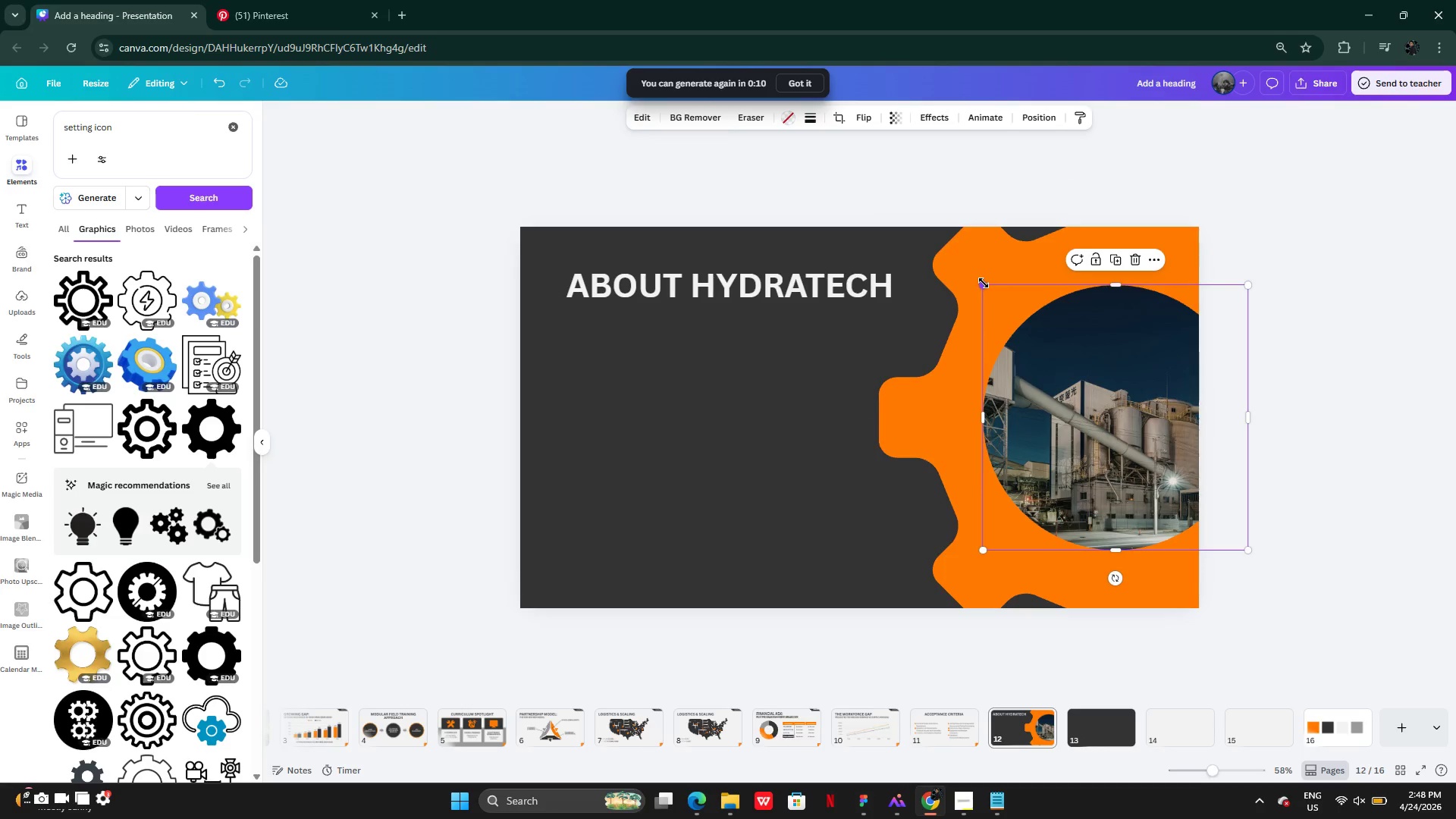 
left_click_drag(start_coordinate=[984, 283], to_coordinate=[937, 256])
 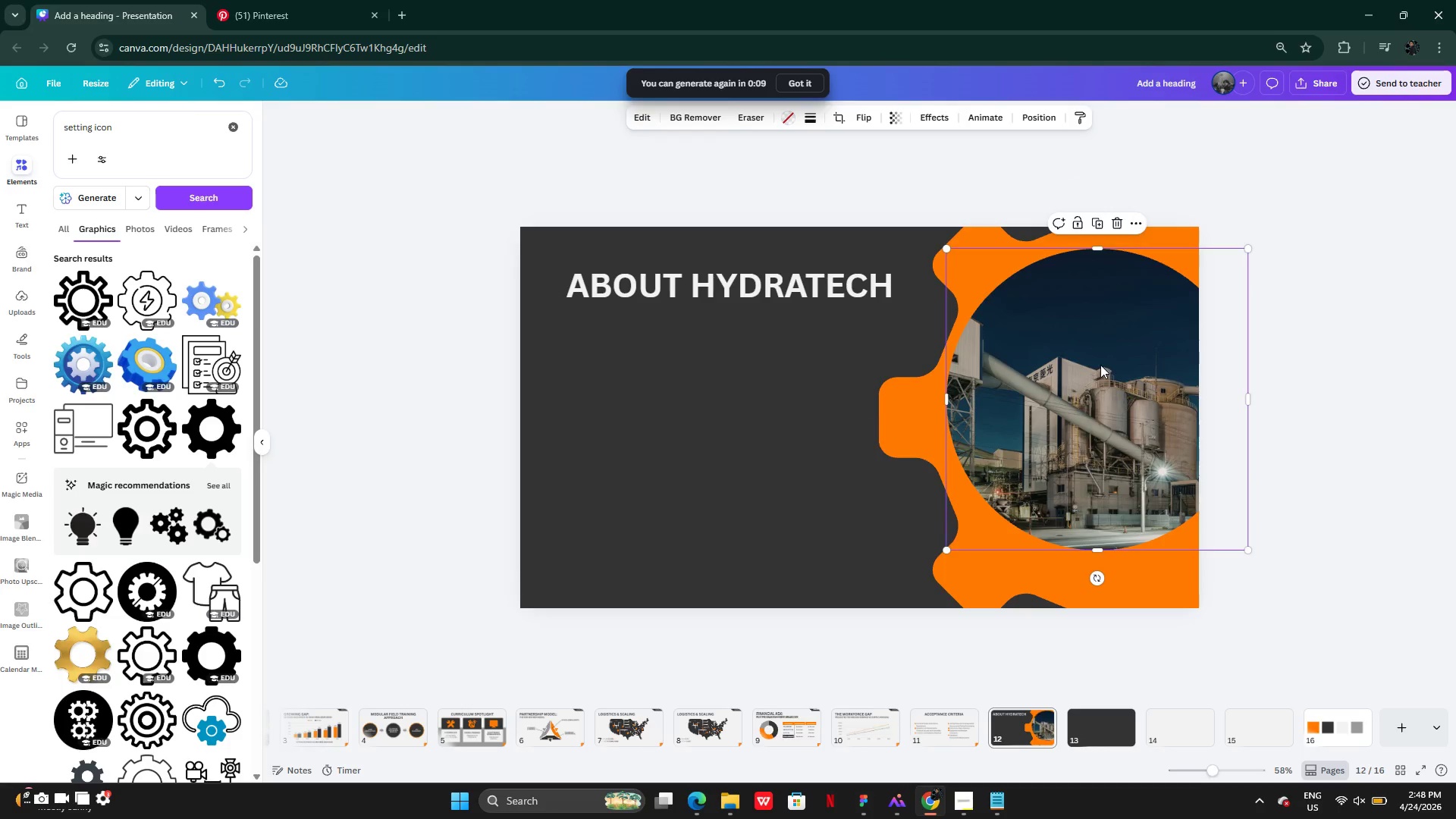 
left_click_drag(start_coordinate=[1100, 365], to_coordinate=[1122, 380])
 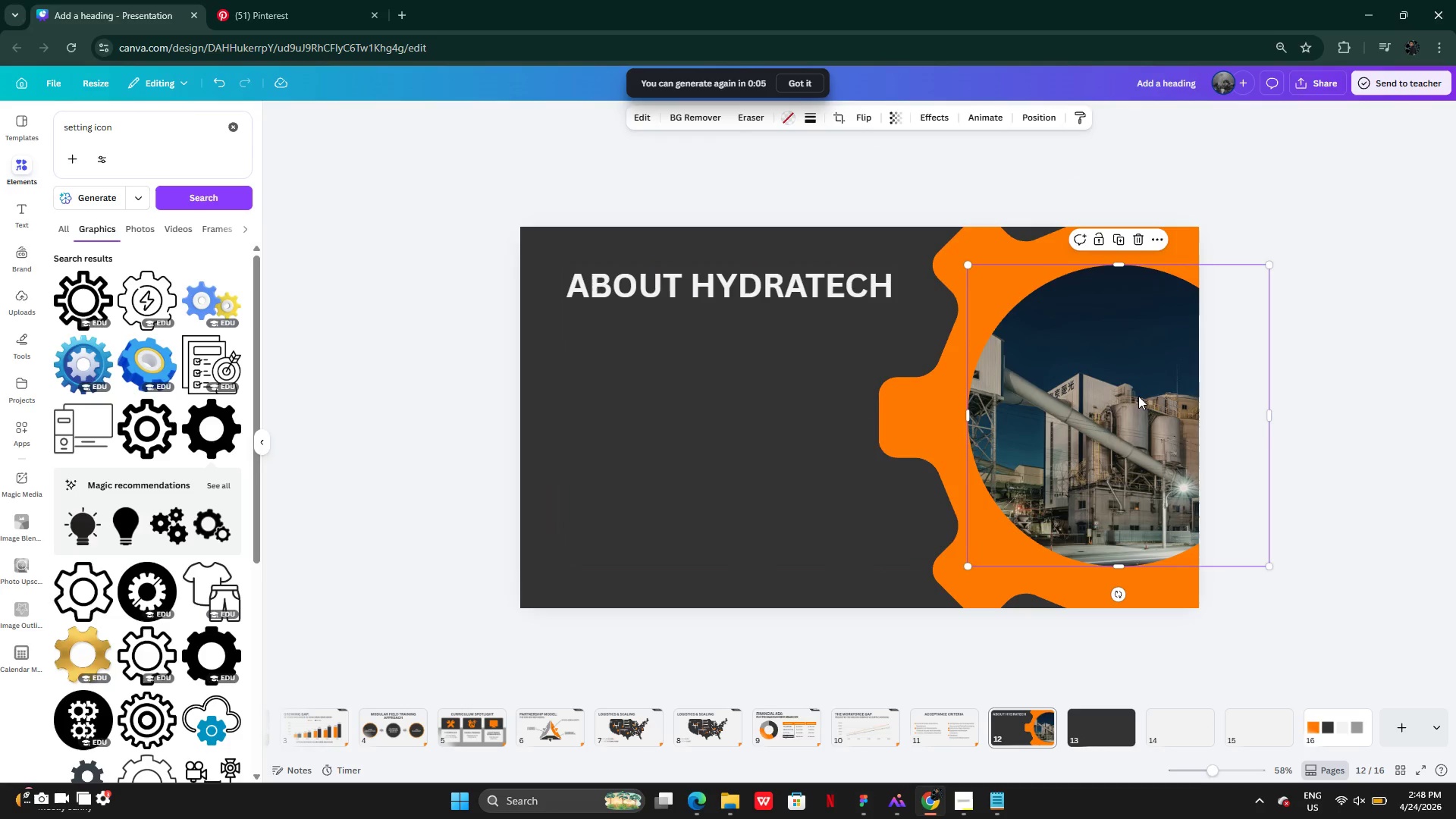 
left_click_drag(start_coordinate=[1138, 396], to_coordinate=[1142, 396])
 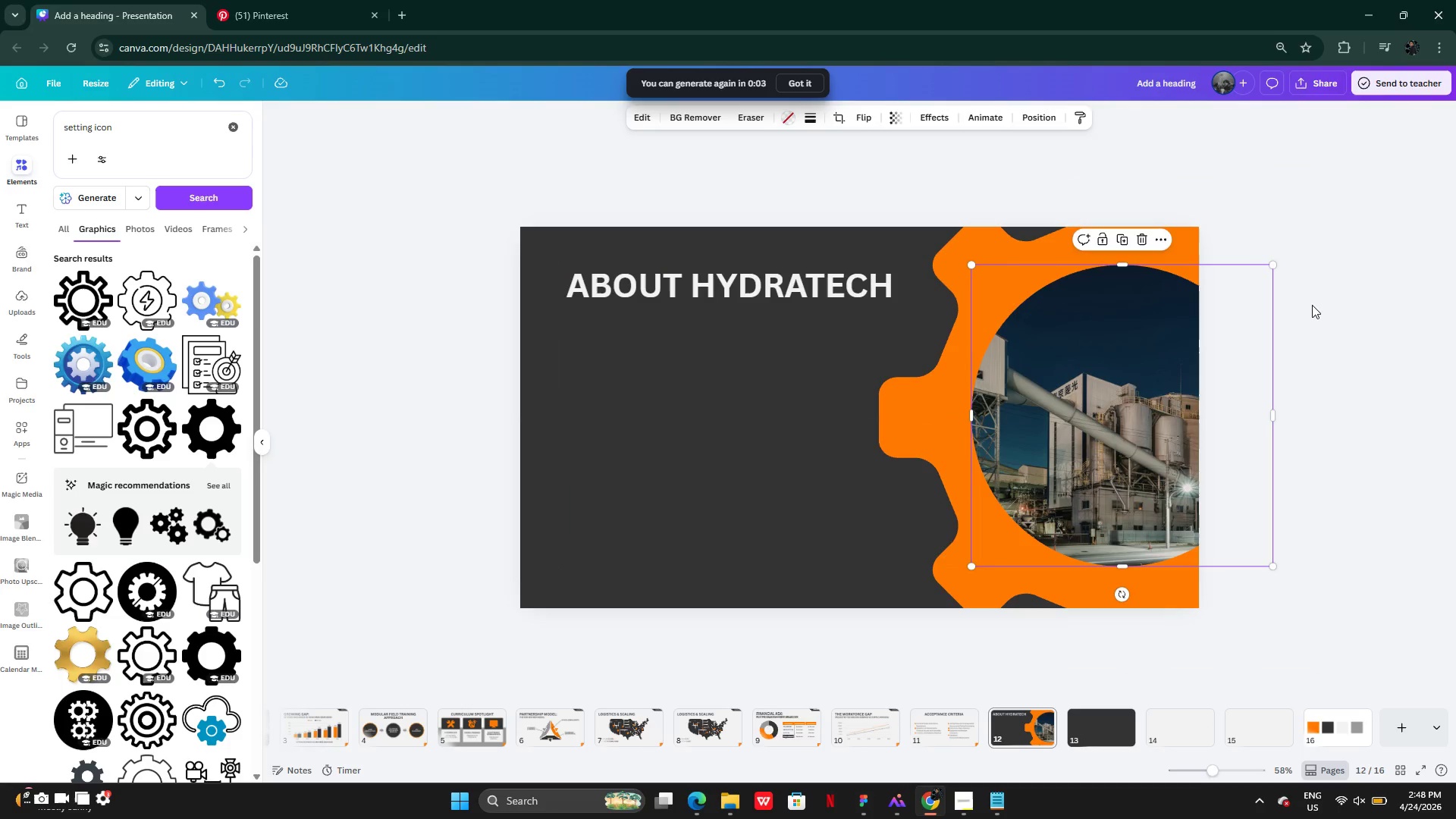 
left_click([1312, 305])
 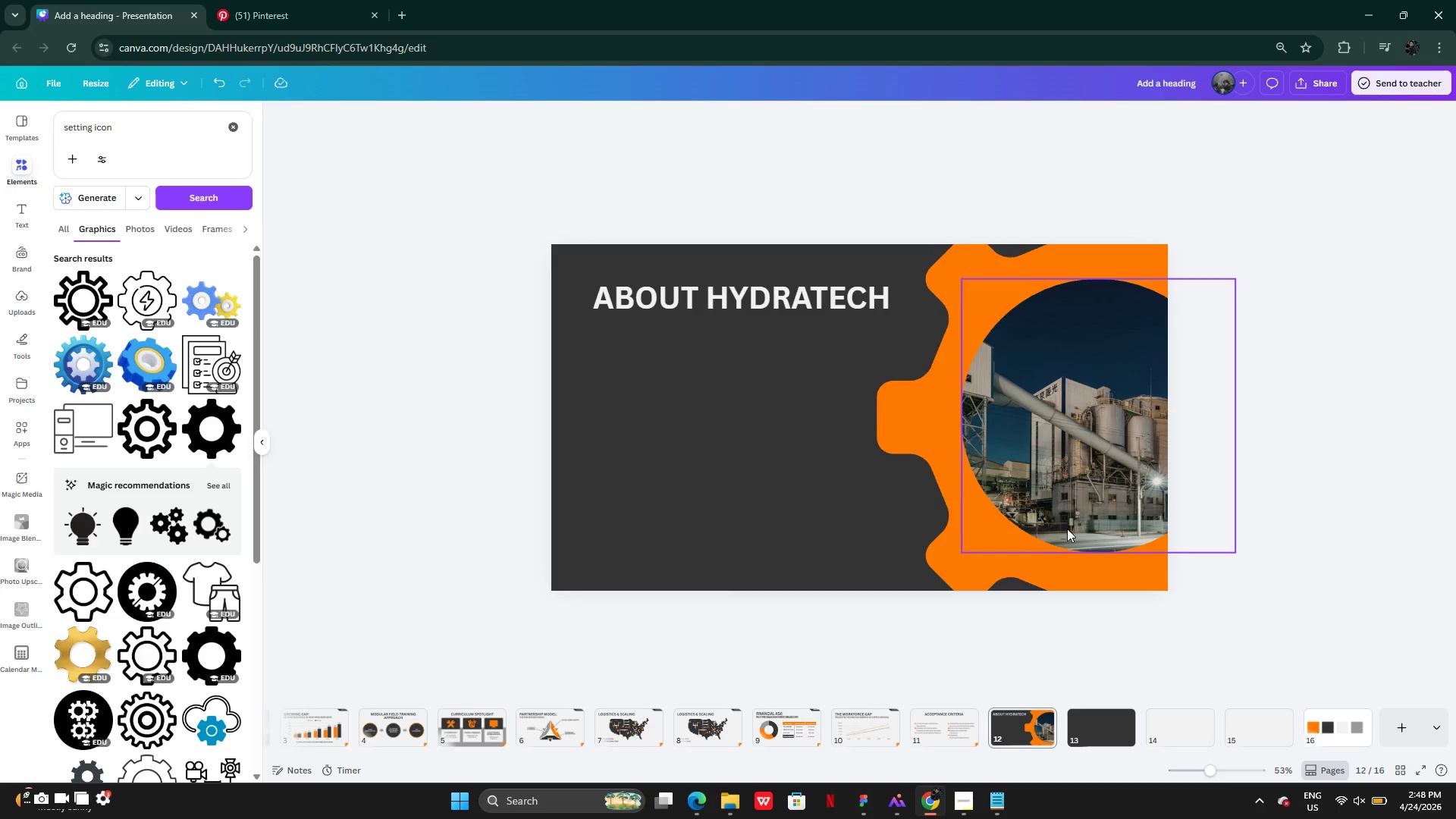 
left_click([951, 557])
 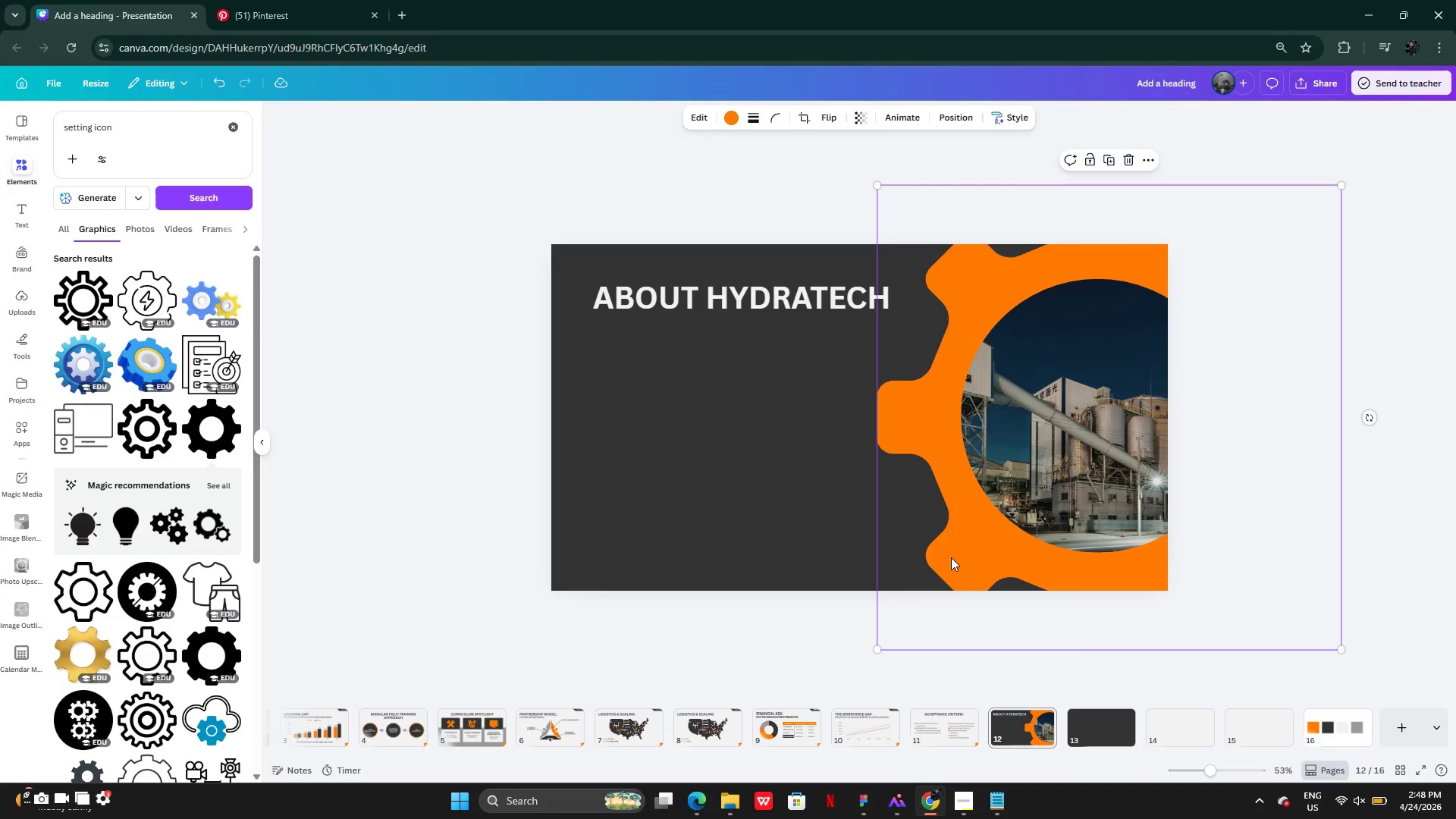 
key(Backspace)
 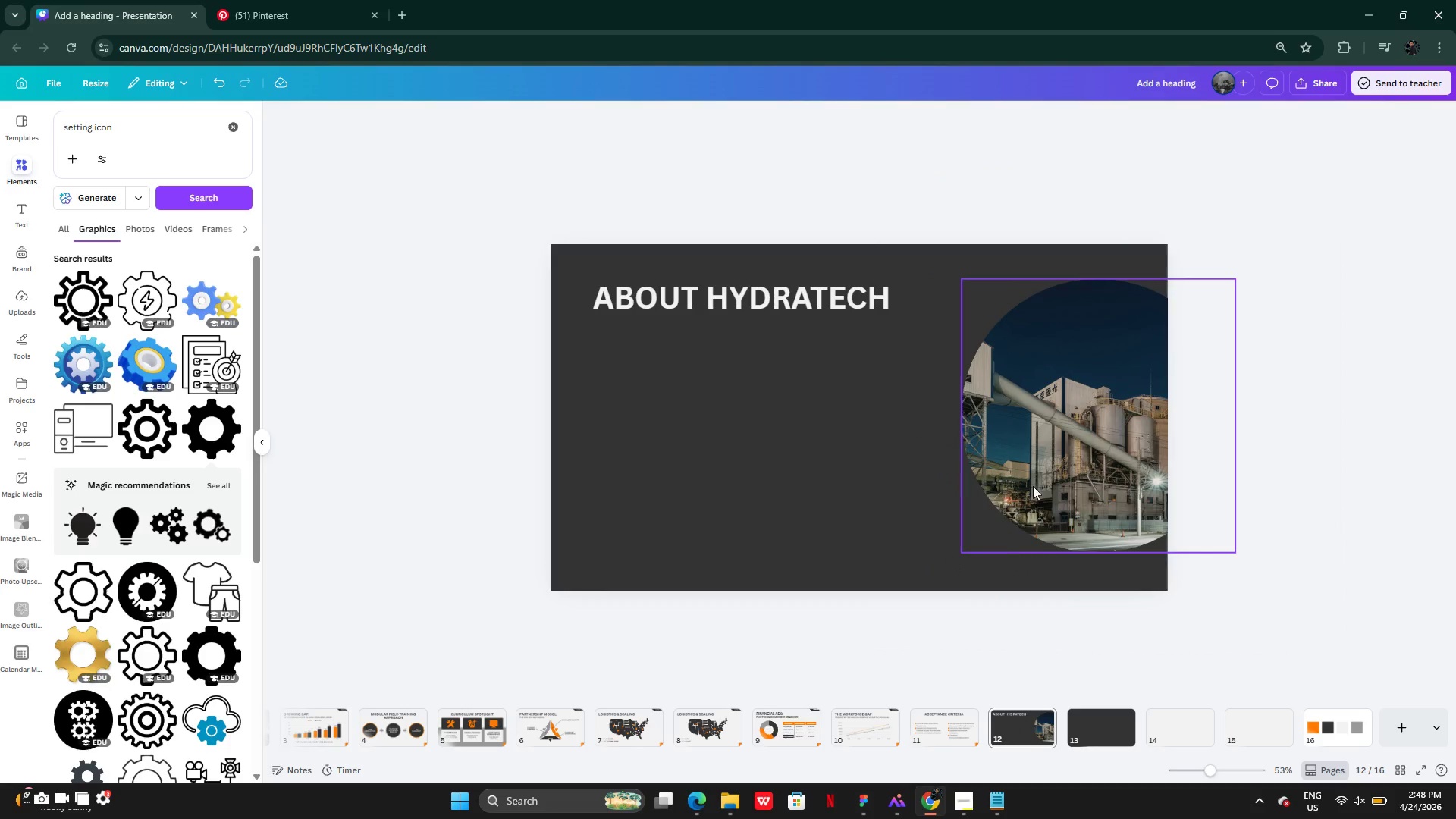 
left_click([1036, 483])
 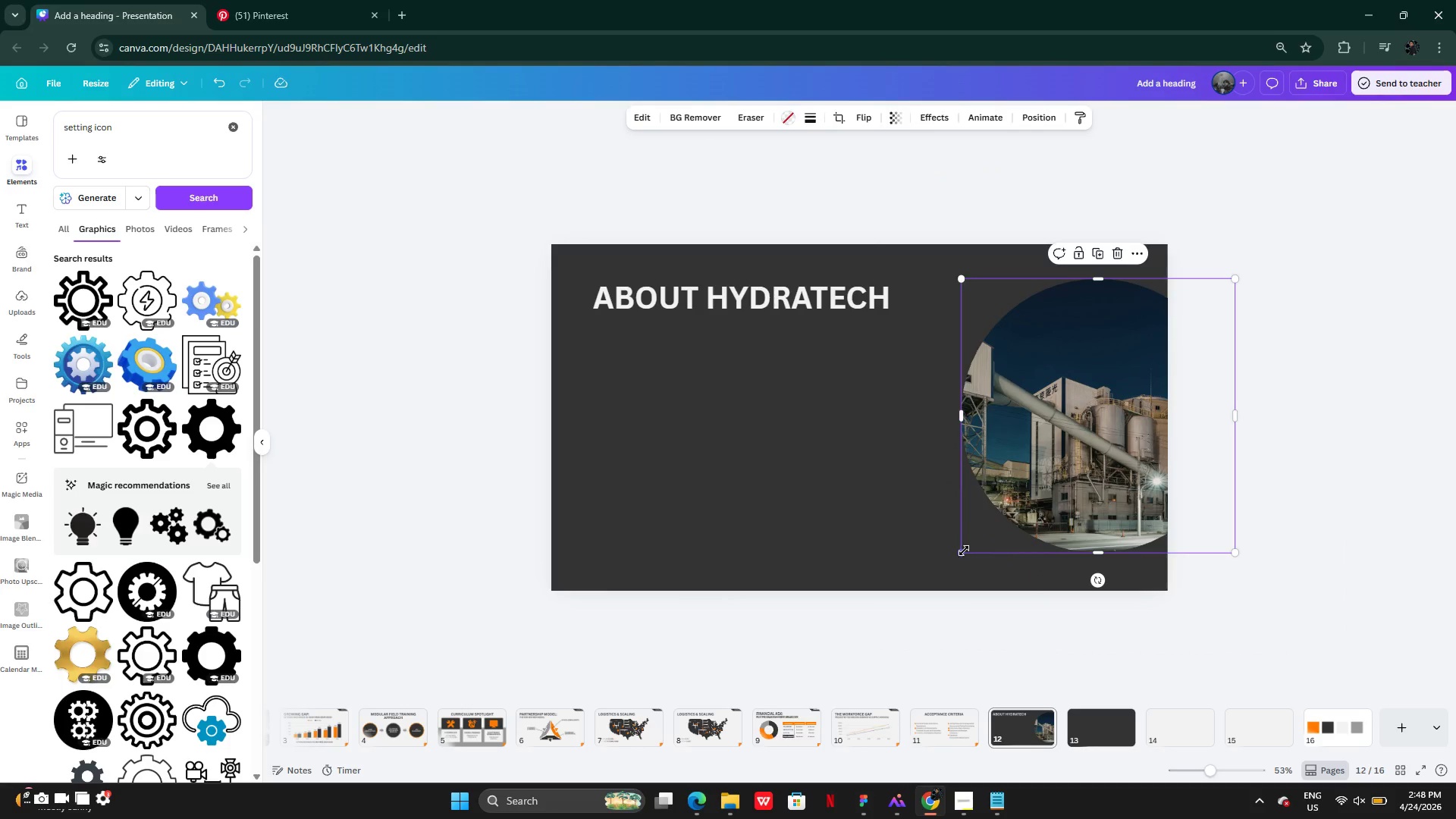 
left_click_drag(start_coordinate=[964, 551], to_coordinate=[915, 579])
 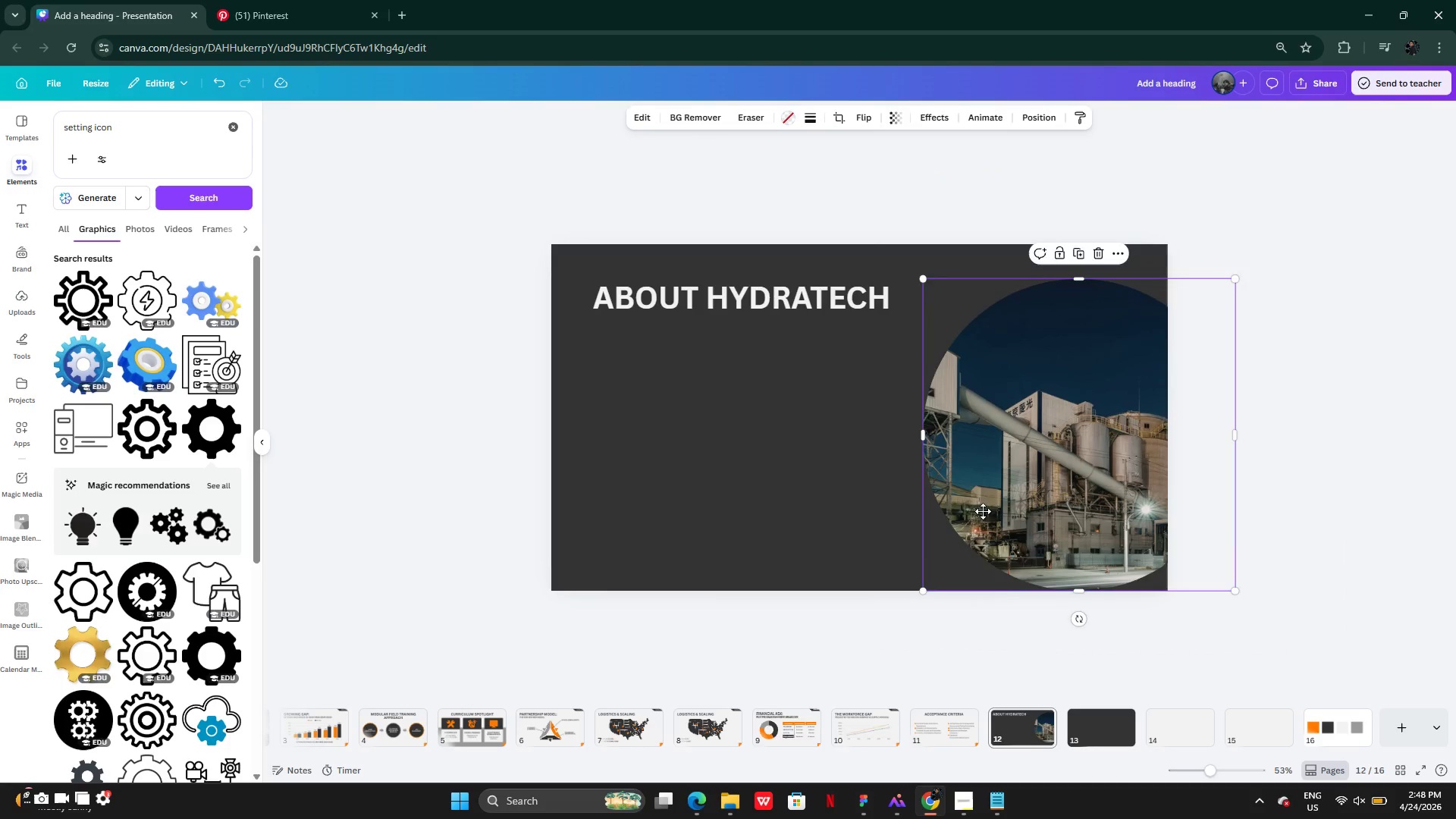 
left_click_drag(start_coordinate=[983, 518], to_coordinate=[985, 501])
 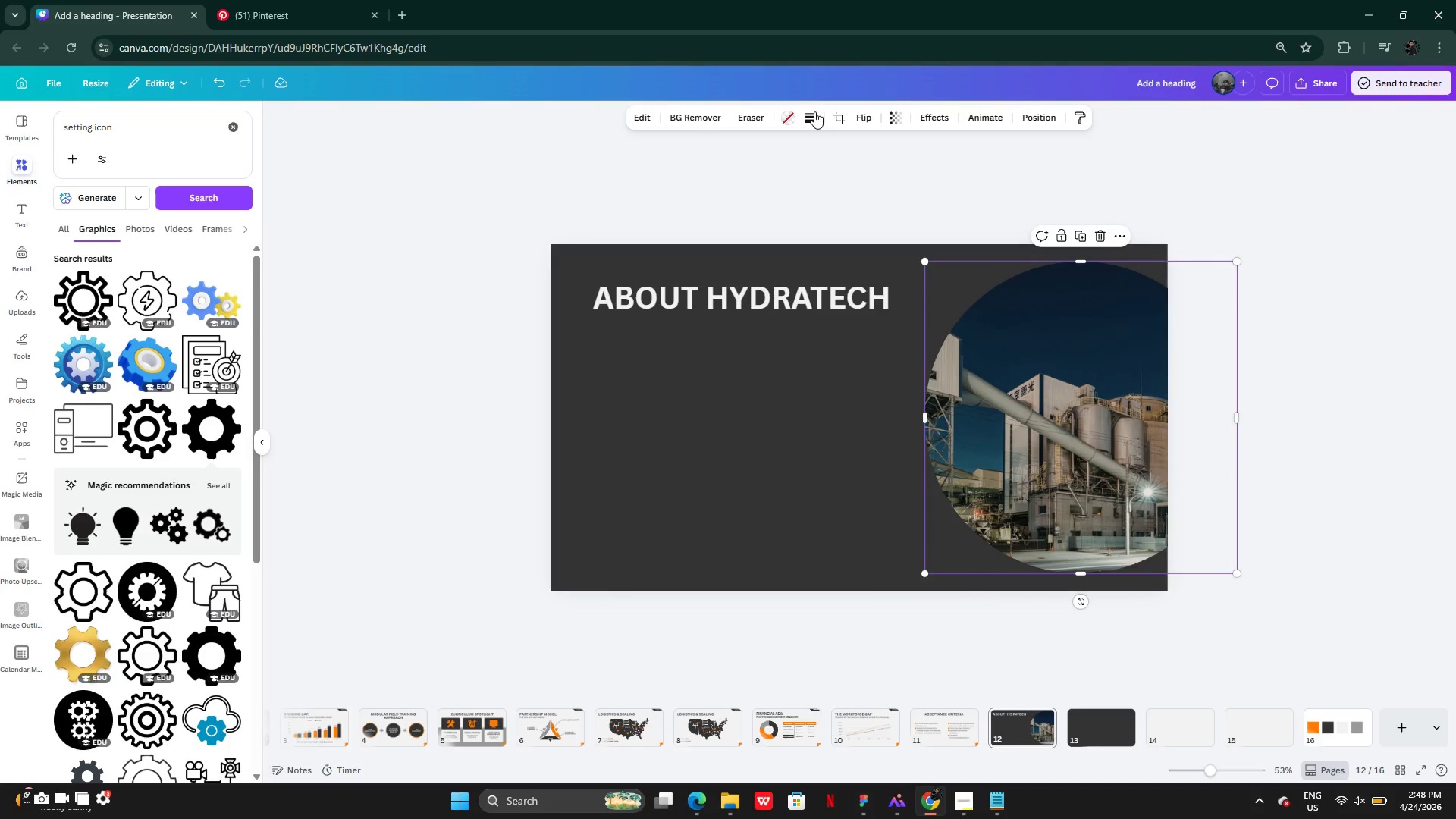 
left_click([814, 121])
 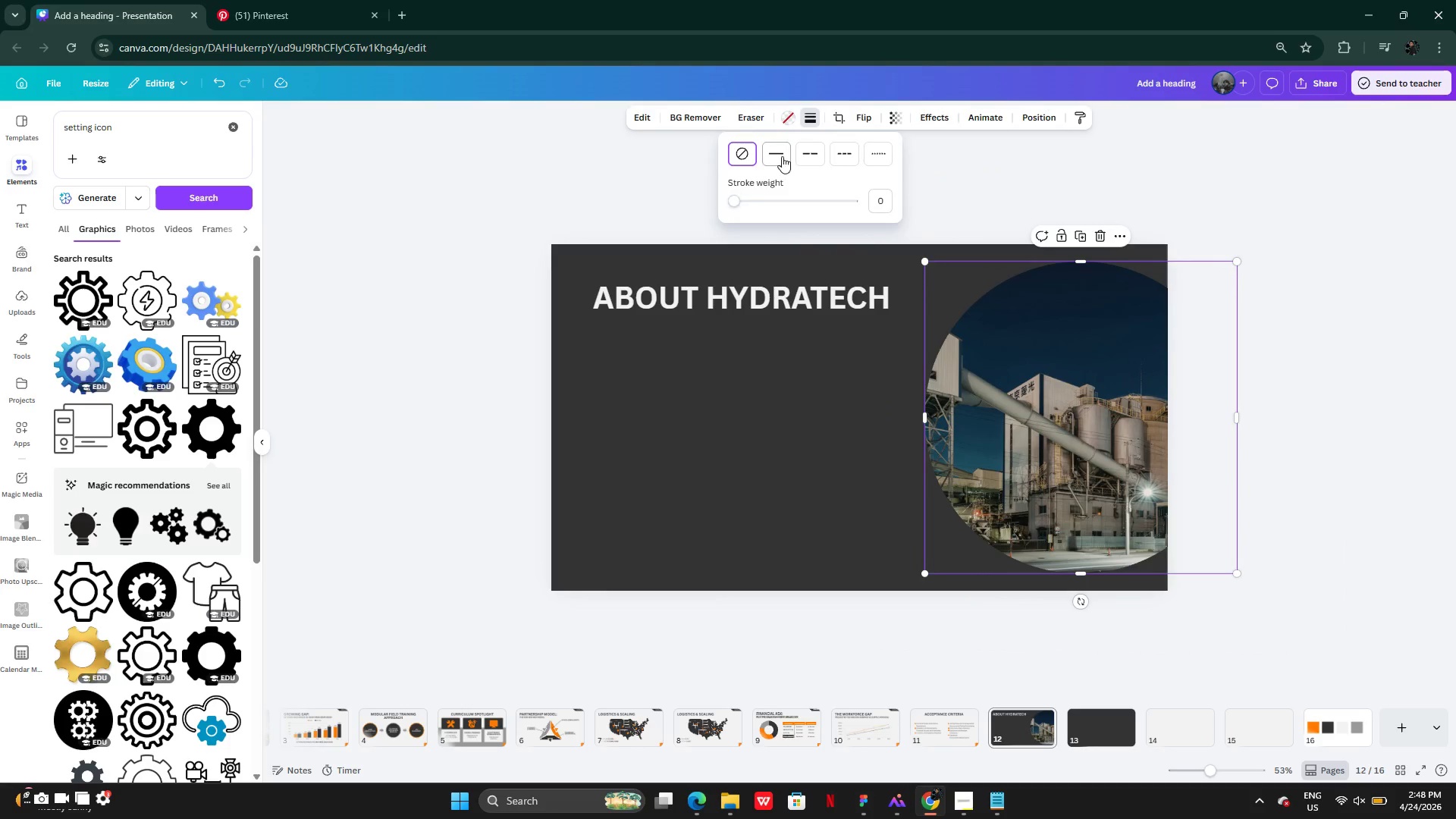 
left_click([782, 156])
 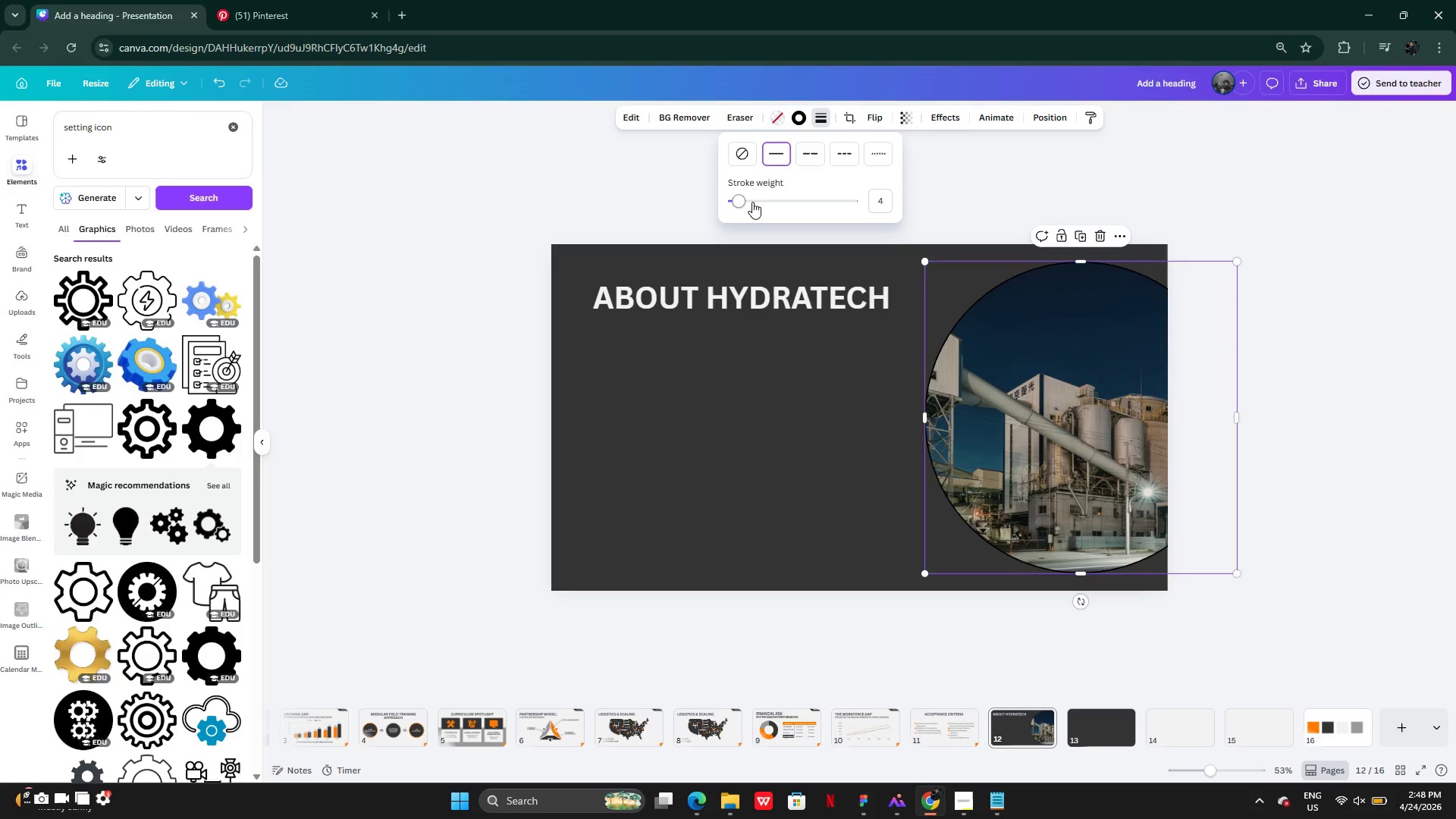 
left_click_drag(start_coordinate=[751, 201], to_coordinate=[772, 201])
 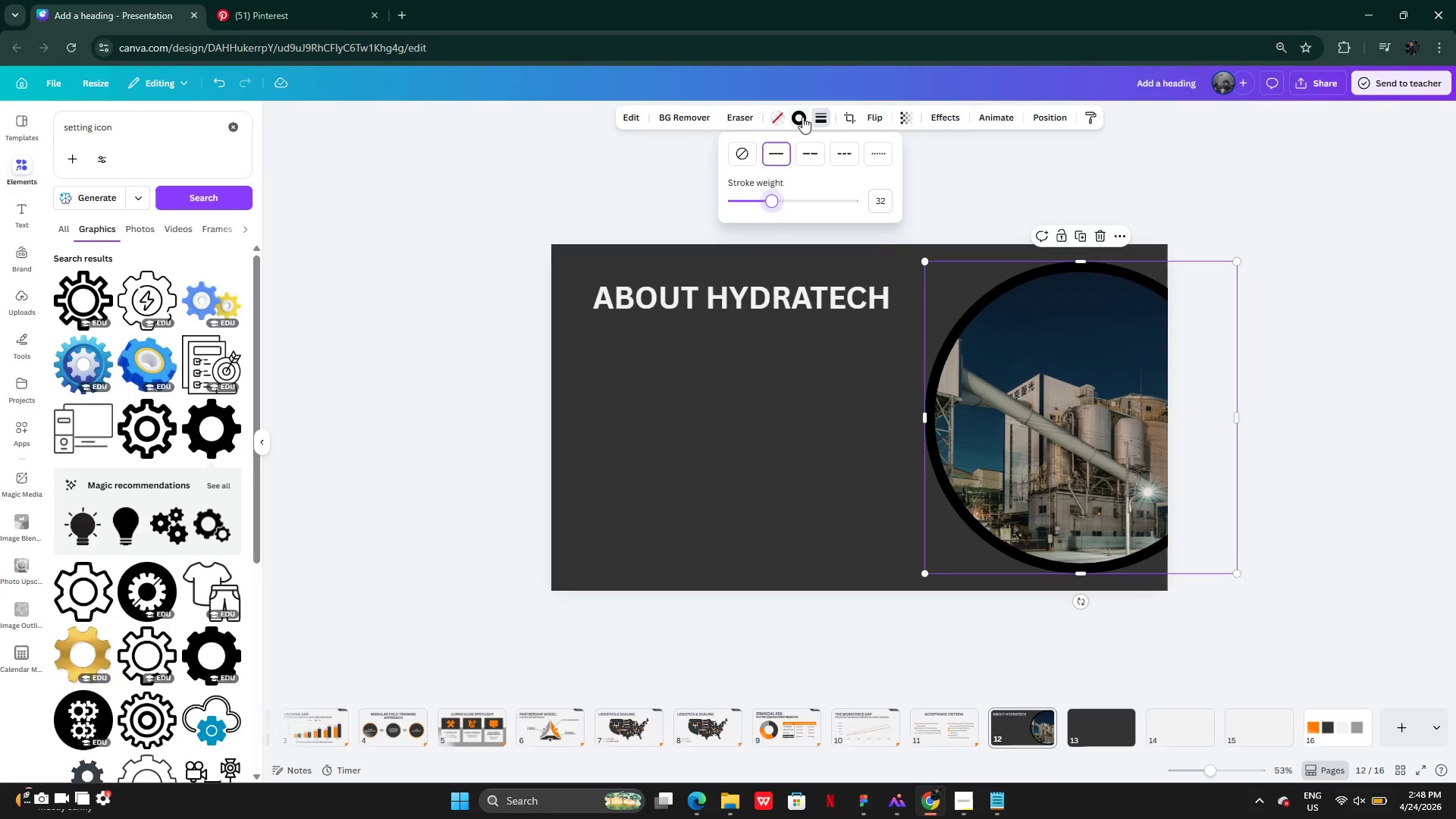 
left_click([802, 117])
 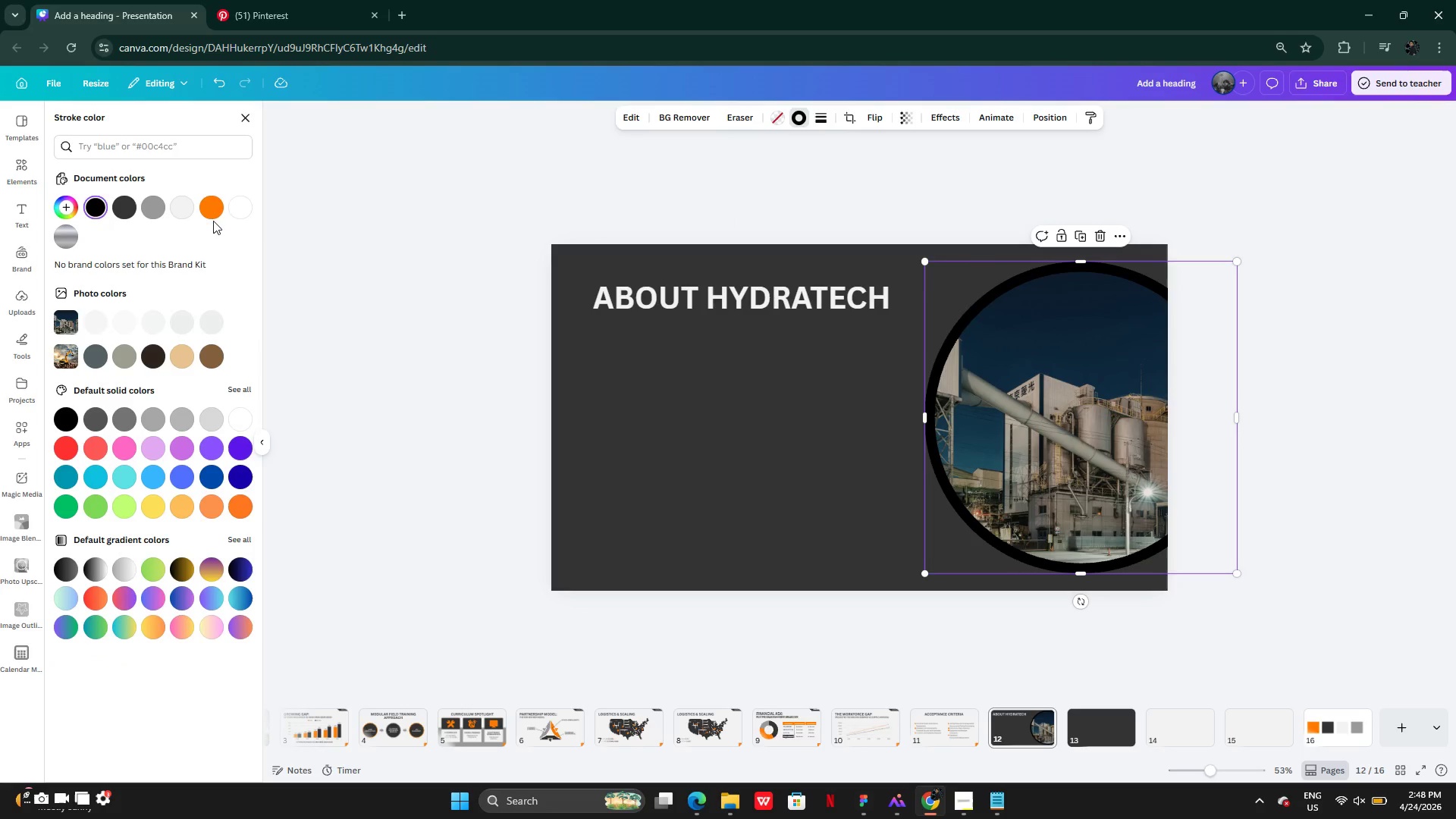 
left_click([215, 204])
 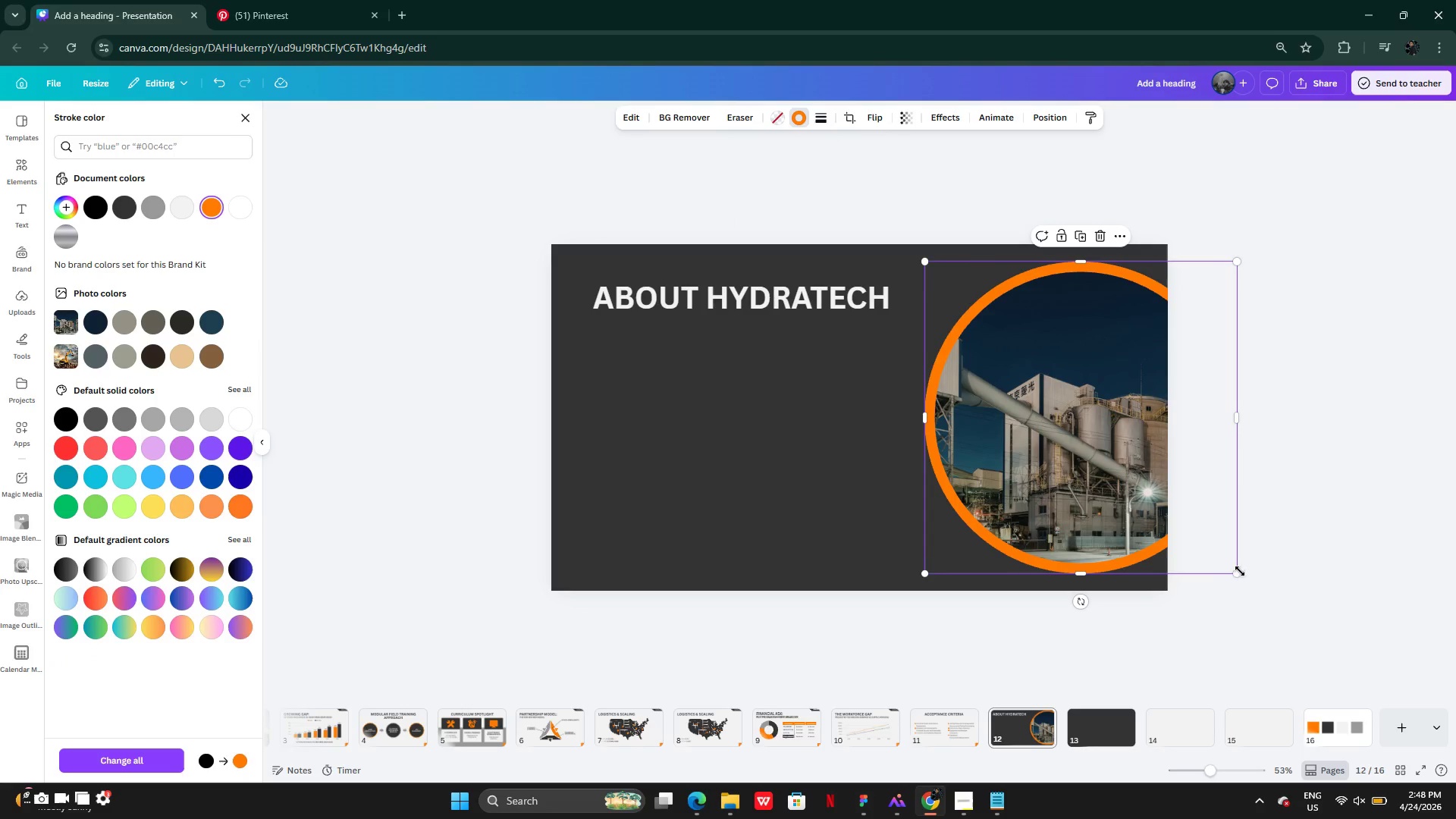 
left_click_drag(start_coordinate=[1112, 516], to_coordinate=[1084, 516])
 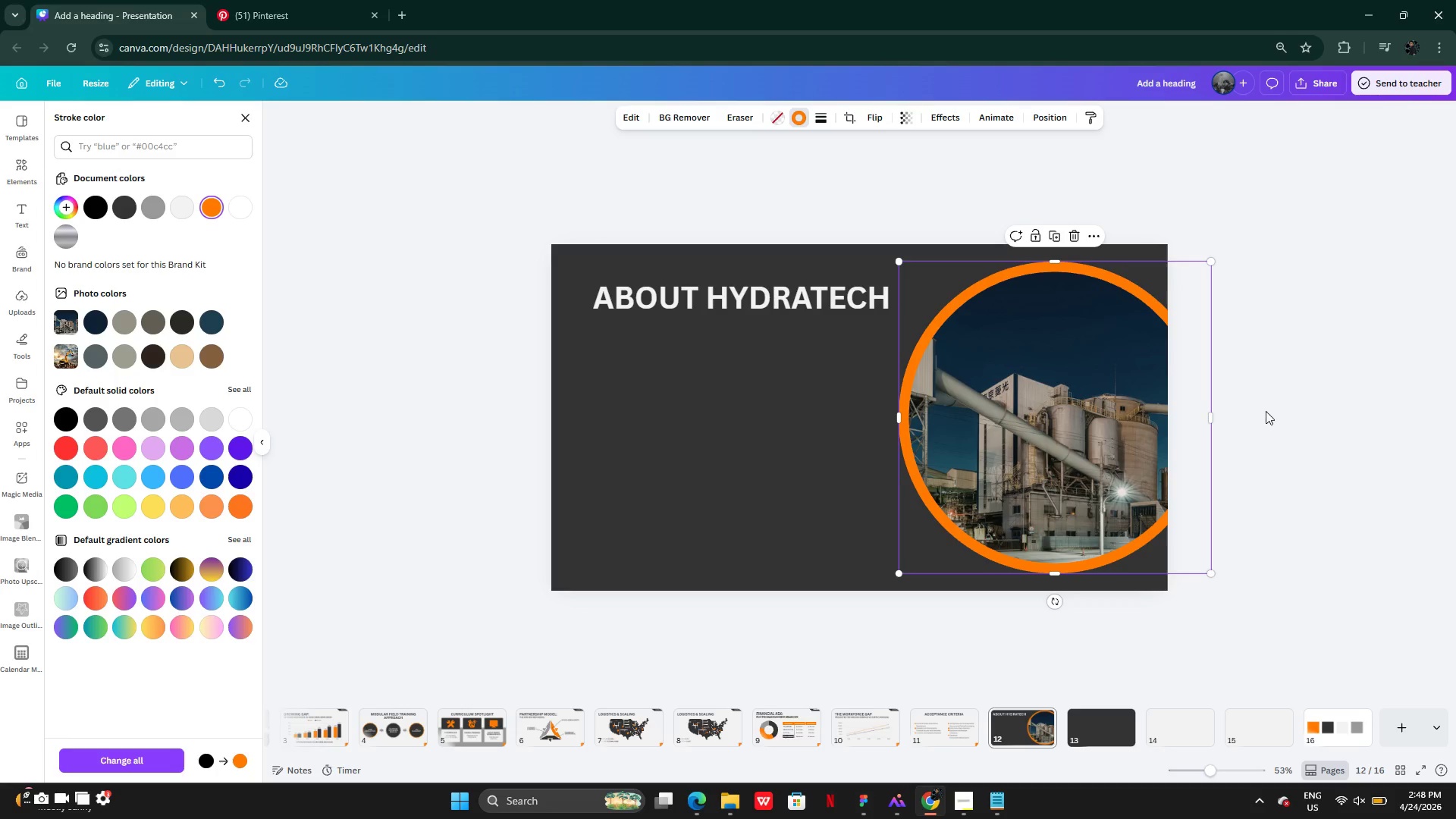 
left_click([1276, 409])
 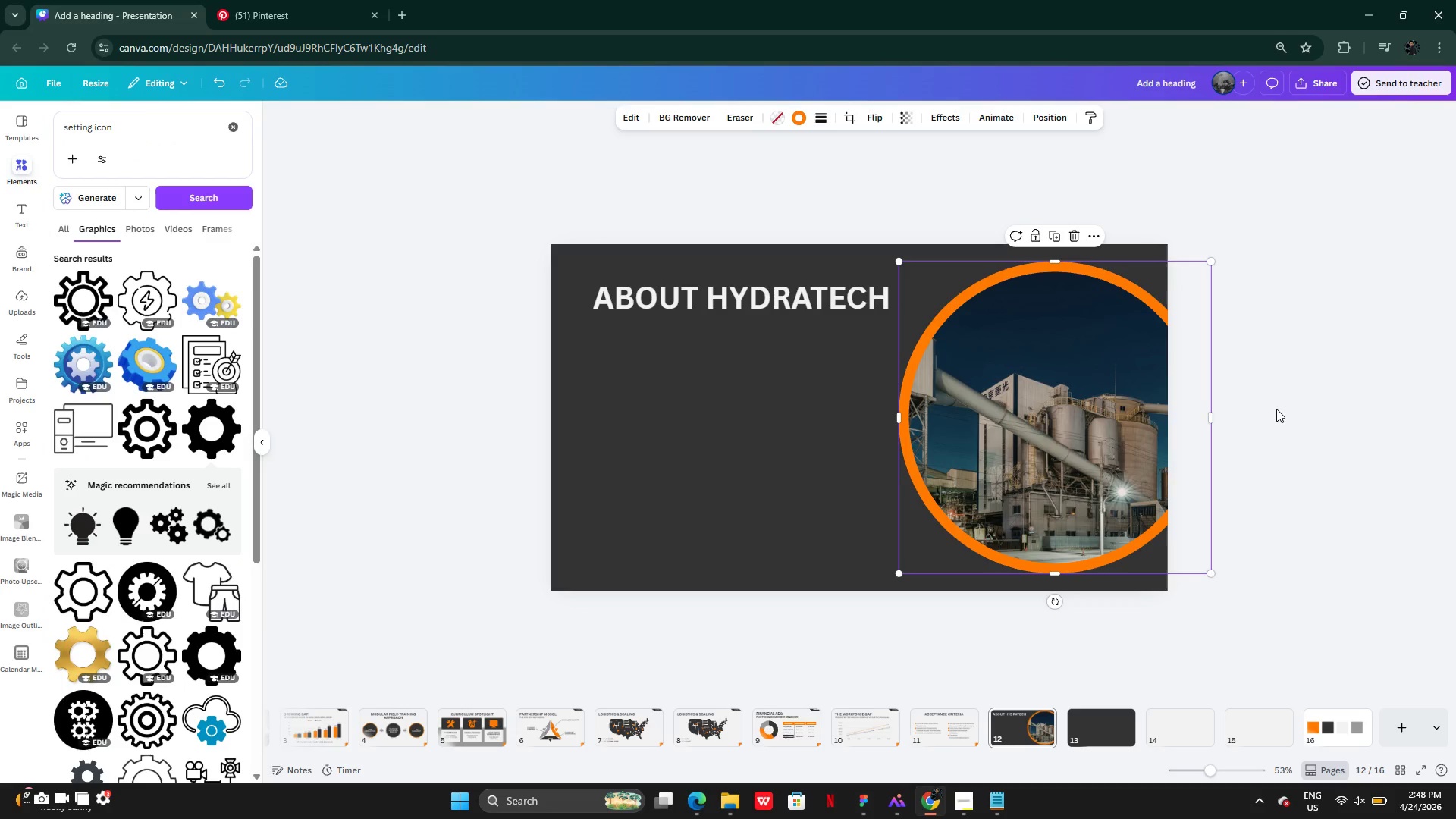 
left_click([1276, 409])
 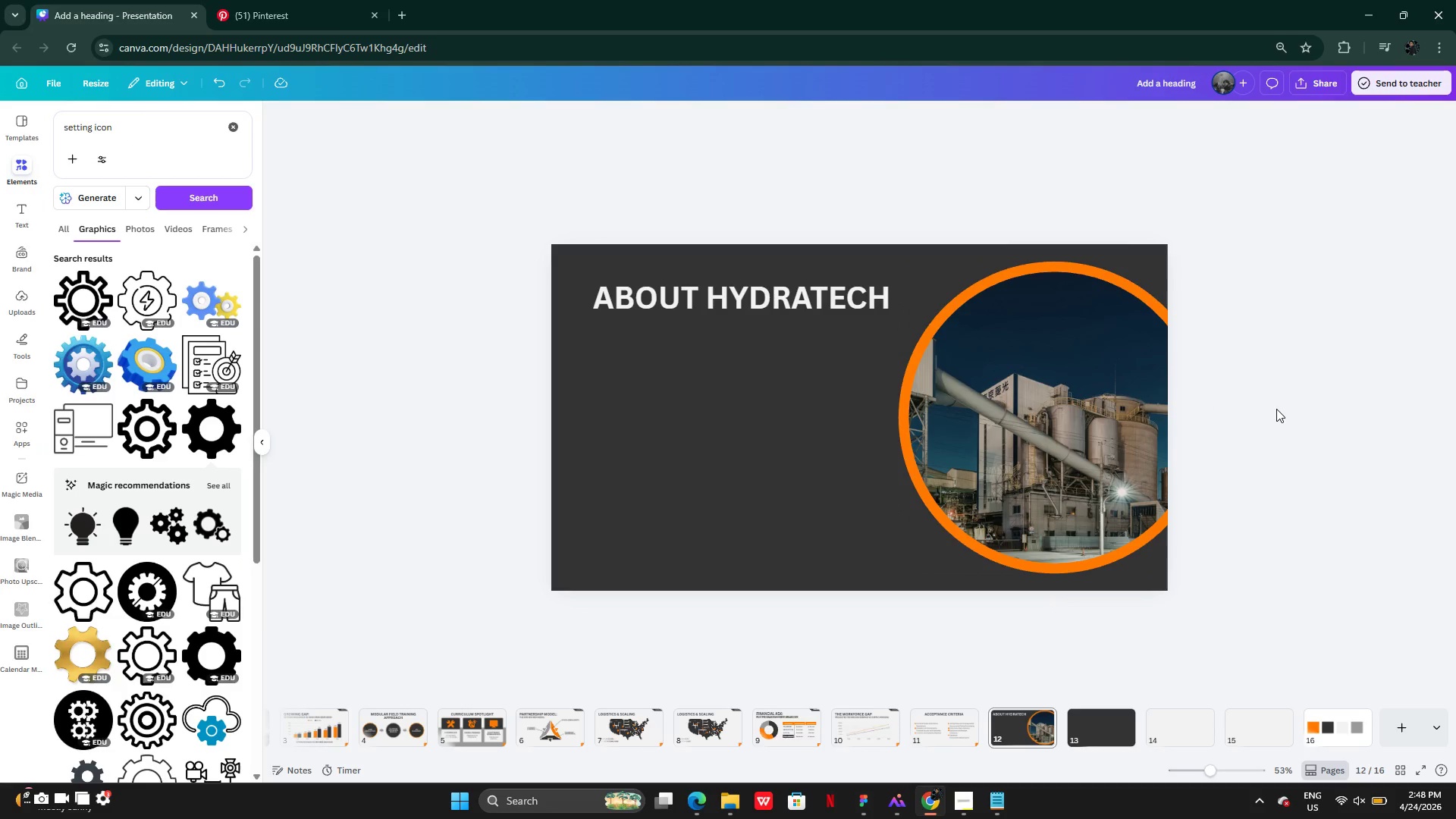 
wait(5.14)
 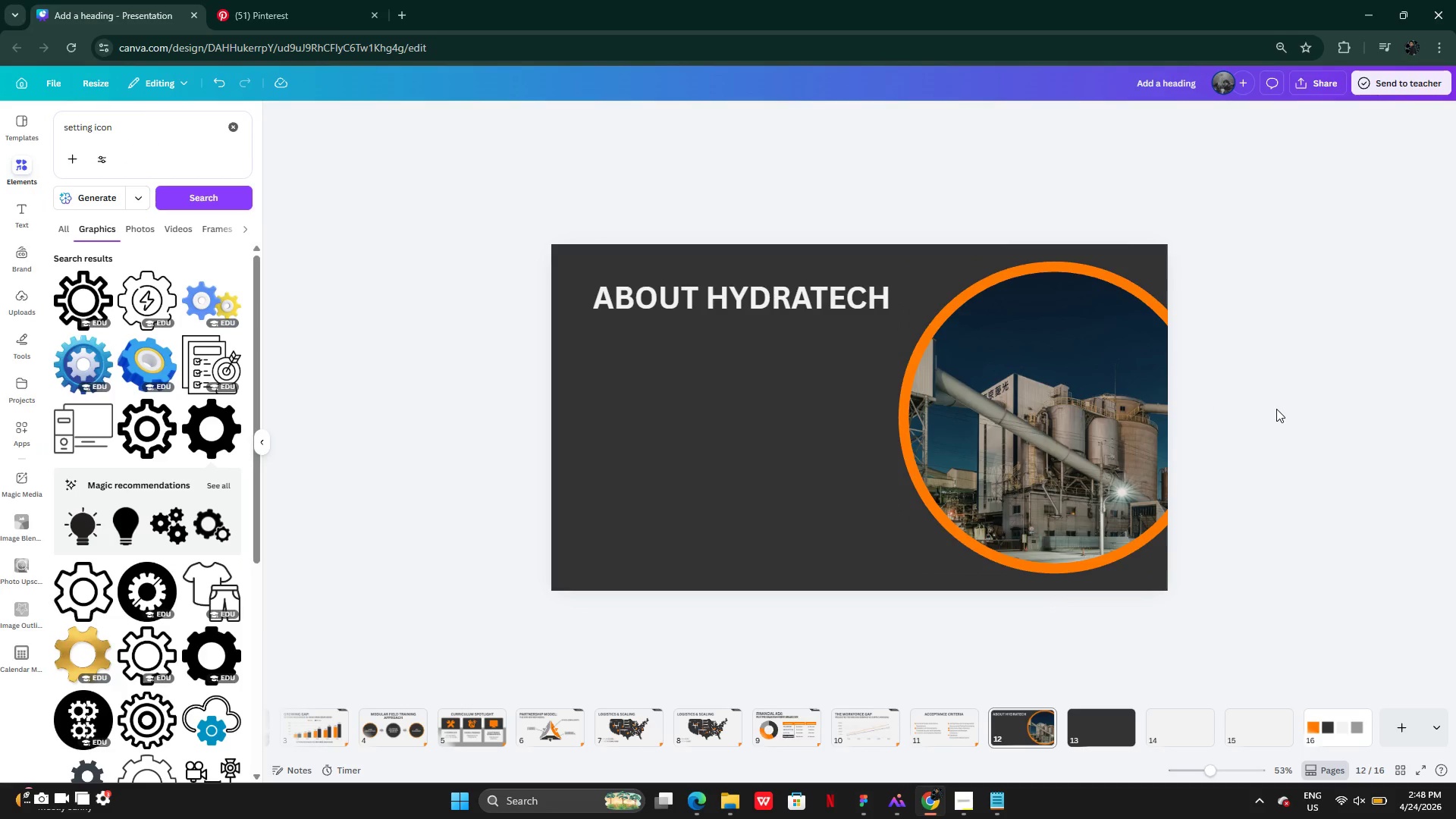 
left_click([969, 720])
 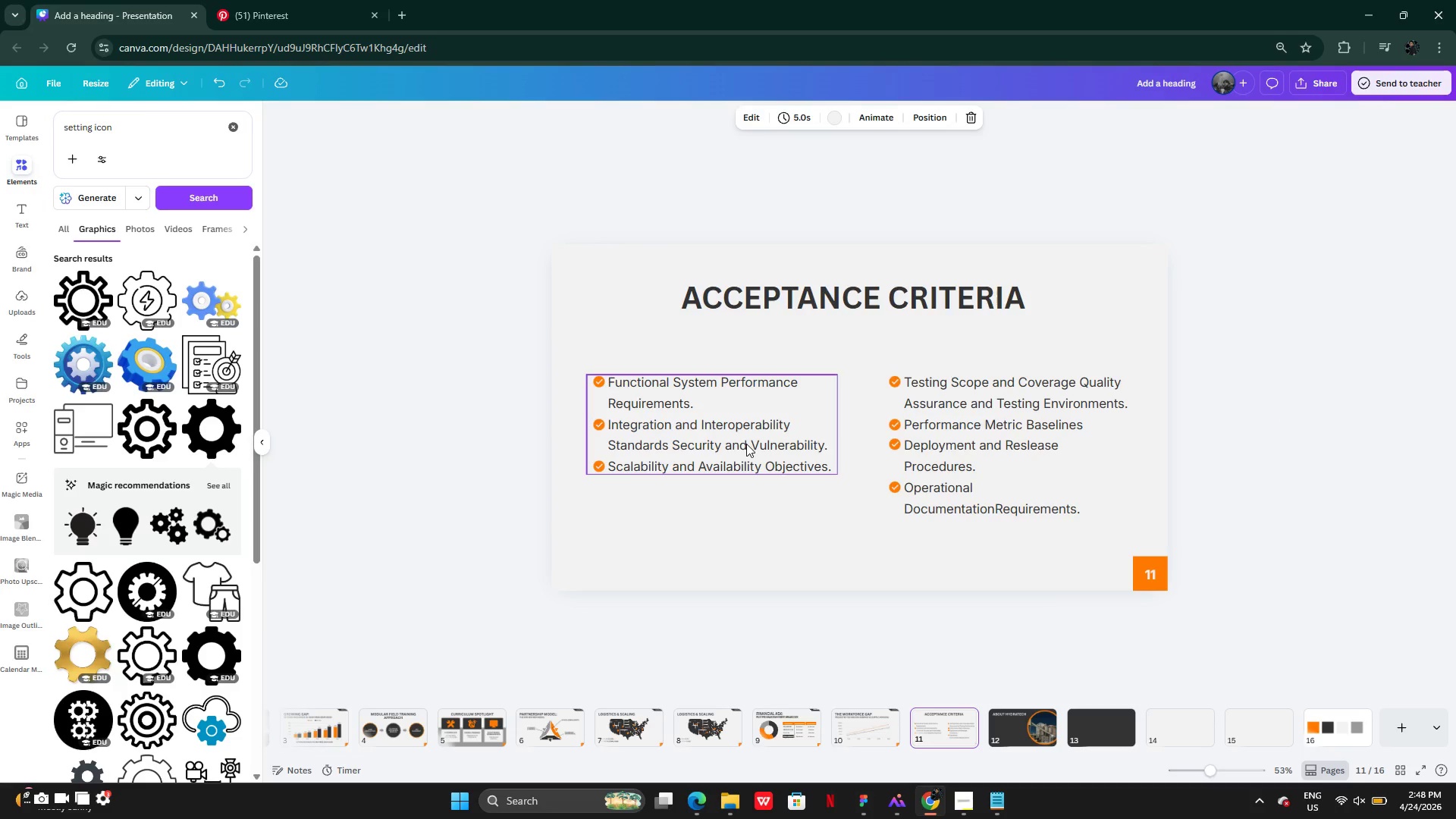 
left_click([746, 444])
 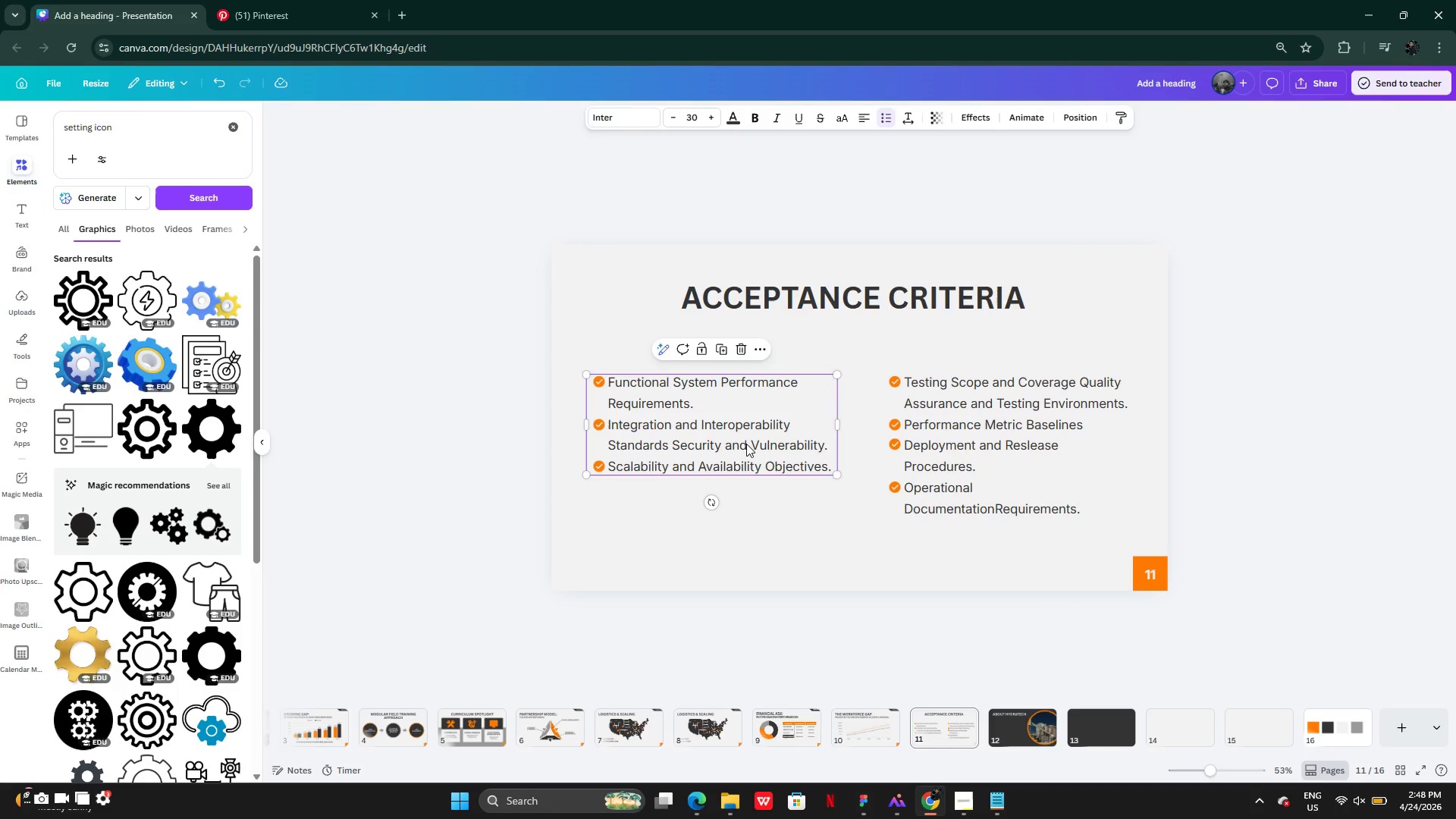 
key(Control+C)
 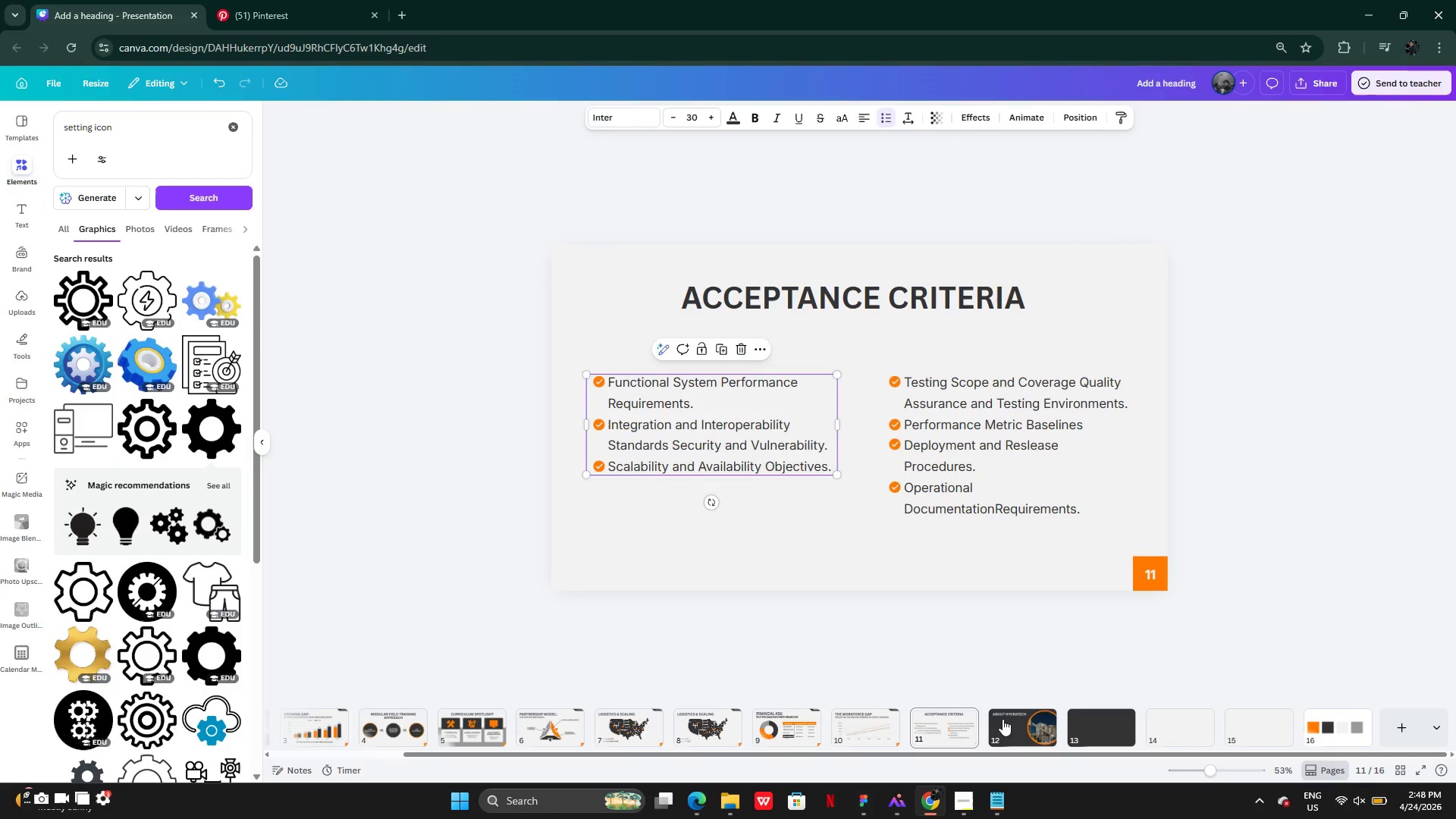 
left_click([1006, 722])
 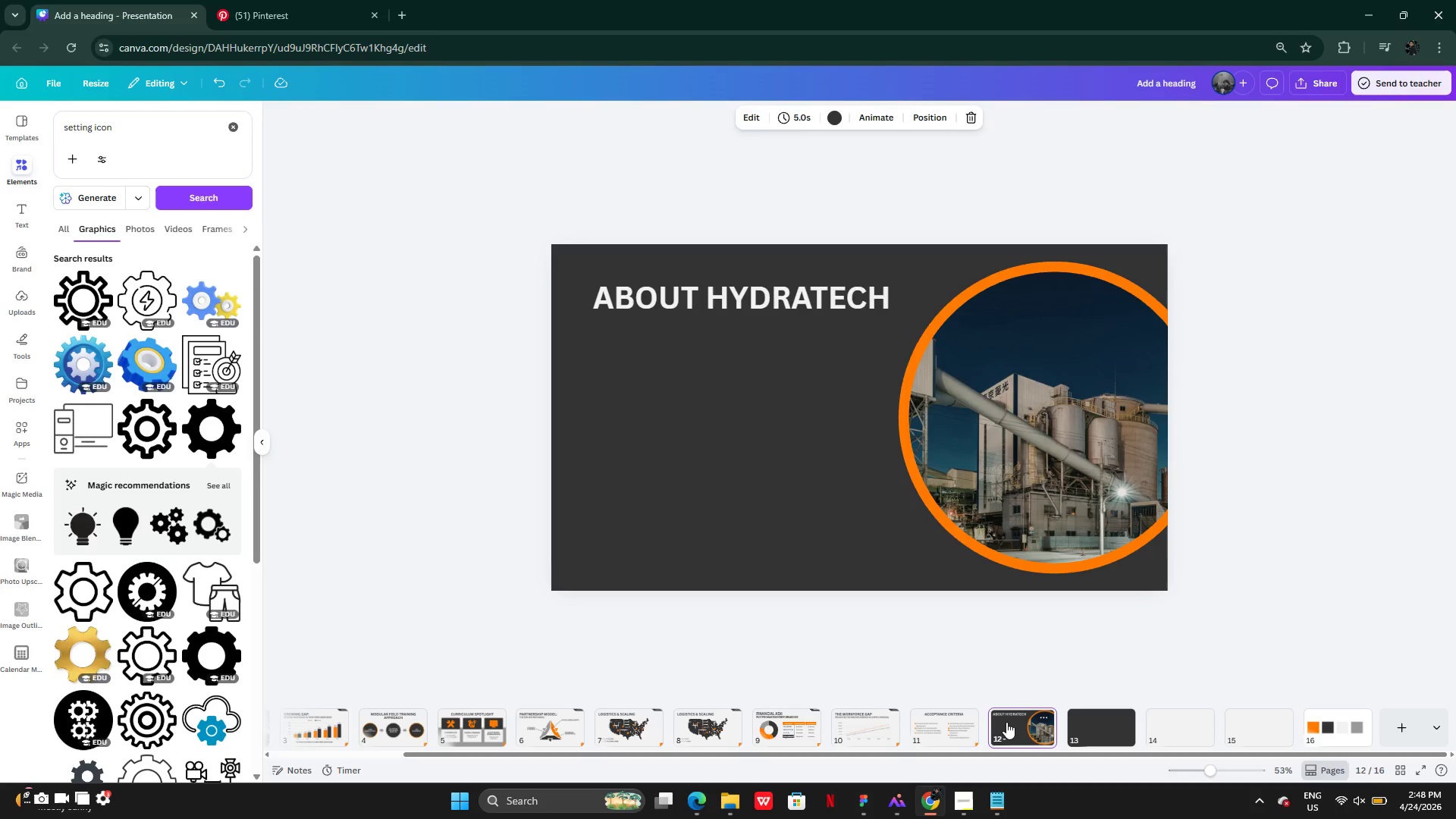 
key(Control+V)
 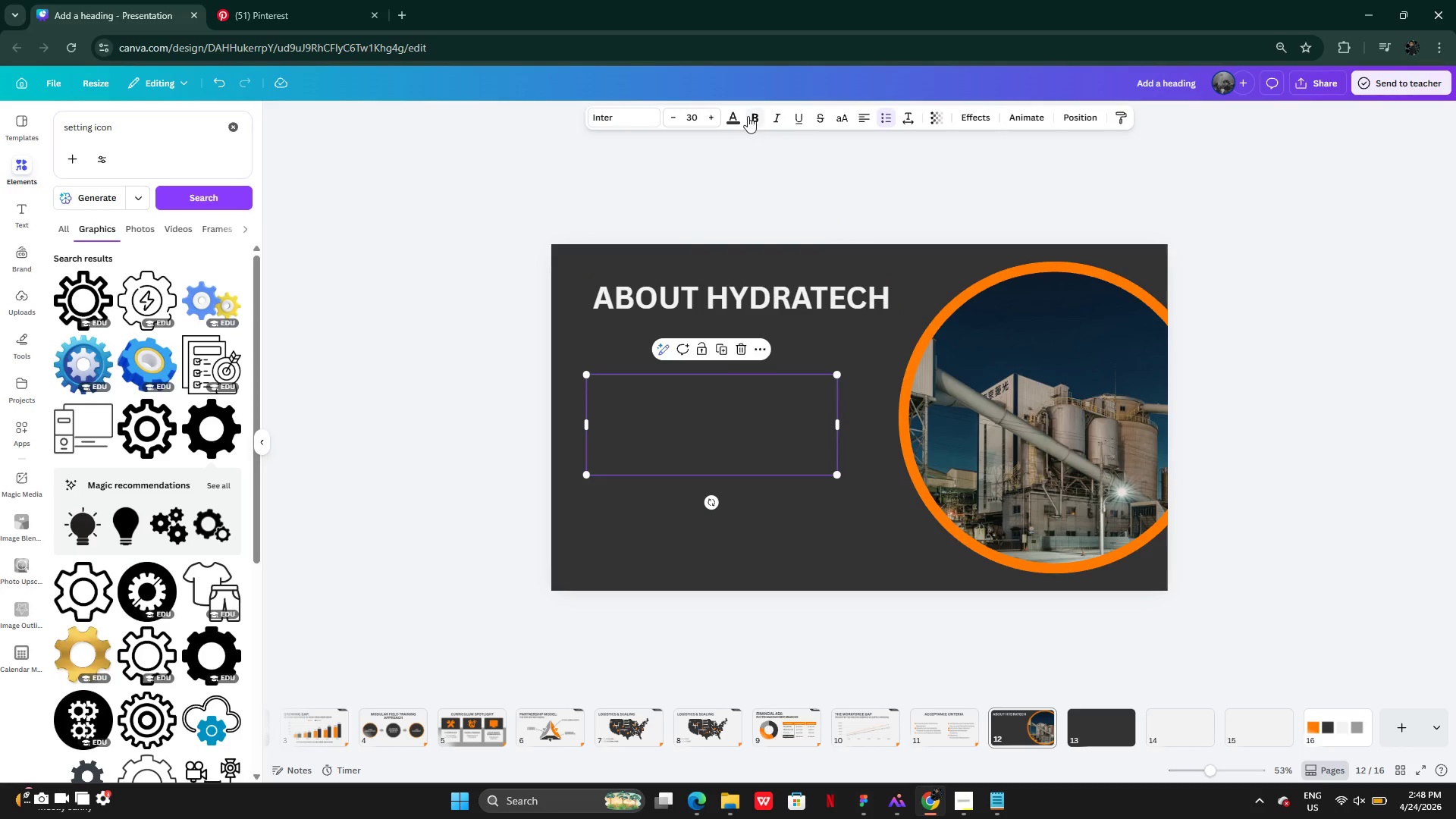 
left_click([741, 117])
 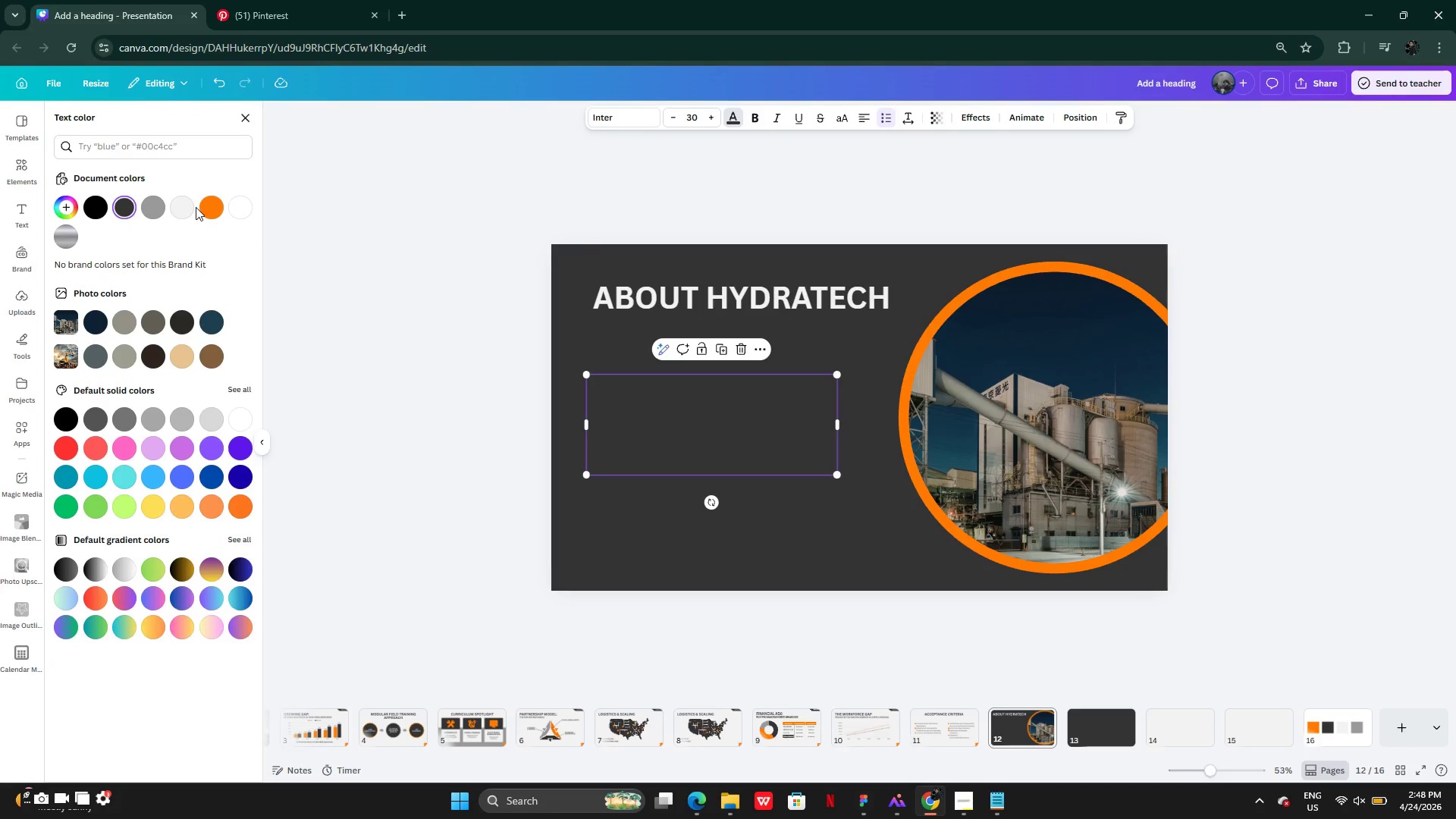 
left_click([193, 207])
 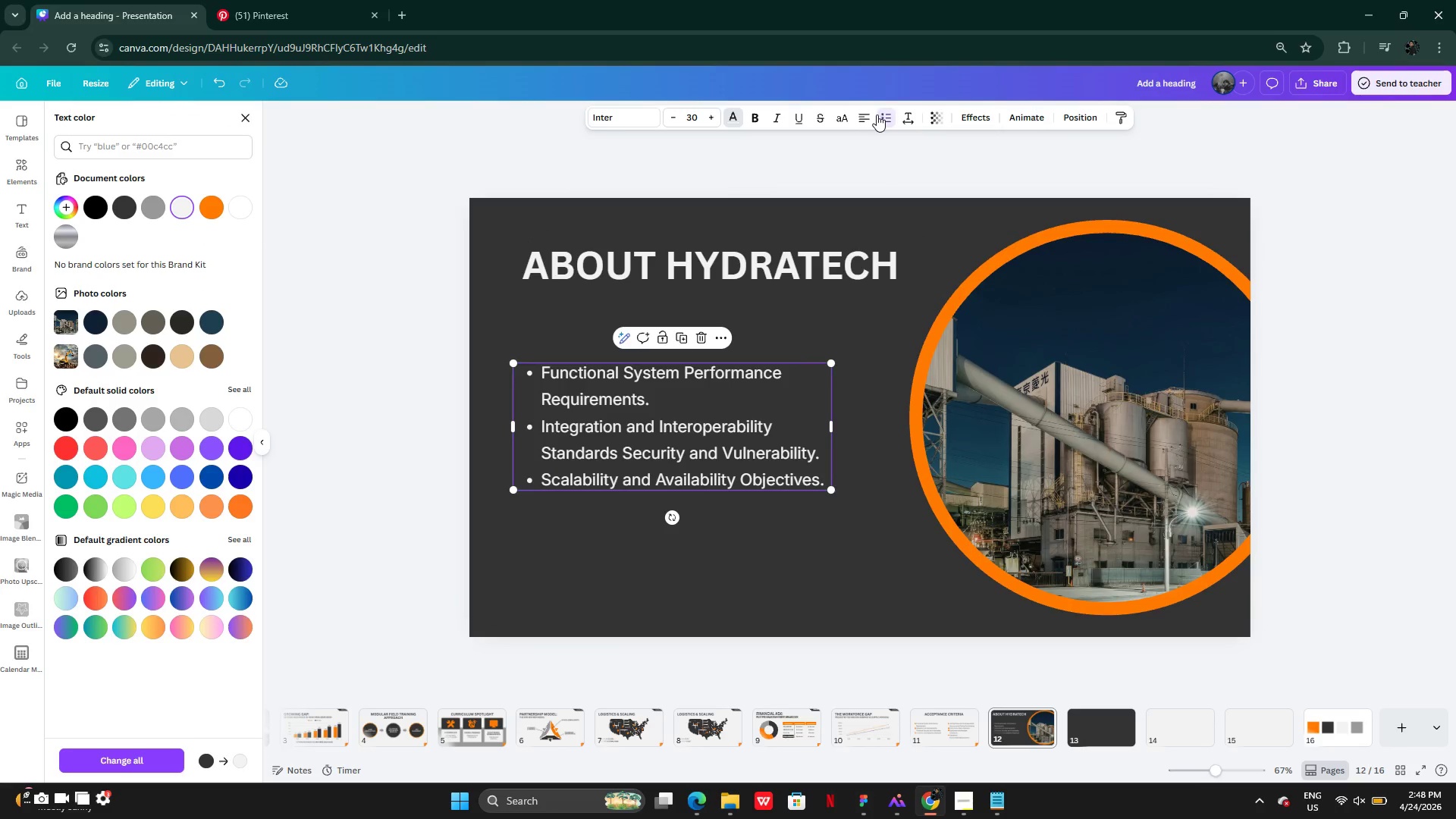 
left_click([882, 115])
 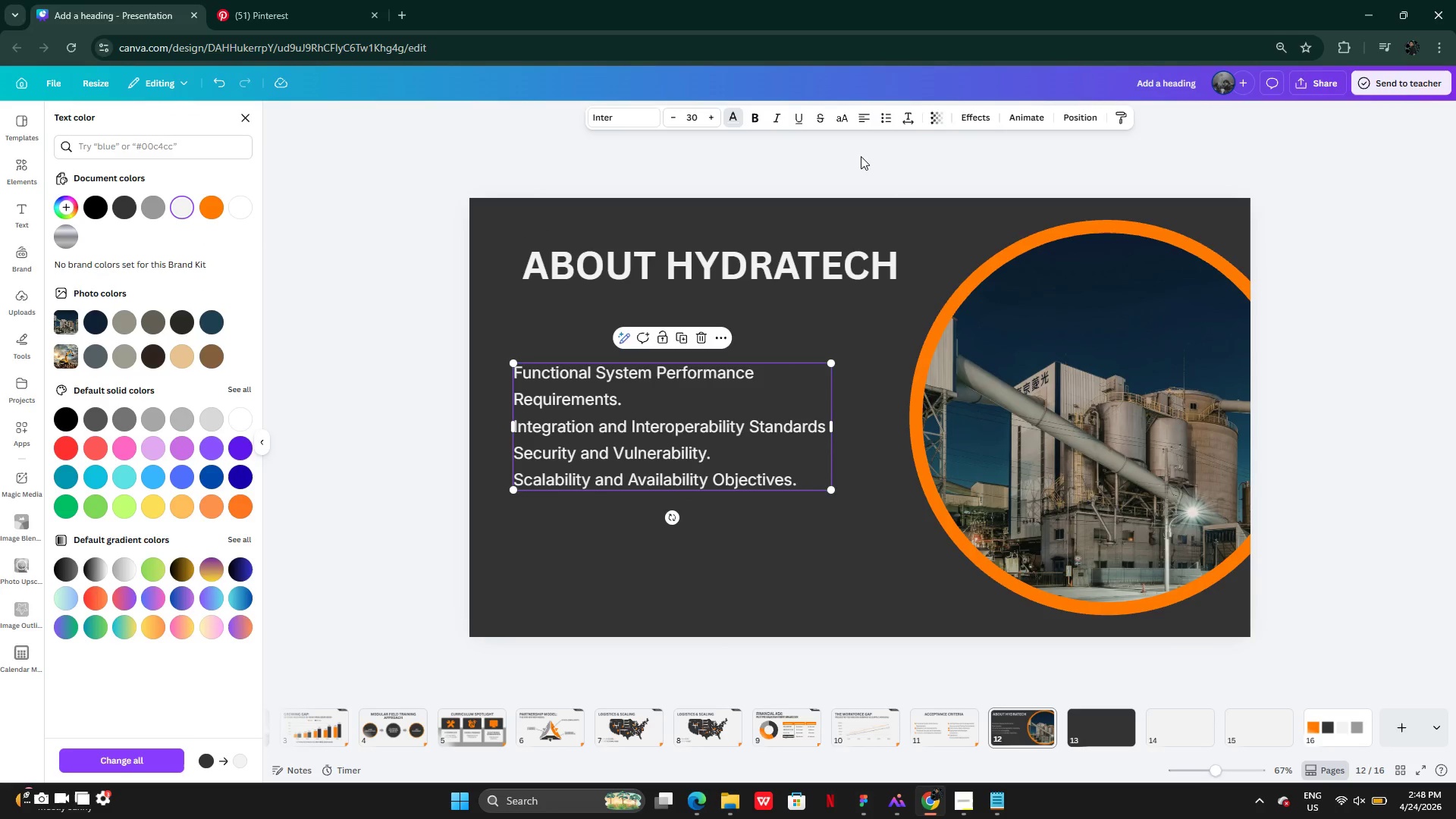 
left_click([910, 114])
 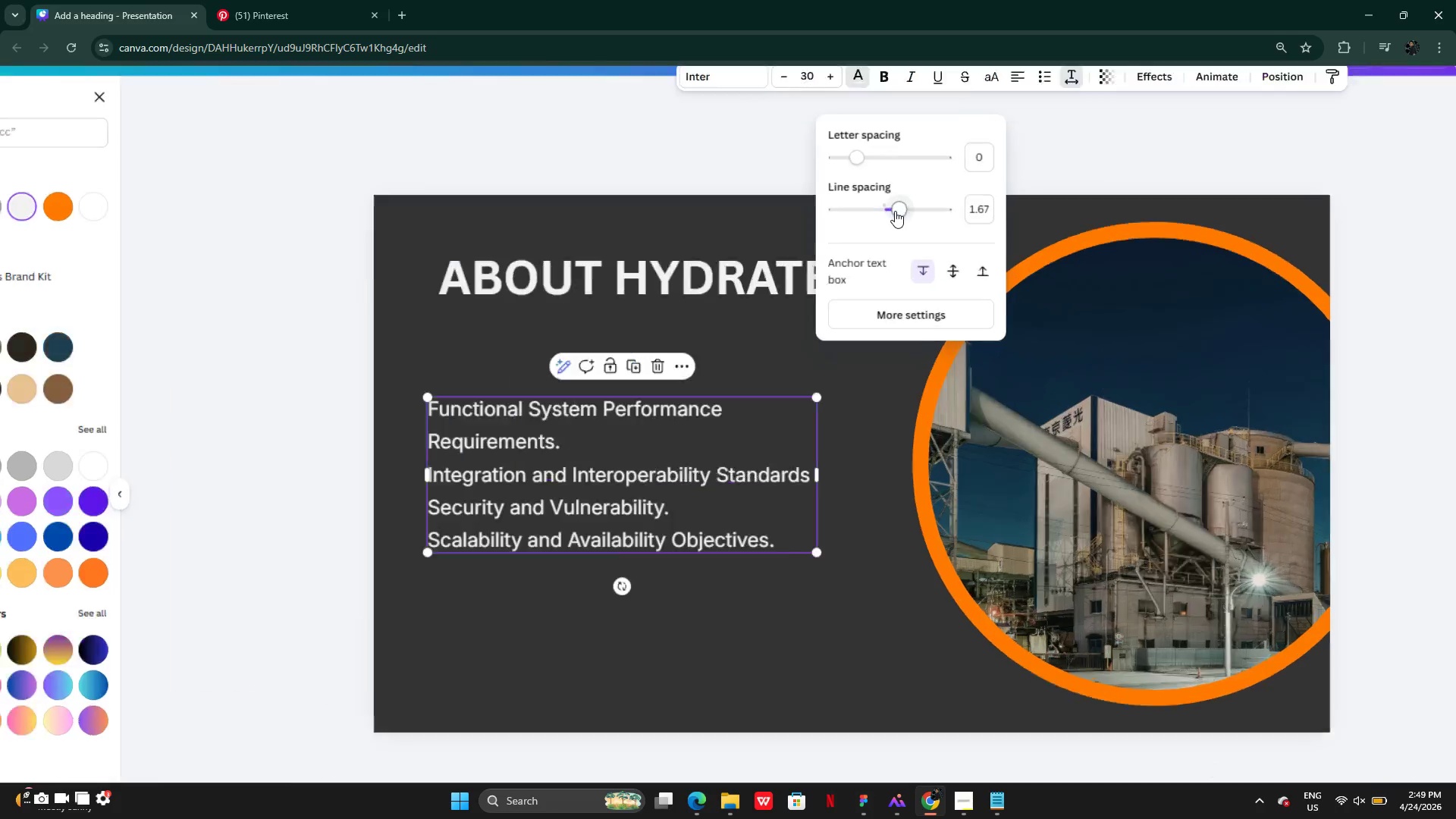 
left_click([898, 211])
 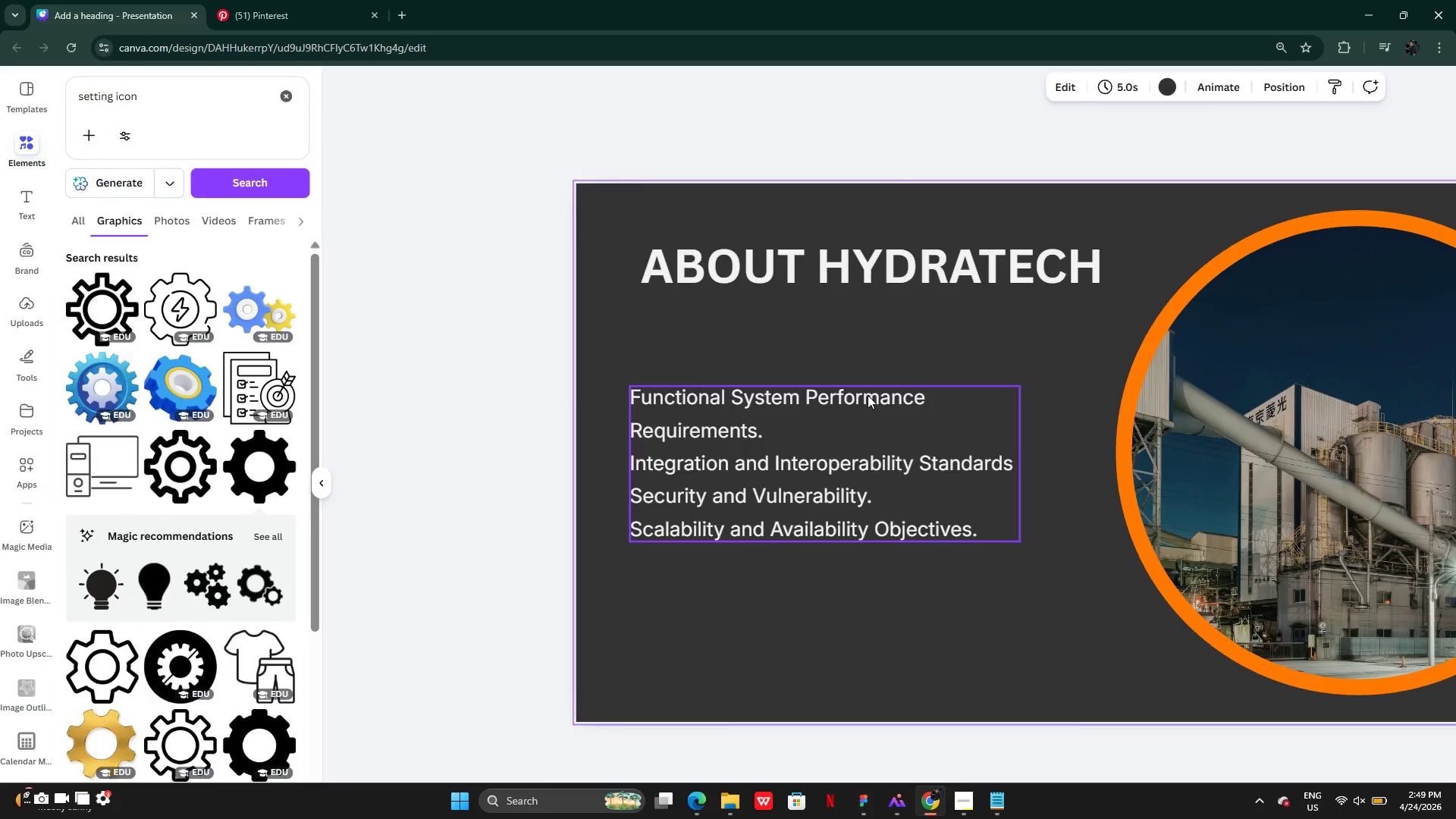 
left_click([839, 454])
 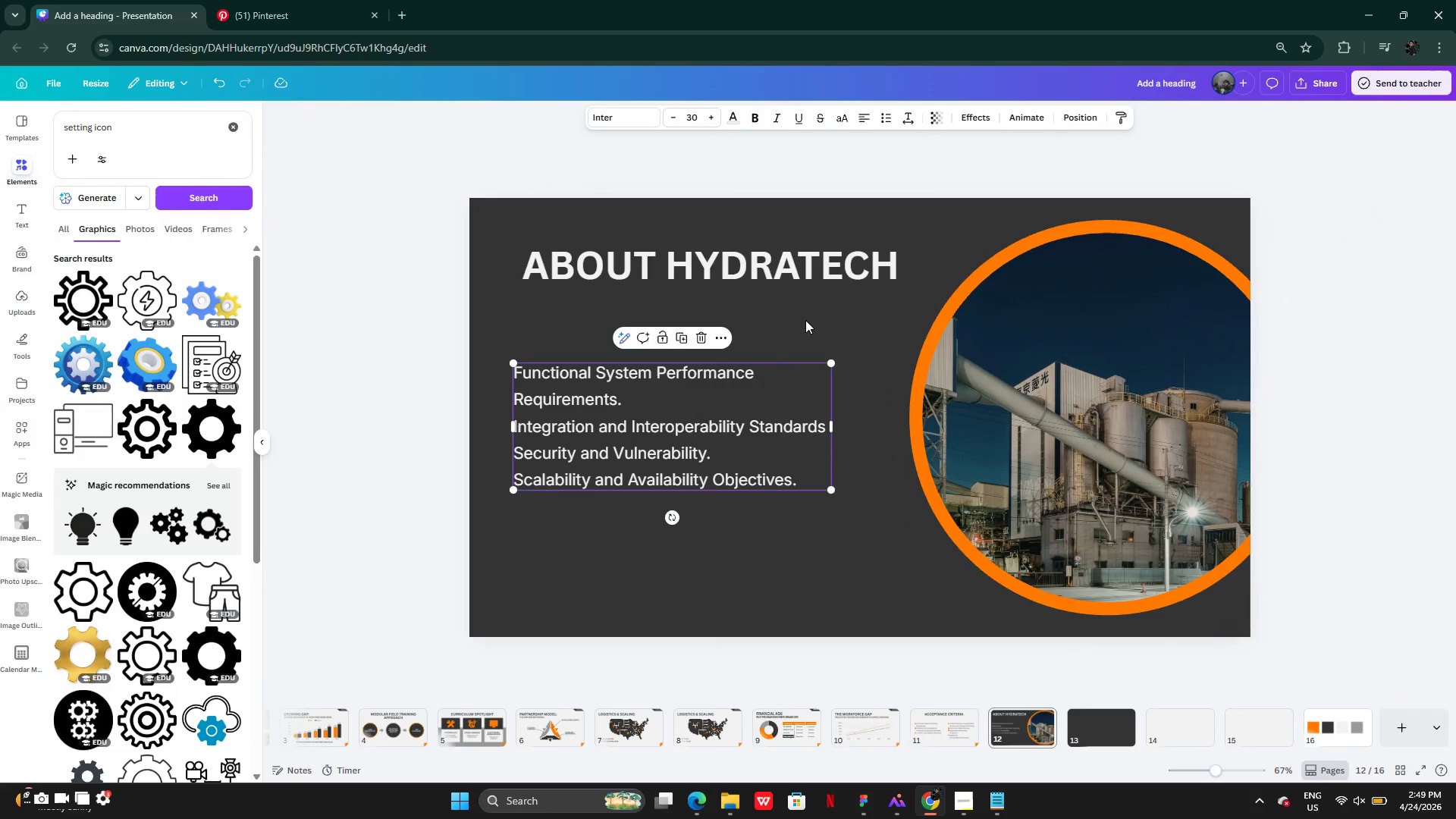 
double_click([734, 416])
 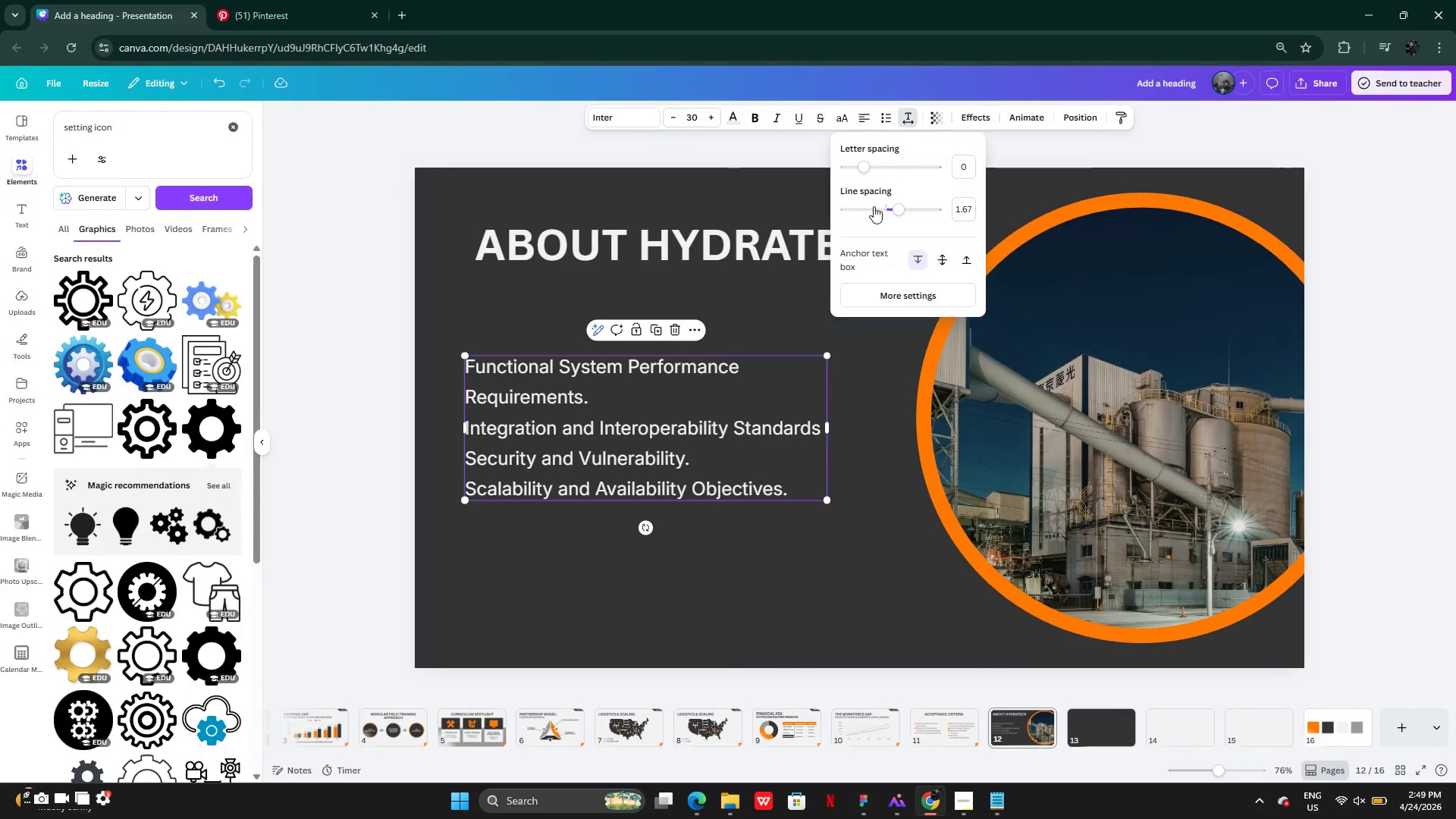 
left_click_drag(start_coordinate=[892, 209], to_coordinate=[890, 214])
 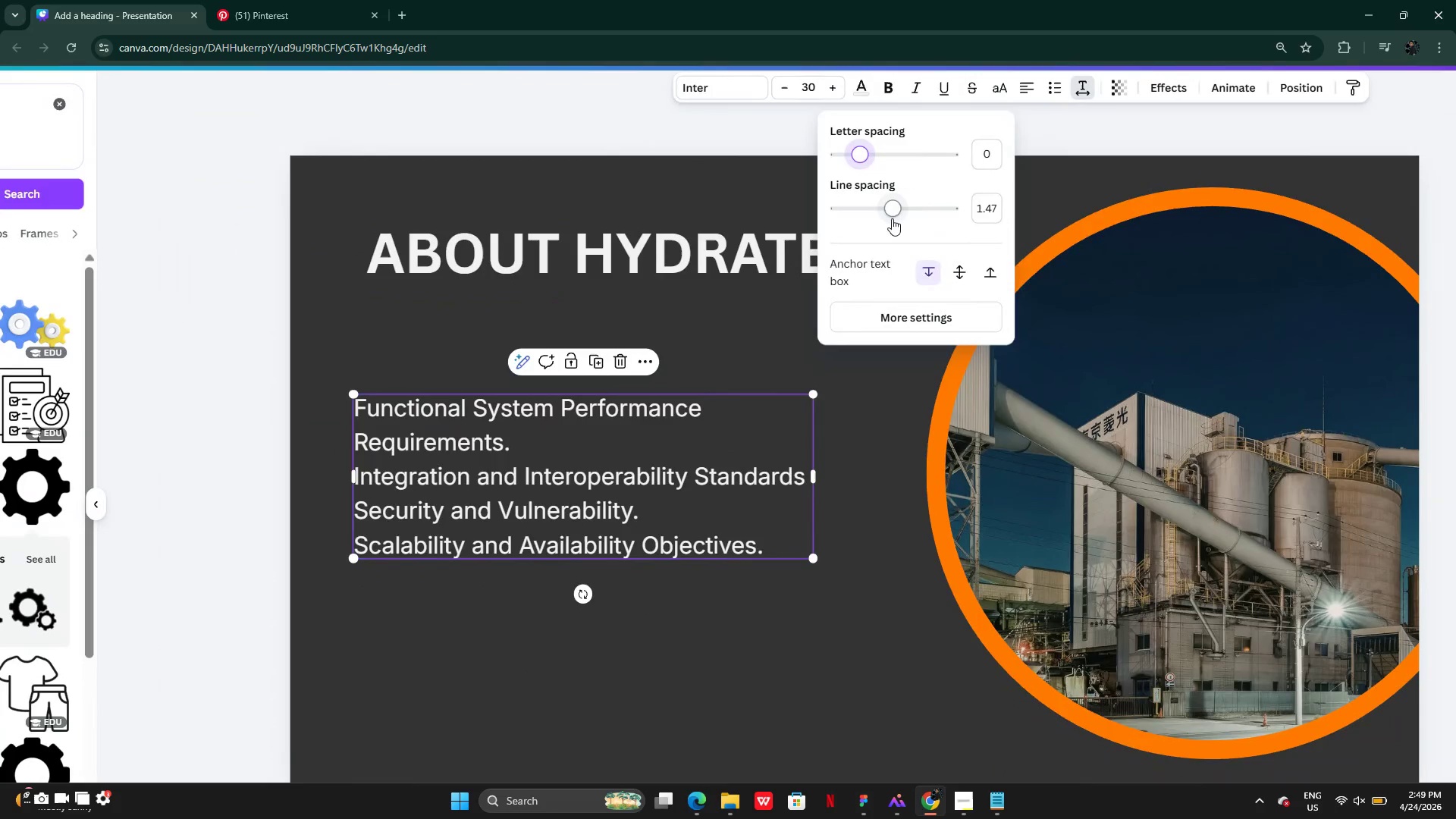 
left_click_drag(start_coordinate=[895, 206], to_coordinate=[893, 215])
 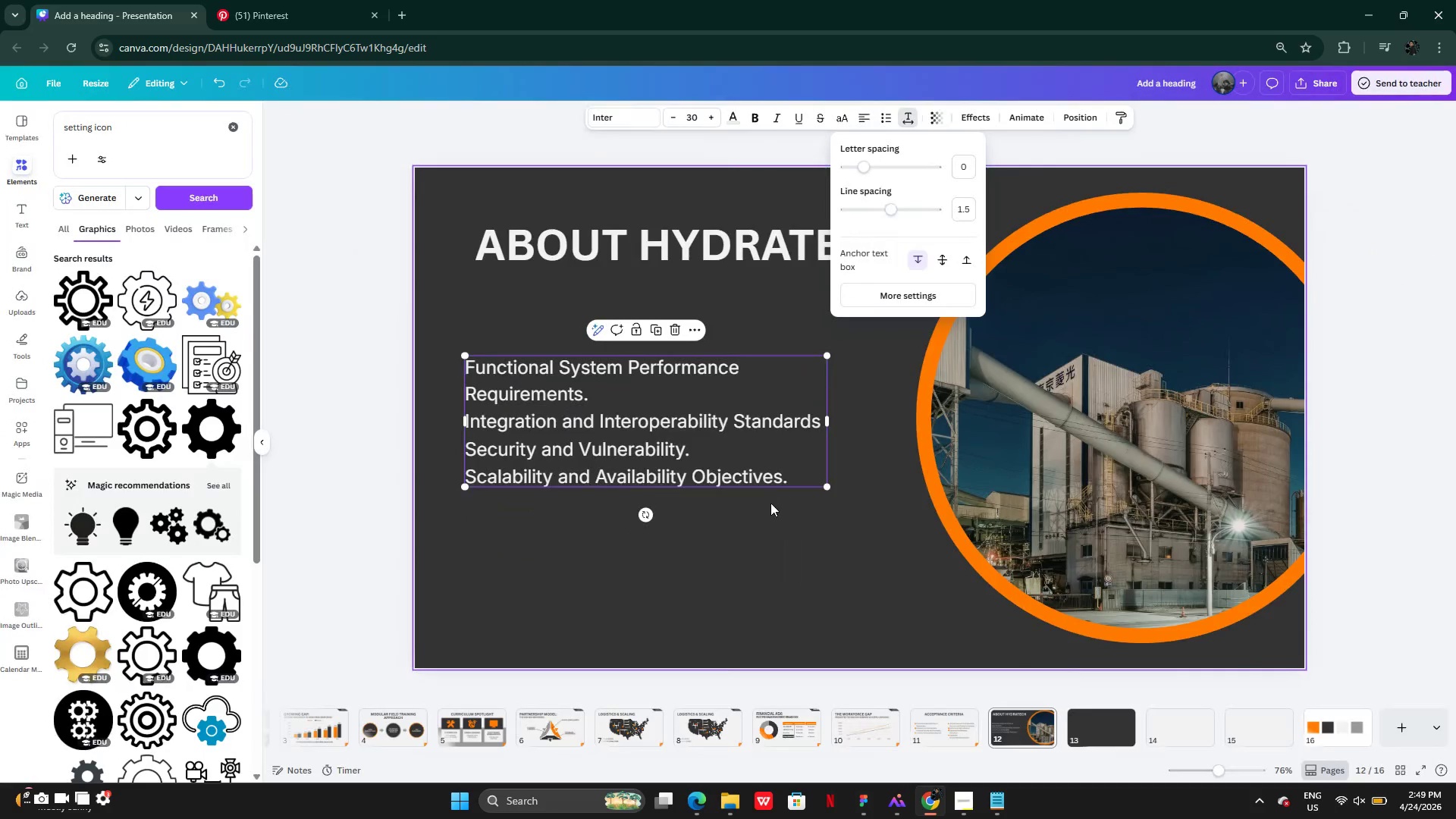 
left_click([770, 503])
 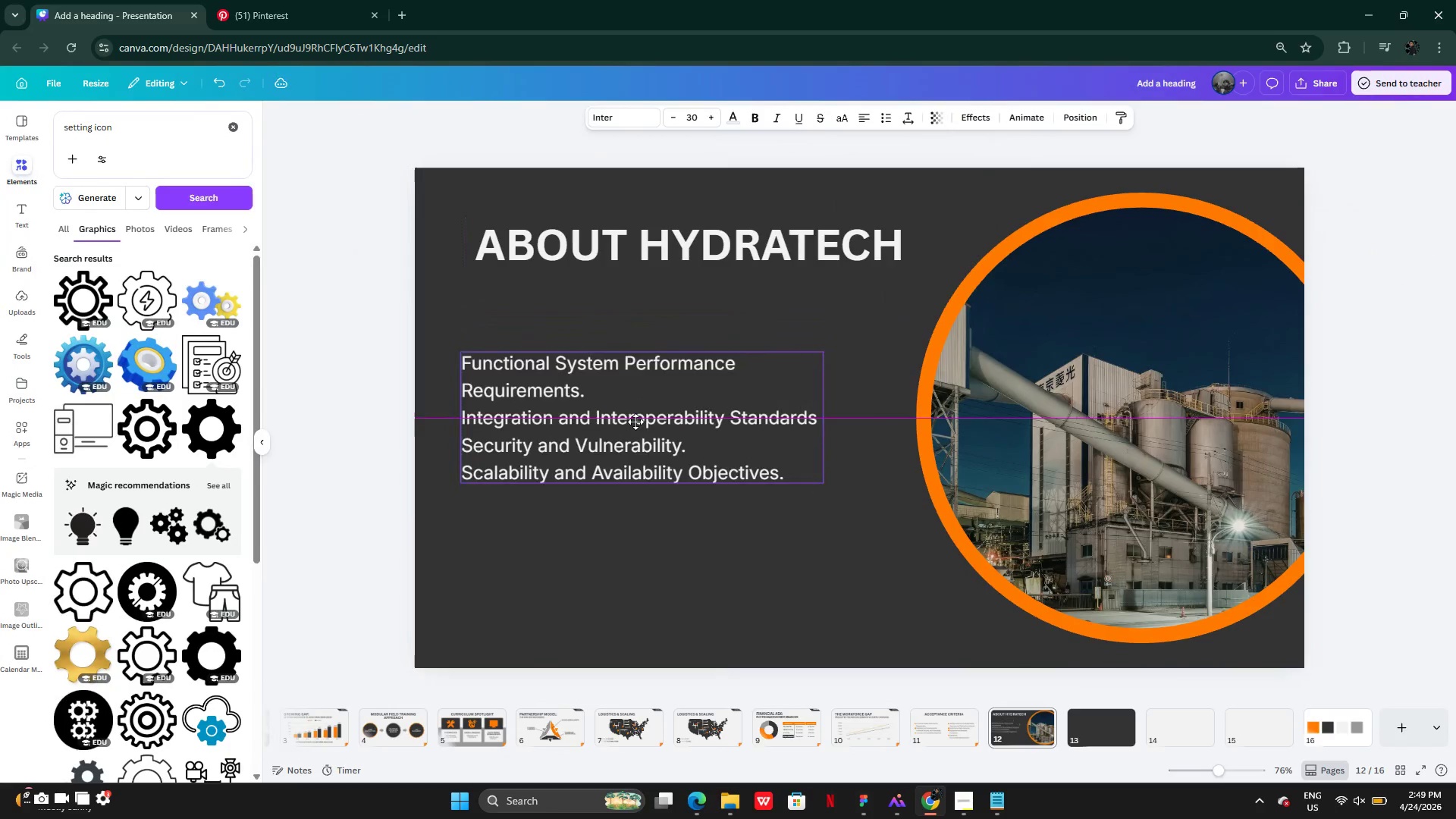 
left_click([639, 422])
 